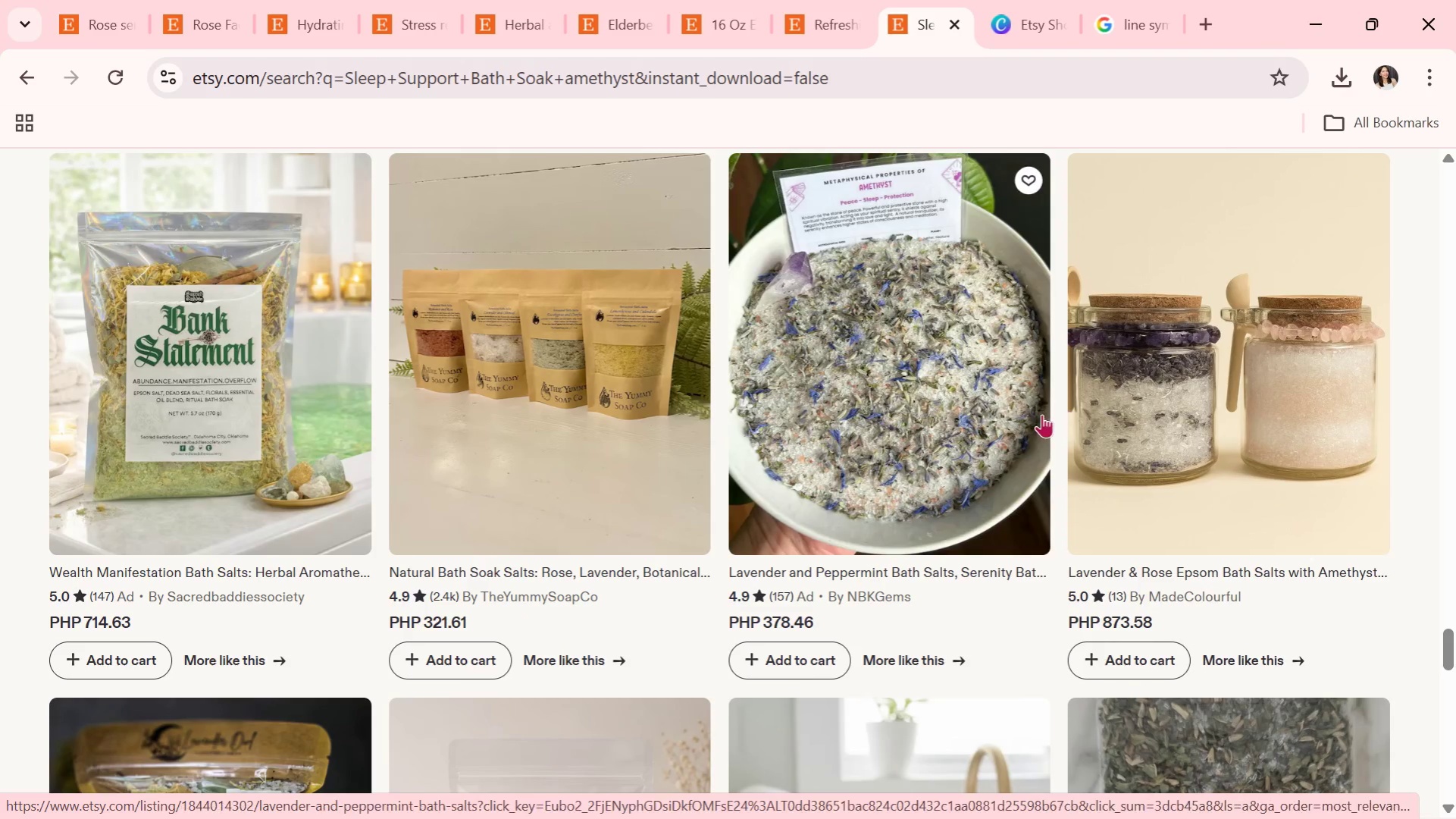 
scroll: coordinate [1041, 414], scroll_direction: down, amount: 3.0
 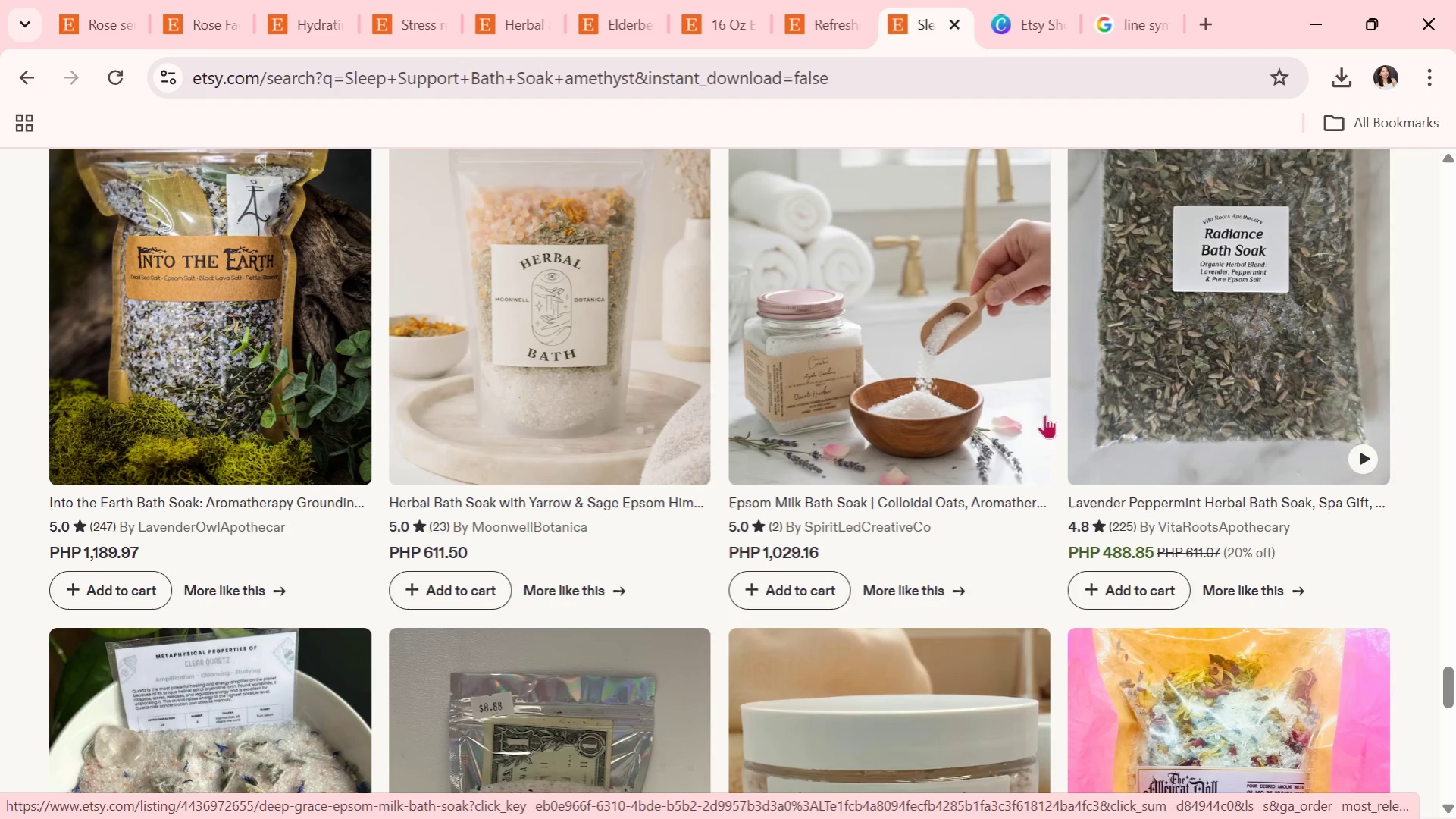 
wait(26.55)
 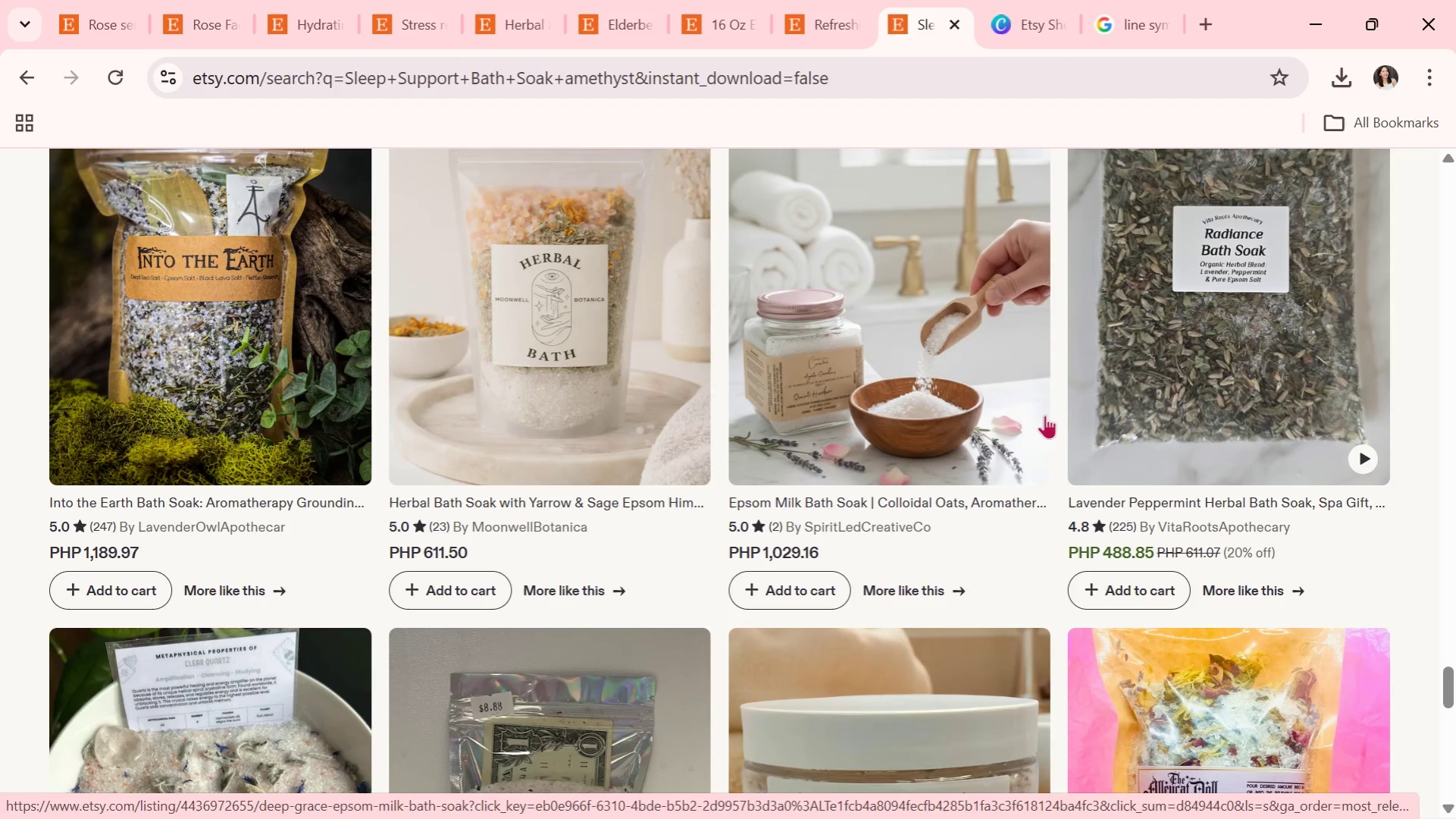 
scroll: coordinate [881, 613], scroll_direction: down, amount: 6.0
 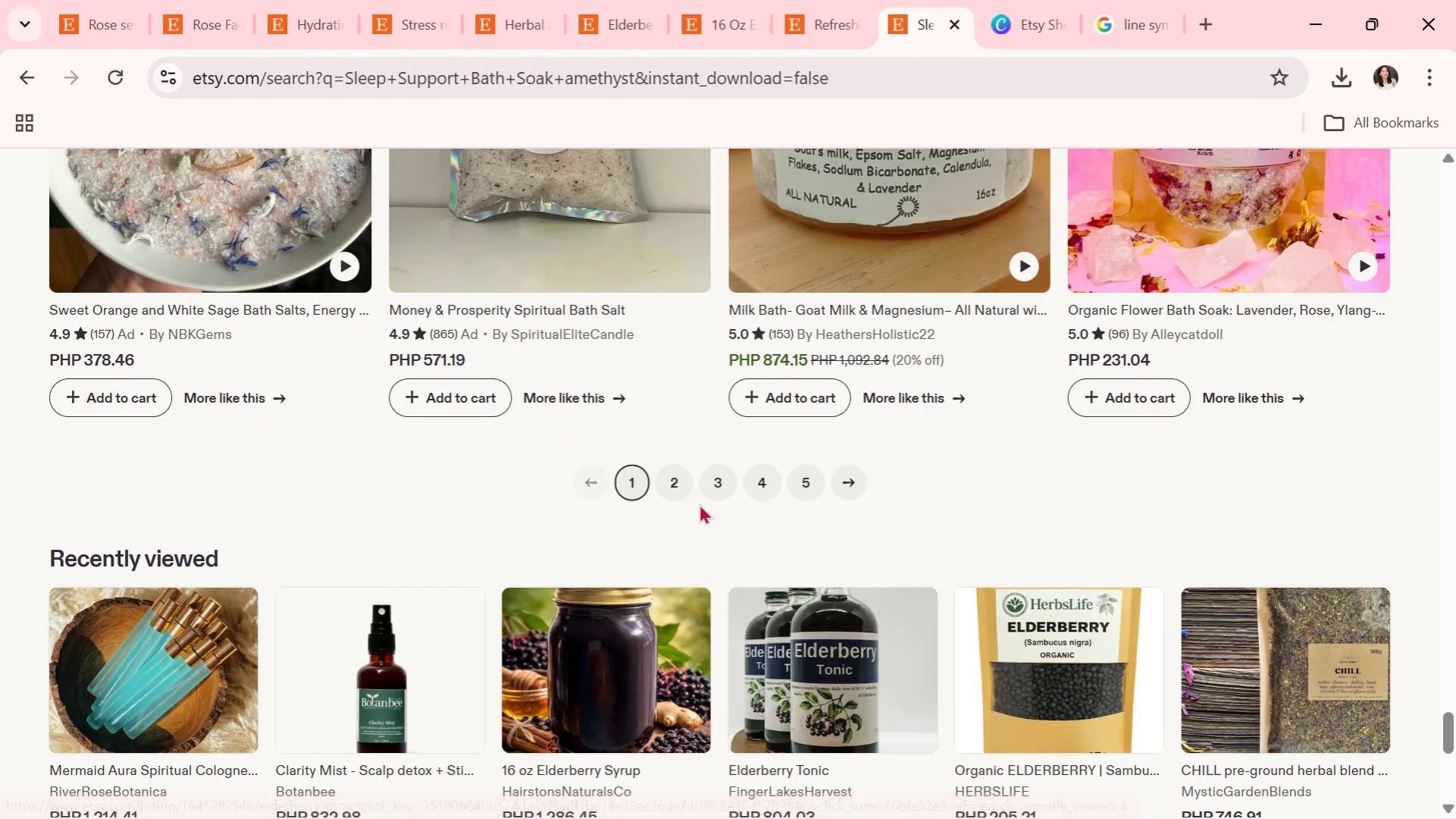 
left_click([662, 485])
 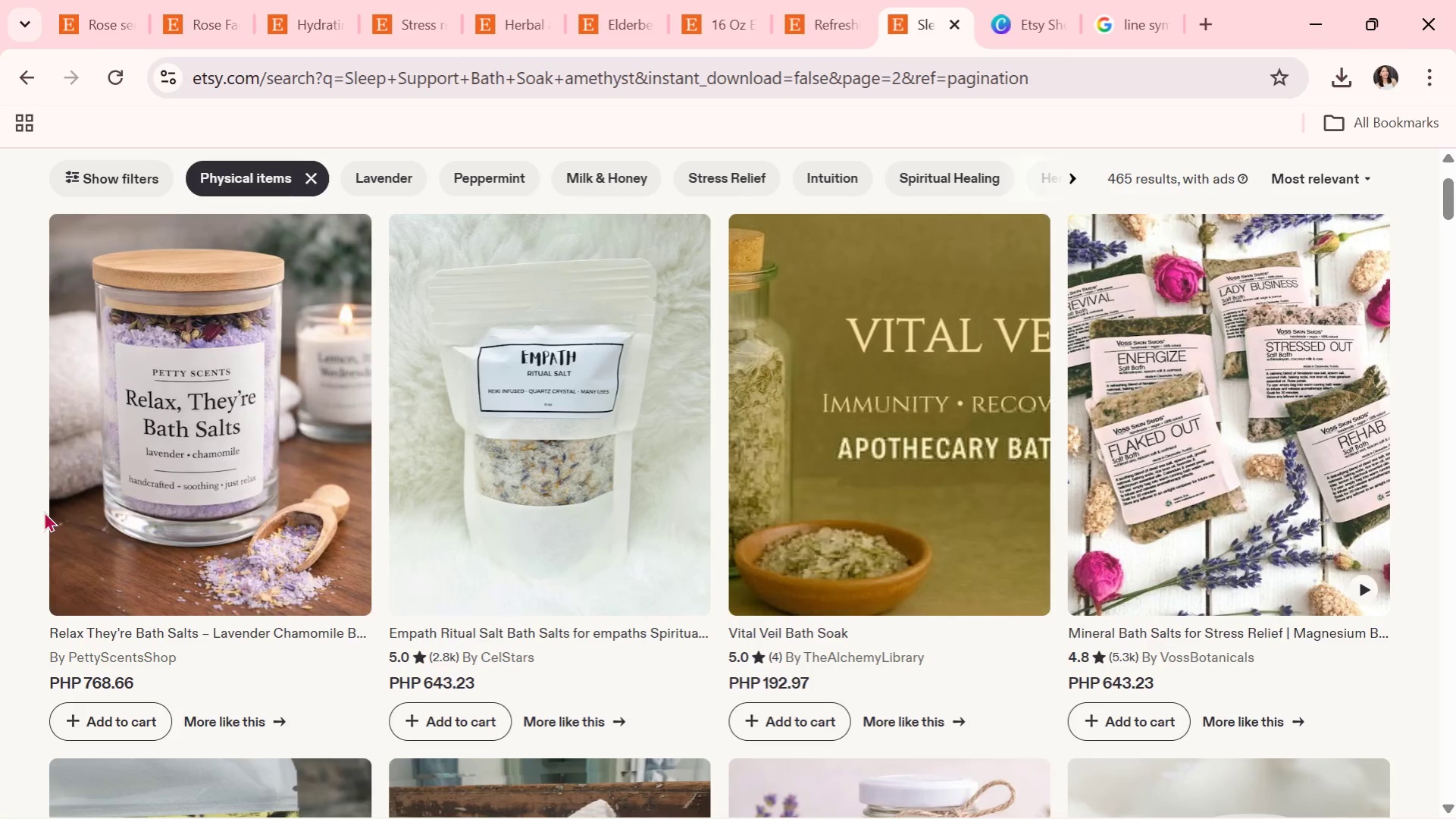 
wait(5.12)
 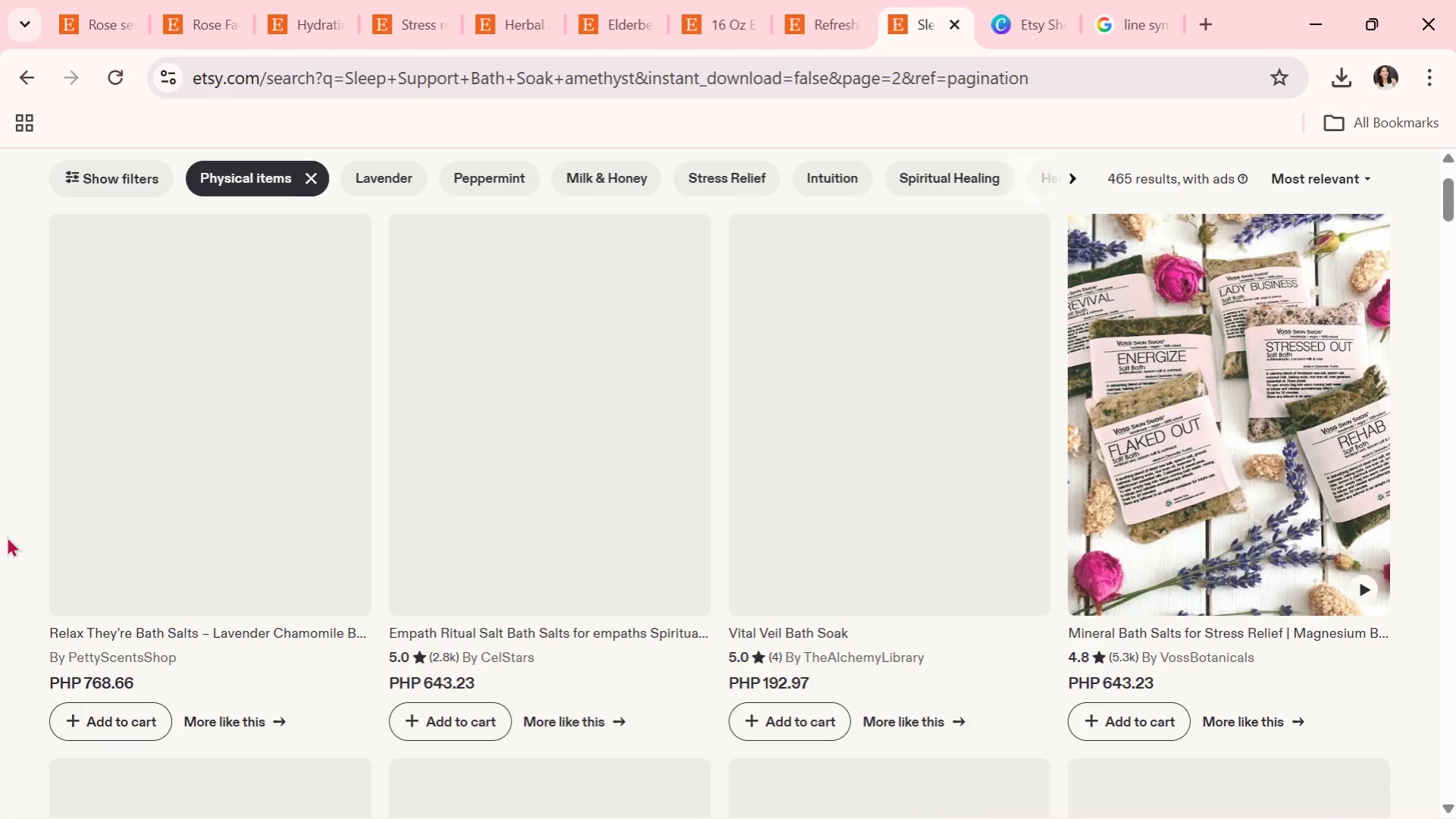 
scroll: coordinate [625, 518], scroll_direction: down, amount: 26.0
 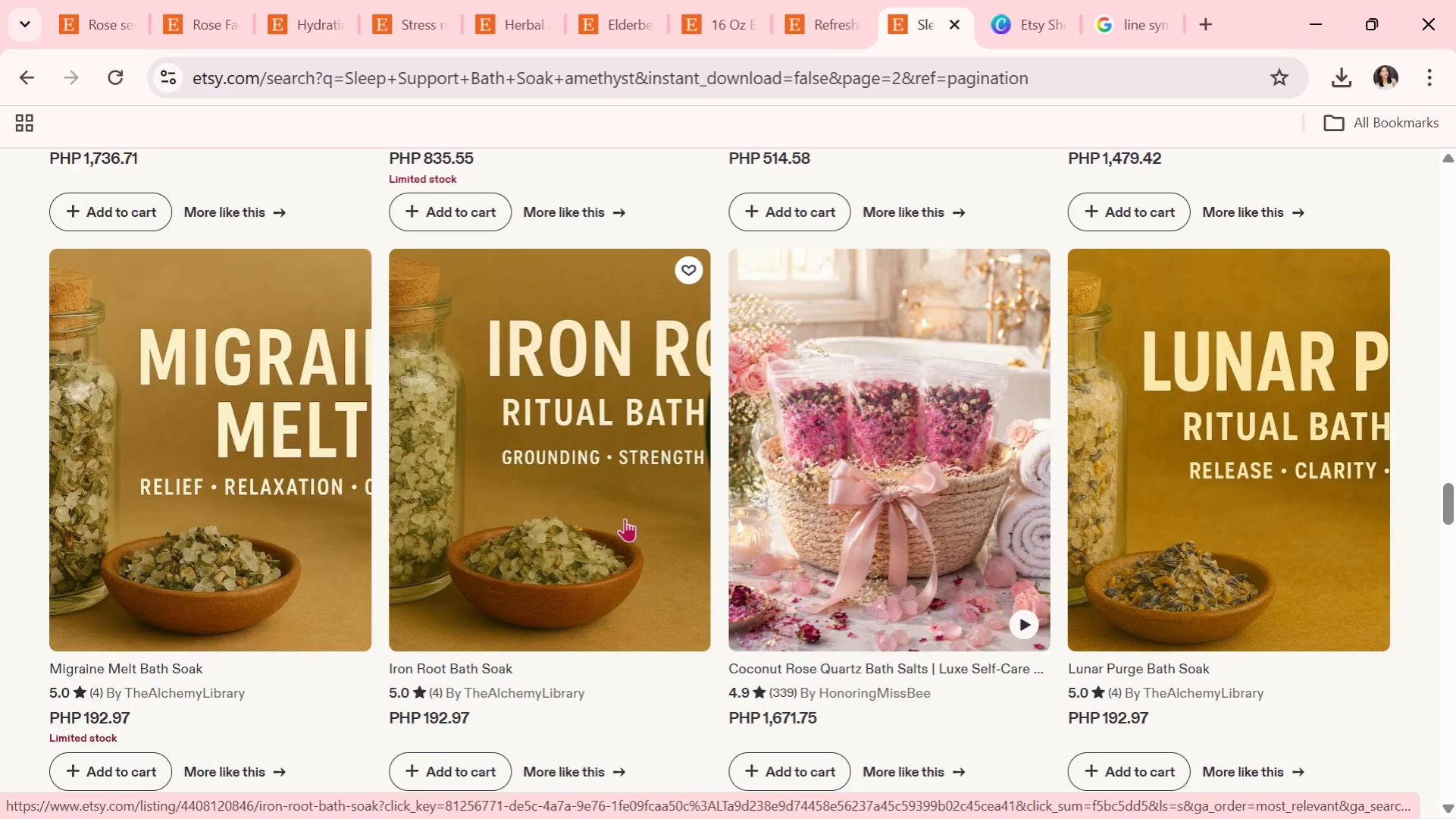 
scroll: coordinate [781, 508], scroll_direction: down, amount: 16.0
 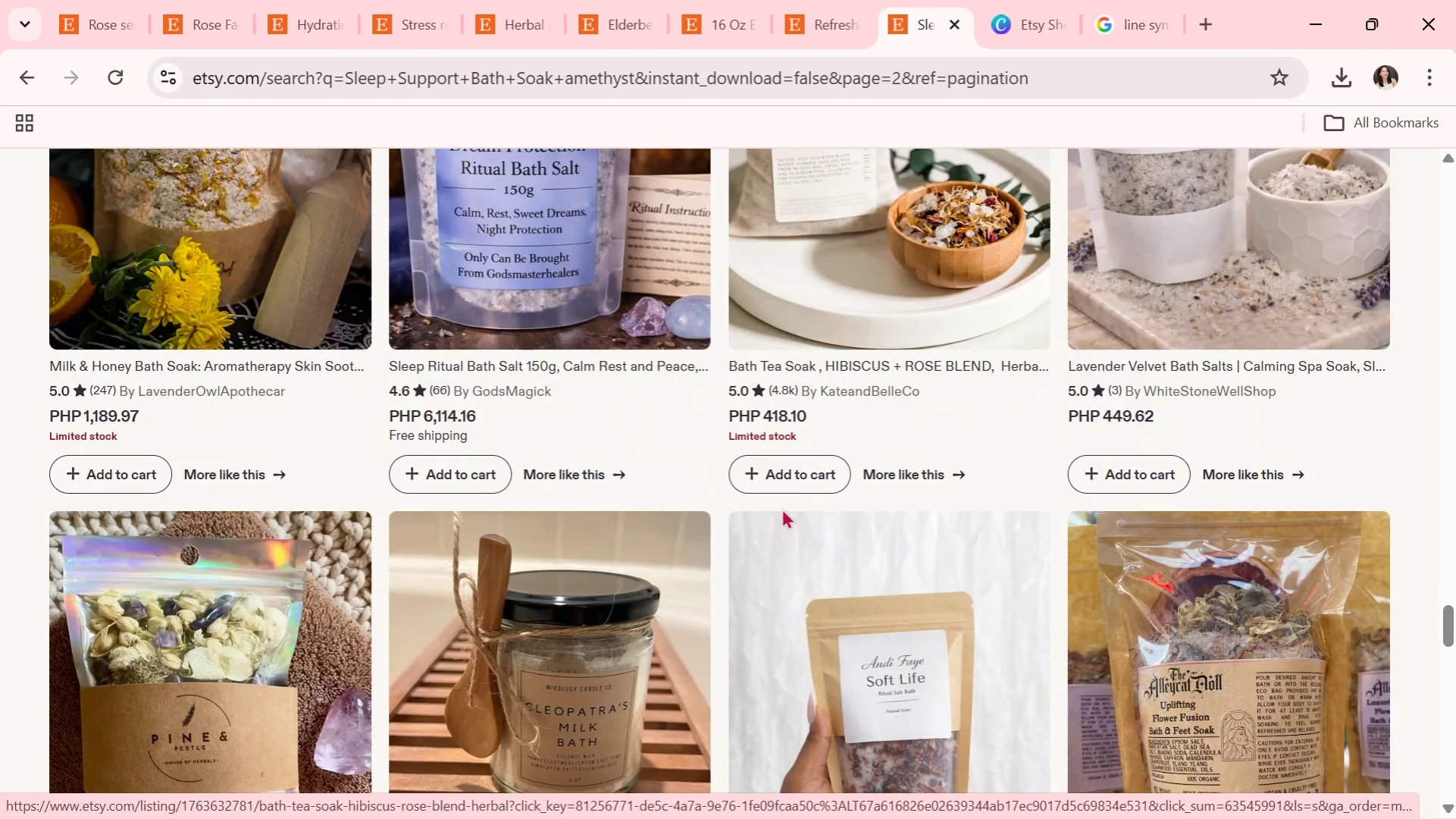 
scroll: coordinate [781, 508], scroll_direction: up, amount: 1.0
 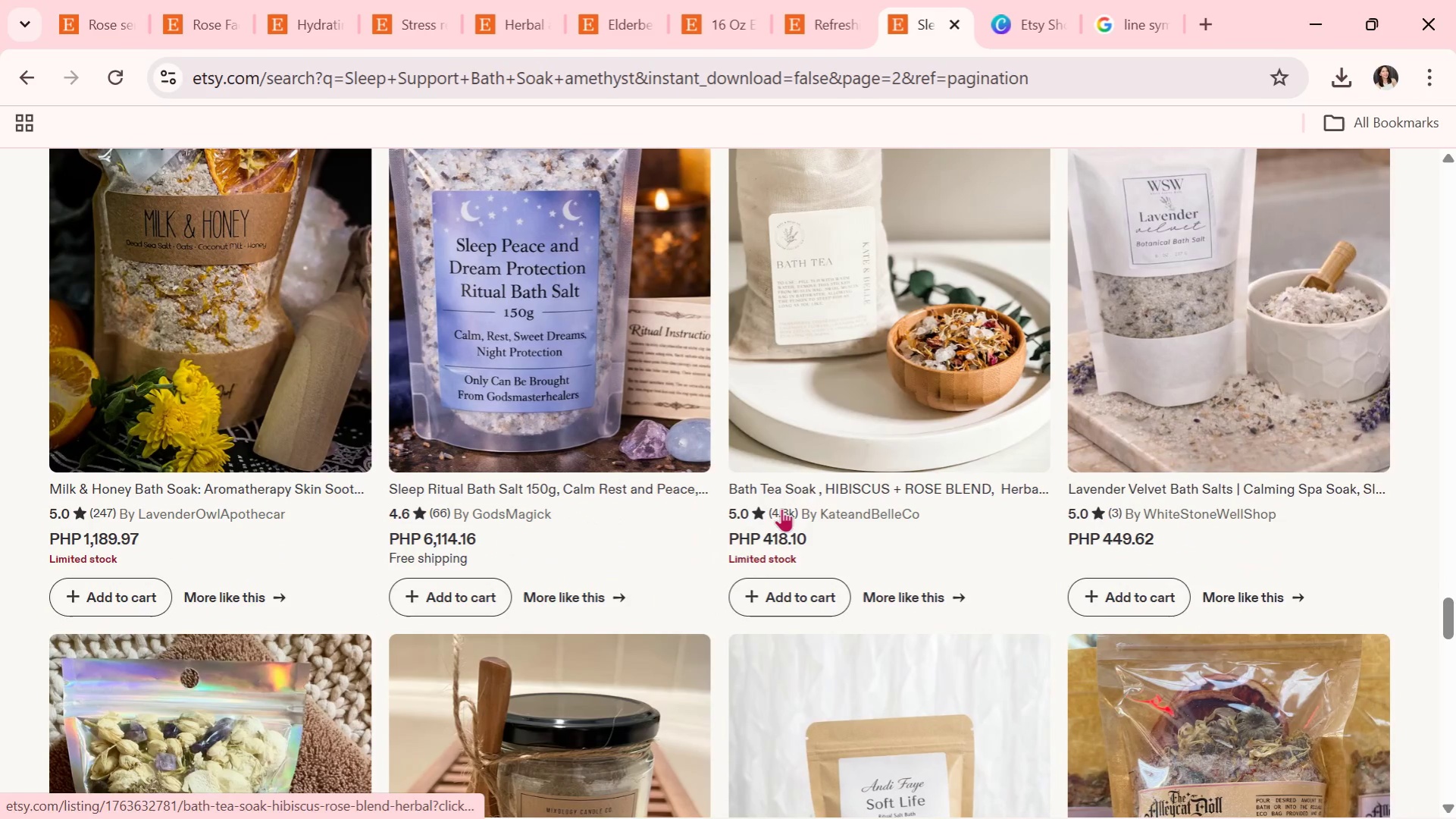 
scroll: coordinate [781, 508], scroll_direction: down, amount: 3.0
 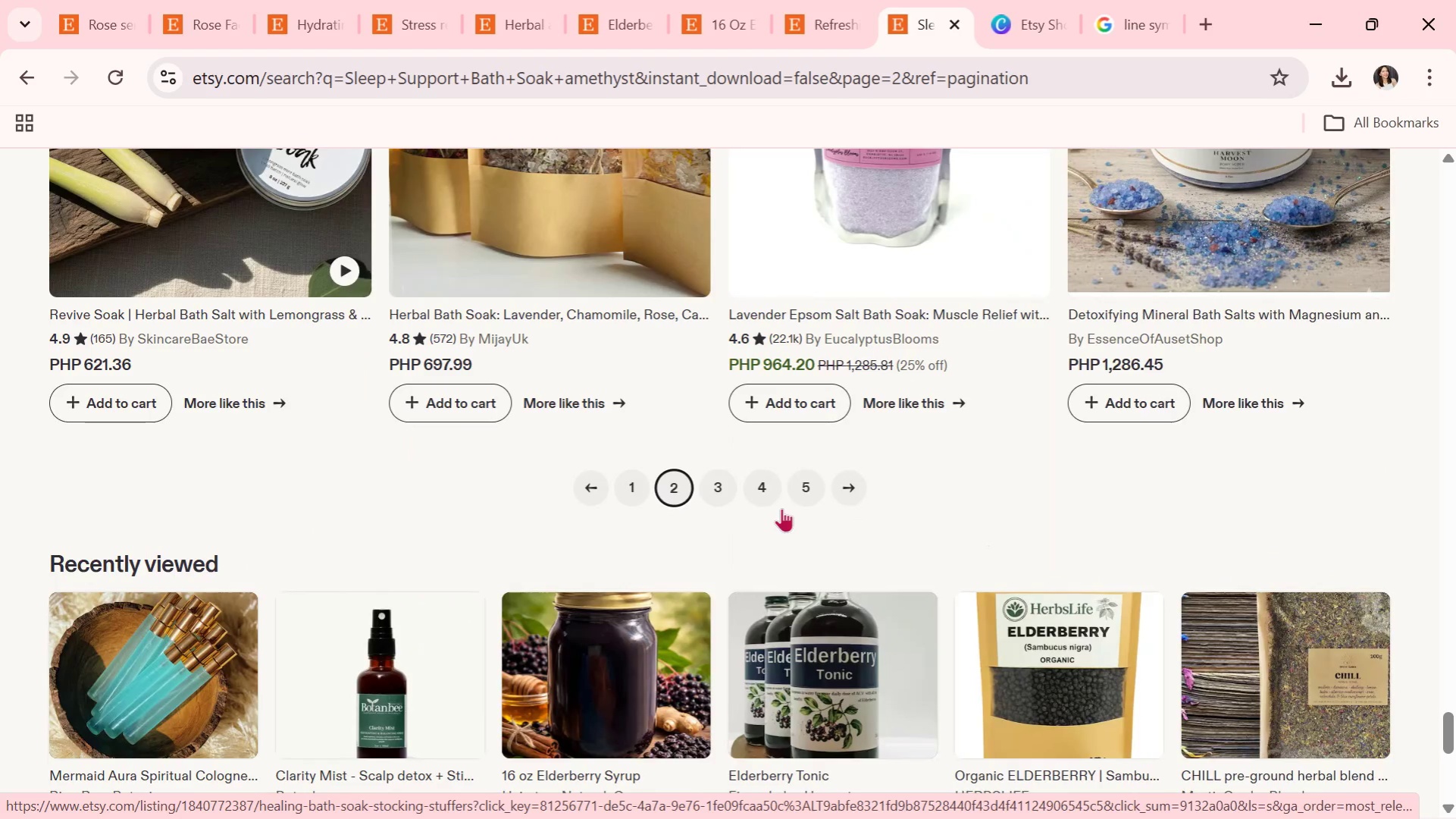 
left_click([713, 486])
 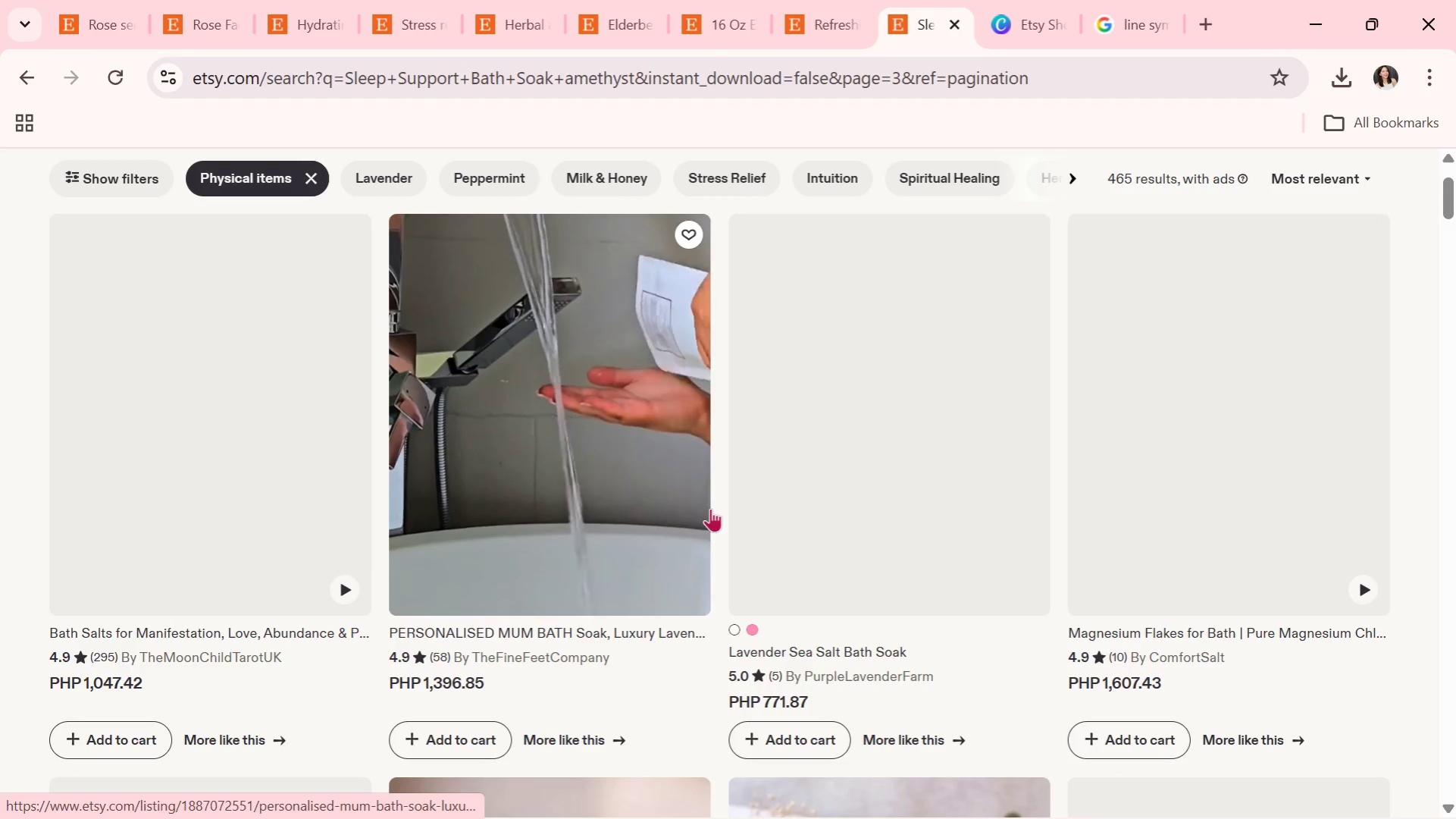 
scroll: coordinate [714, 508], scroll_direction: down, amount: 21.0
 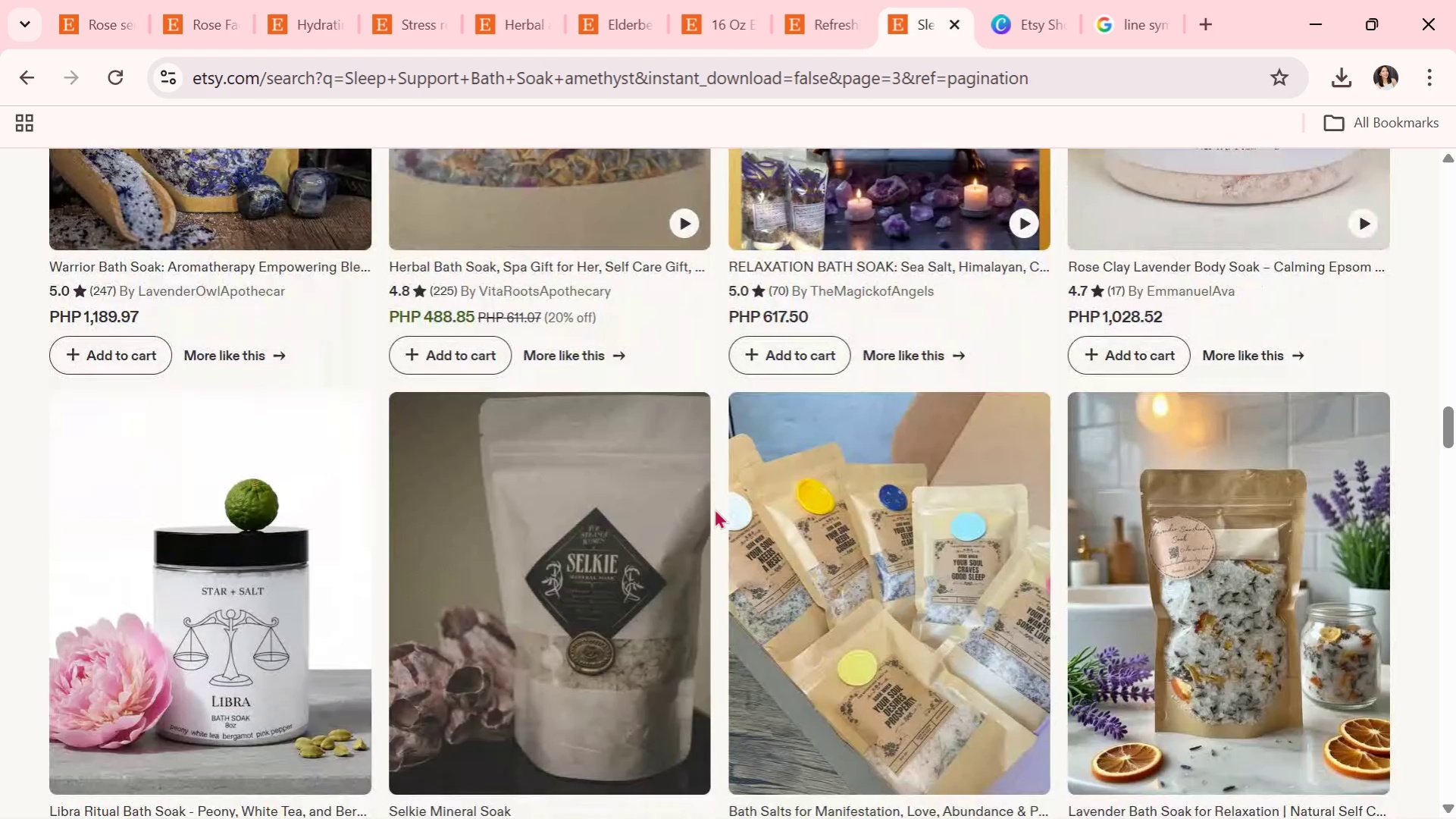 
scroll: coordinate [714, 508], scroll_direction: up, amount: 2.0
 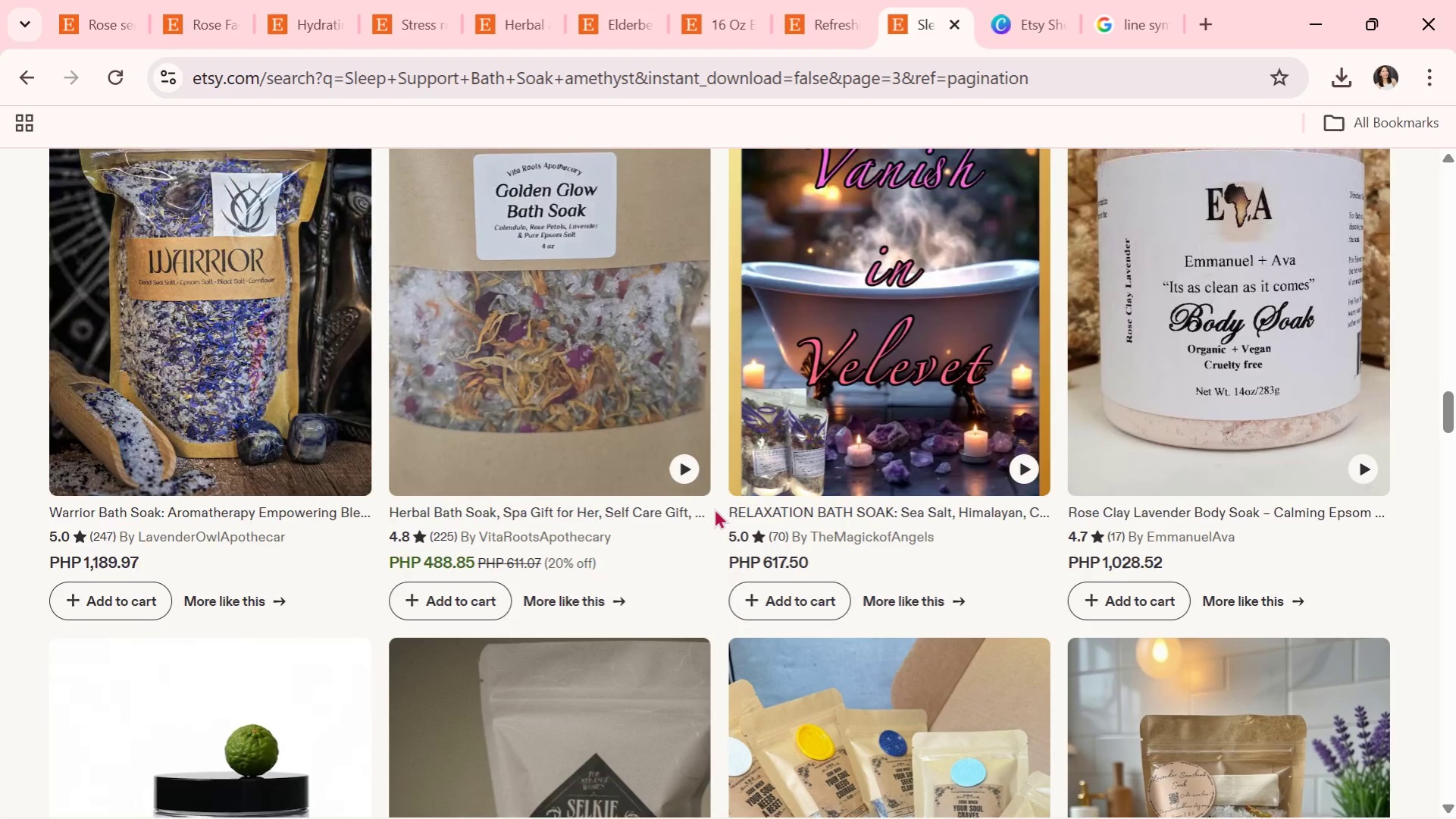 
scroll: coordinate [712, 513], scroll_direction: down, amount: 5.0
 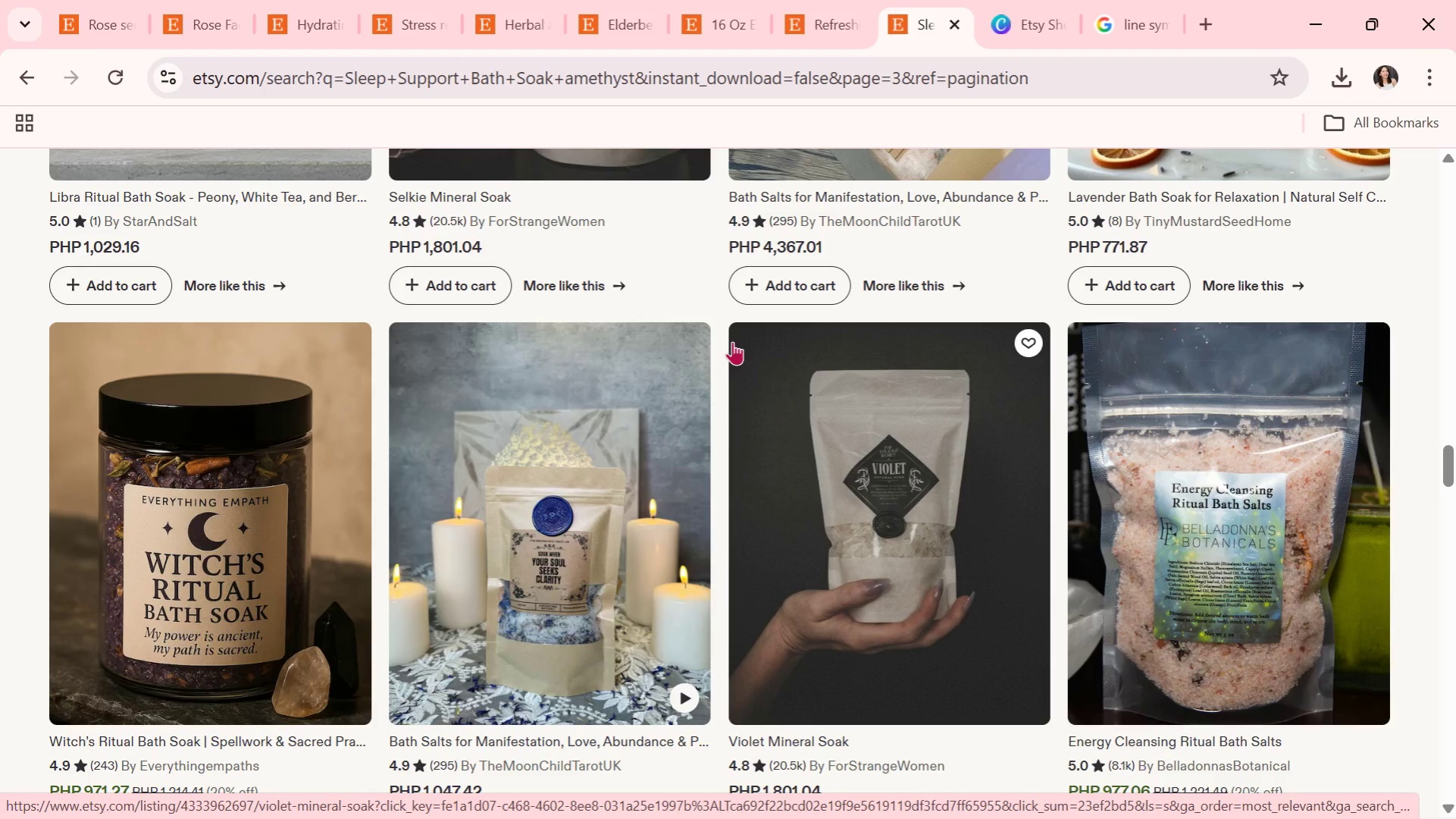 
wait(10.44)
 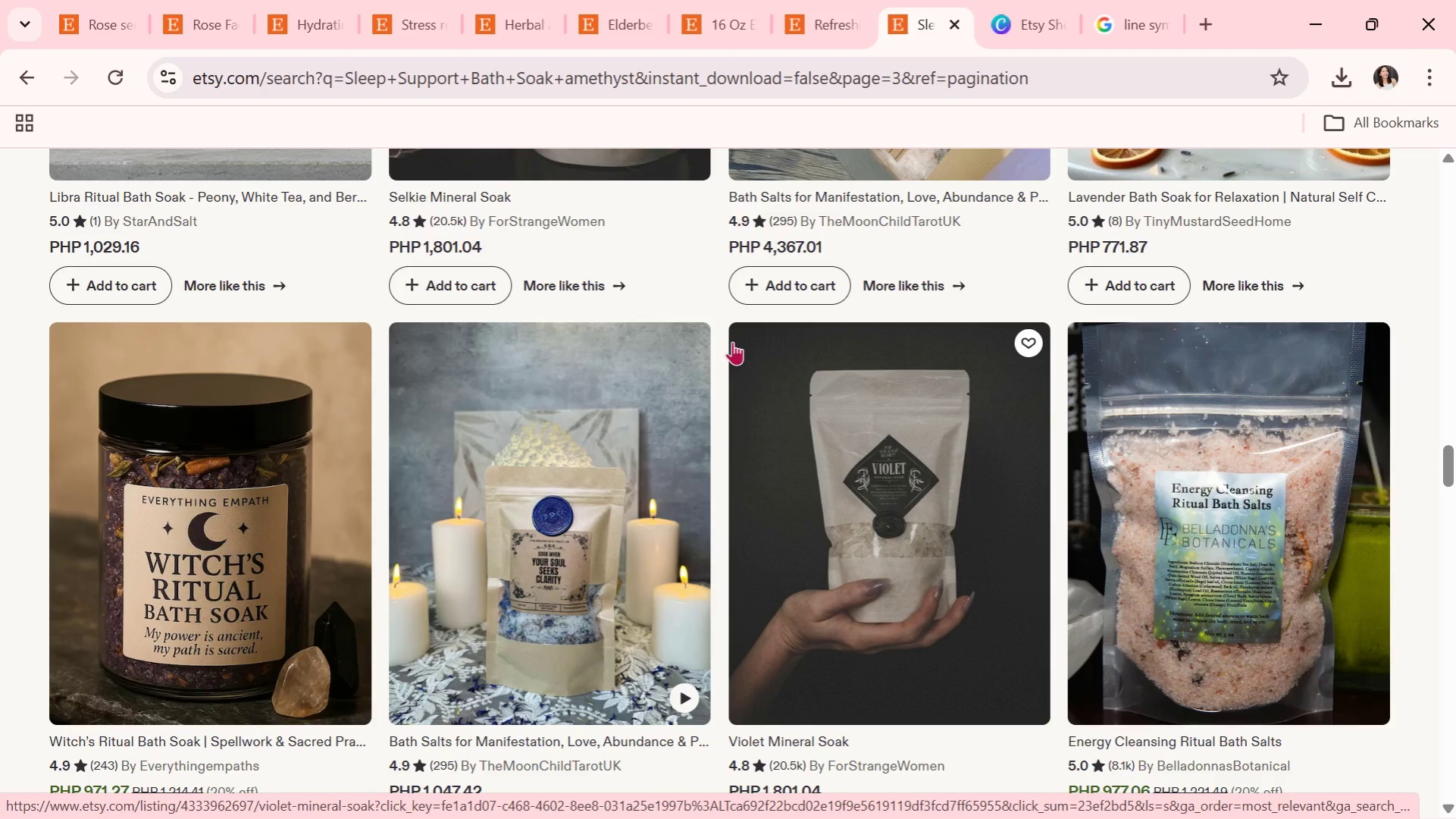 
scroll: coordinate [948, 461], scroll_direction: down, amount: 23.0
 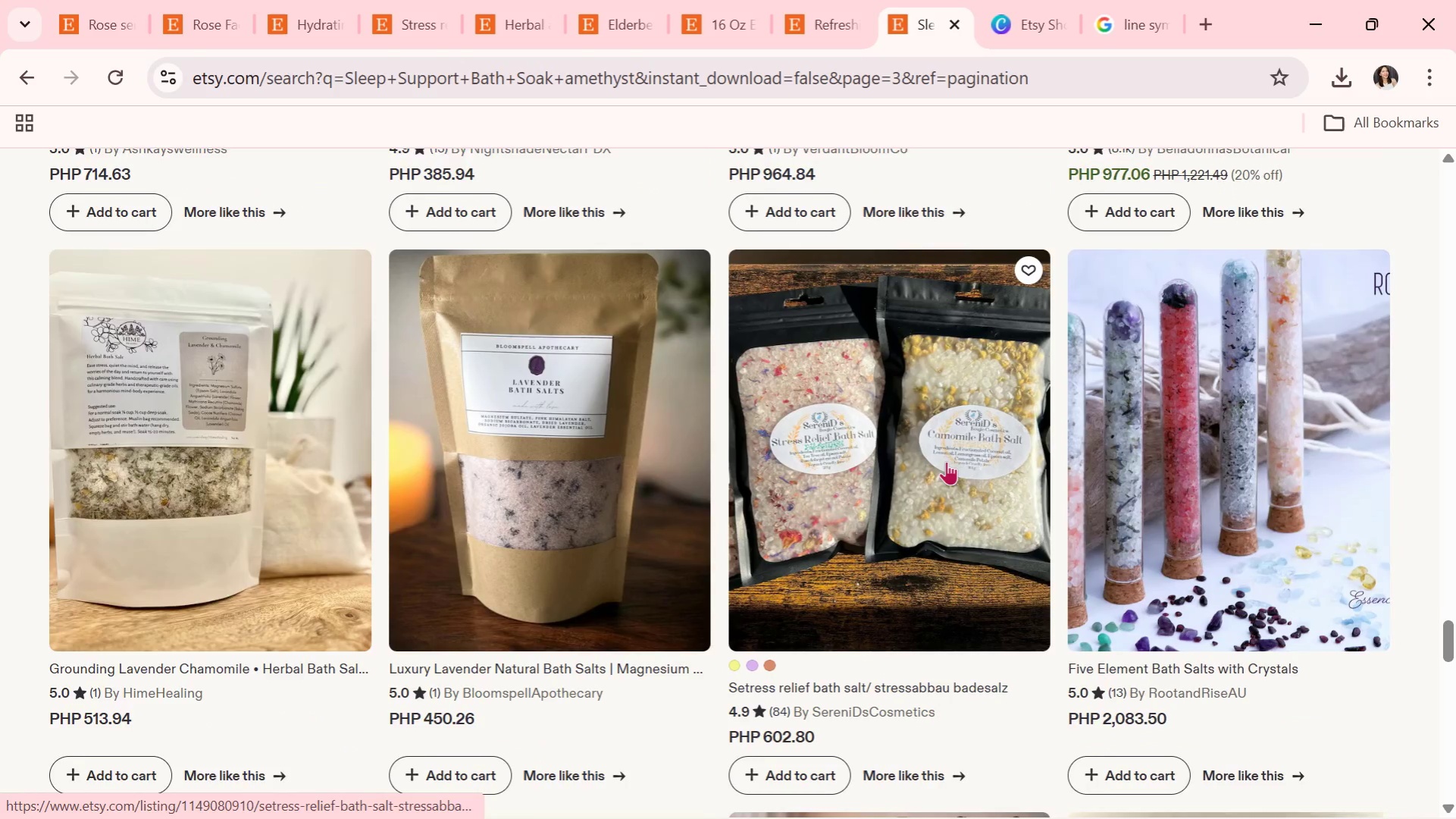 
scroll: coordinate [940, 461], scroll_direction: down, amount: 10.0
 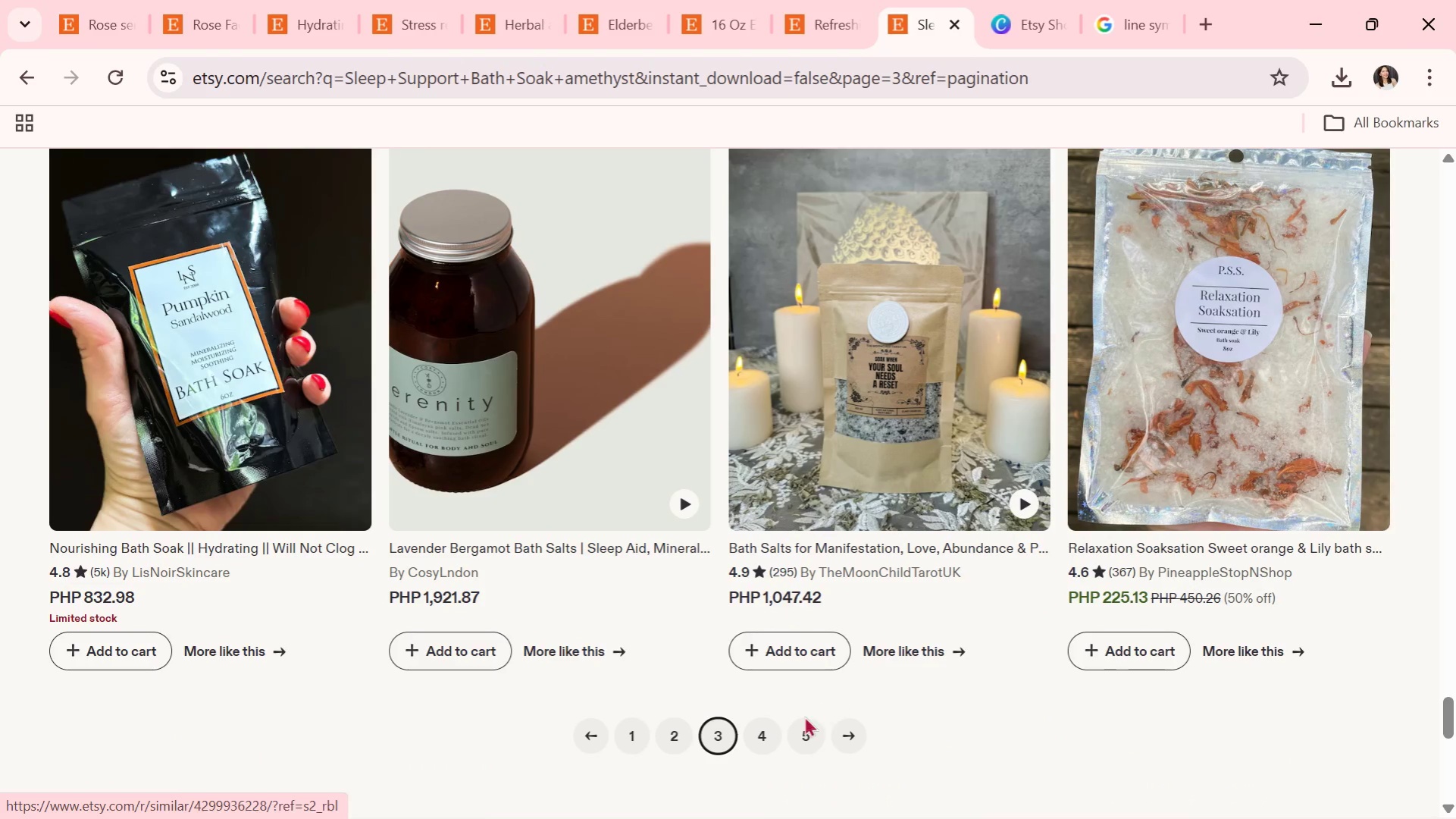 
left_click([753, 727])
 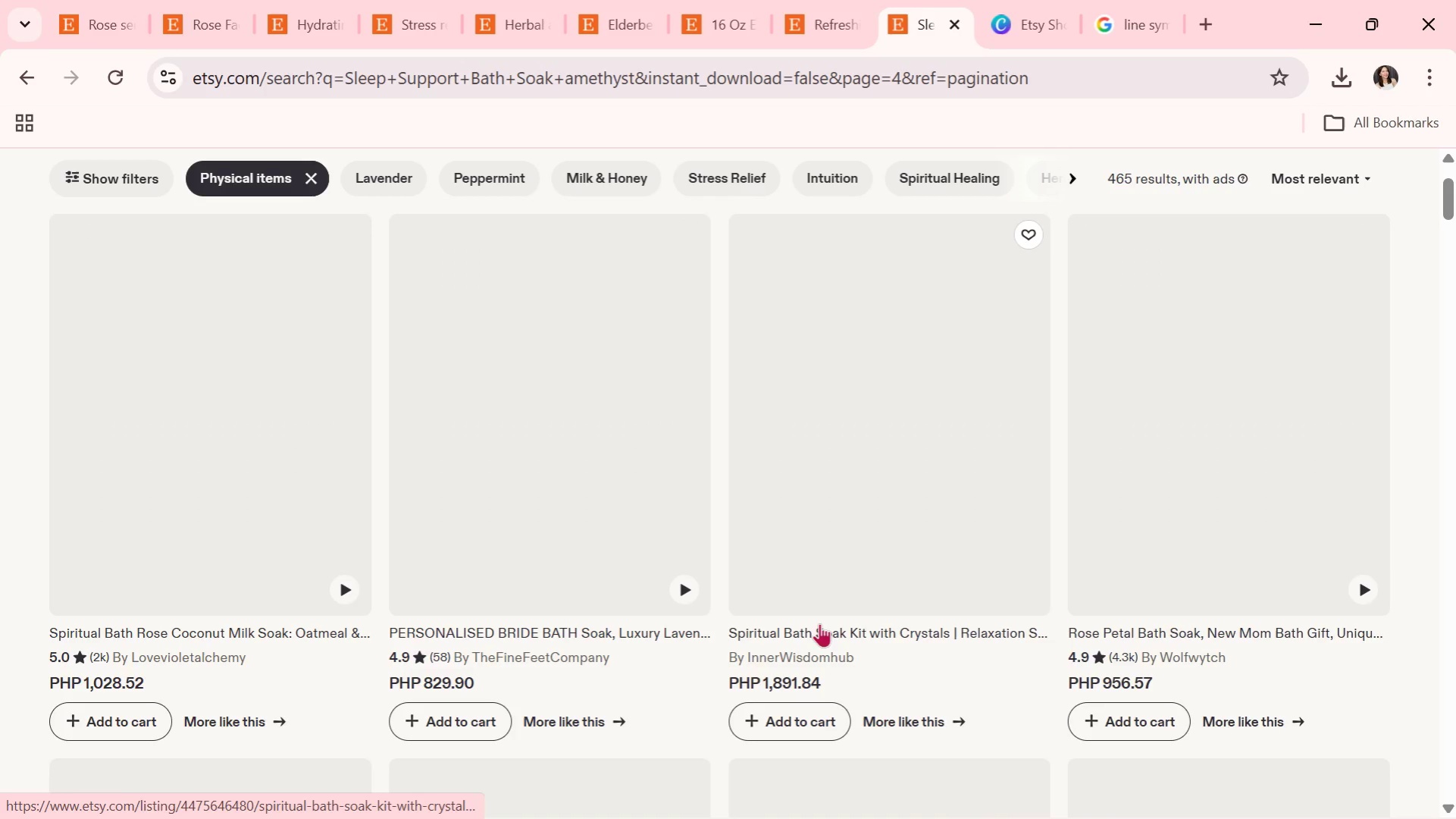 
scroll: coordinate [809, 584], scroll_direction: up, amount: 1.0
 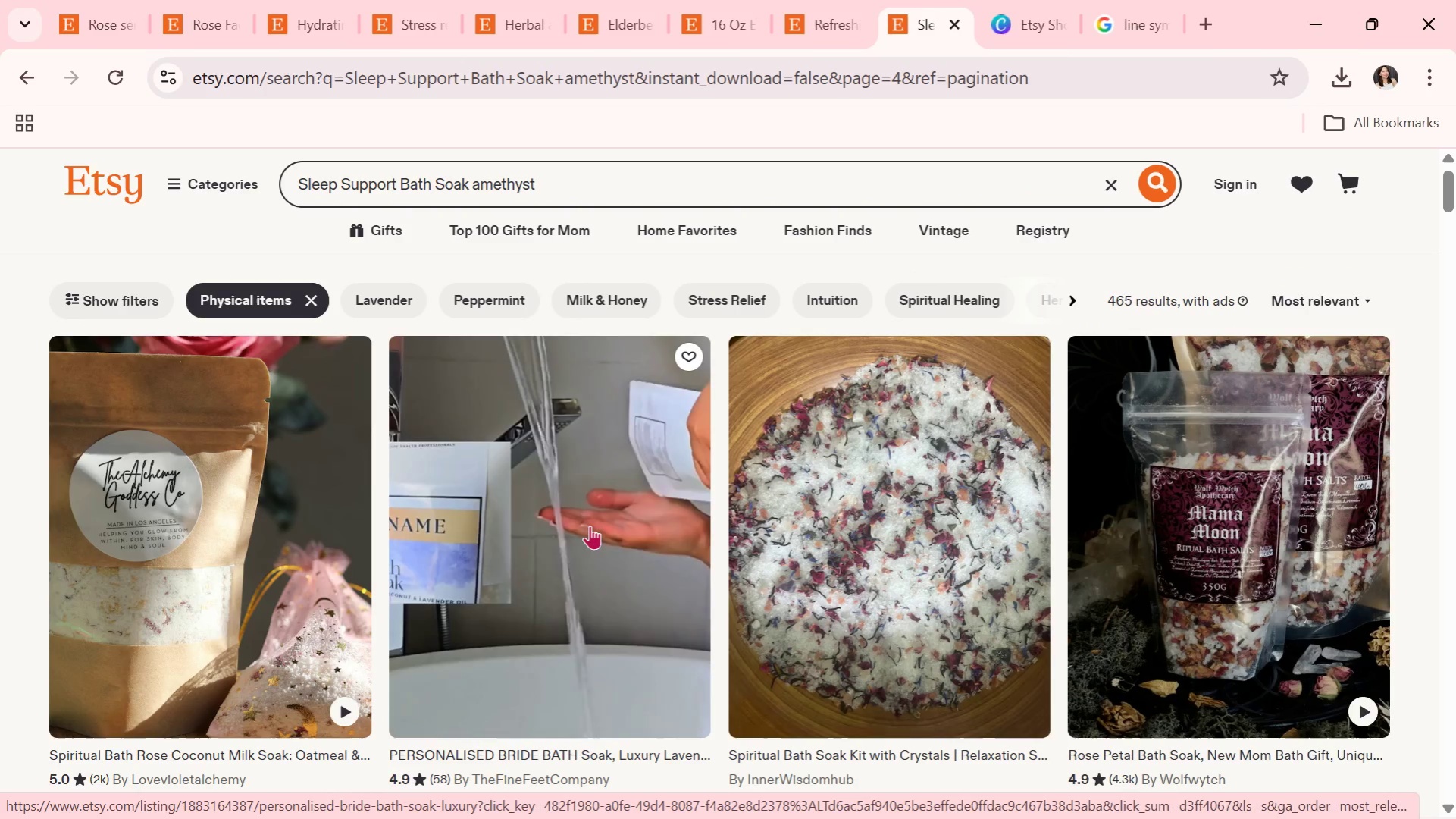 
wait(5.16)
 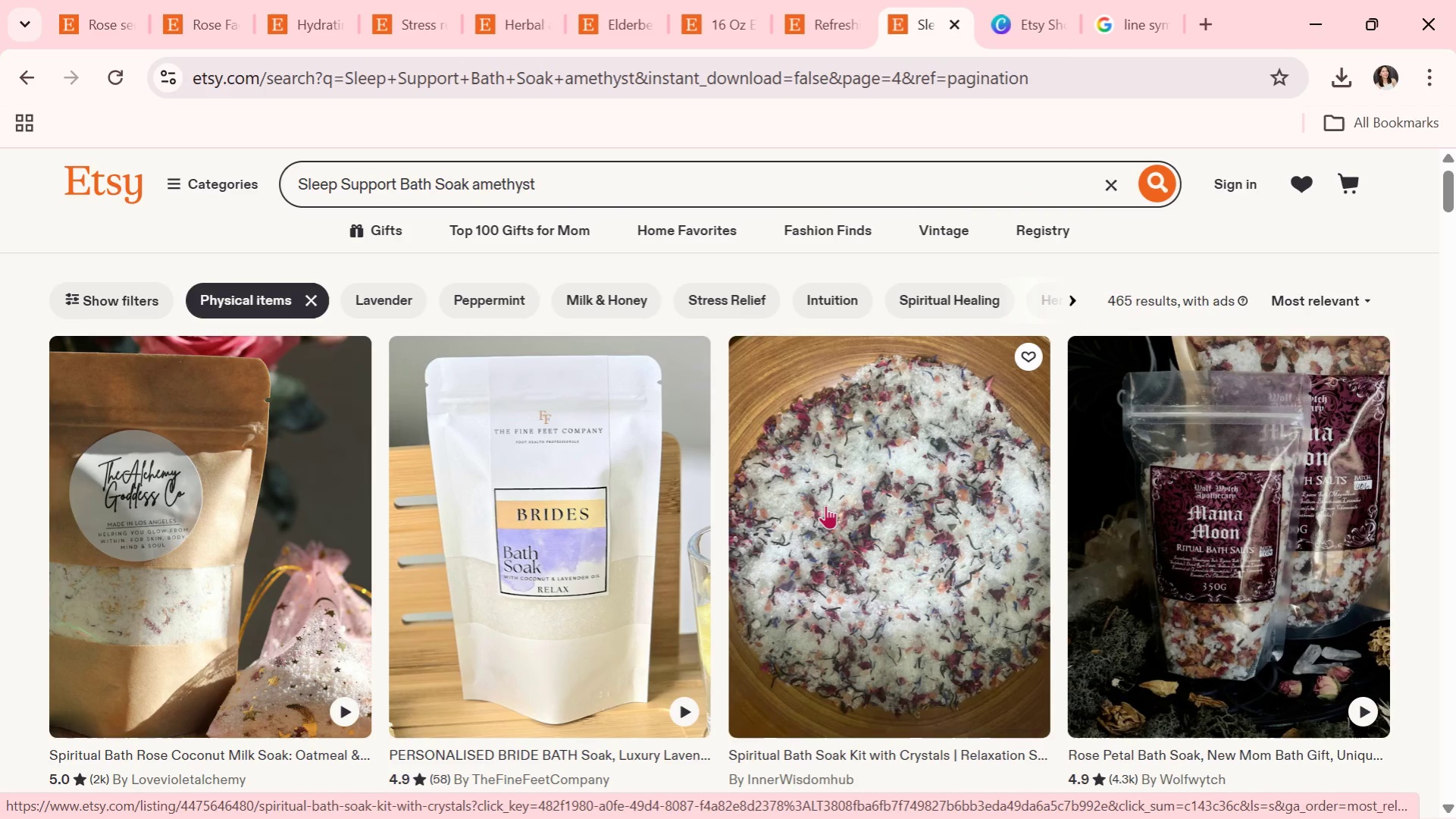 
scroll: coordinate [729, 603], scroll_direction: down, amount: 15.0
 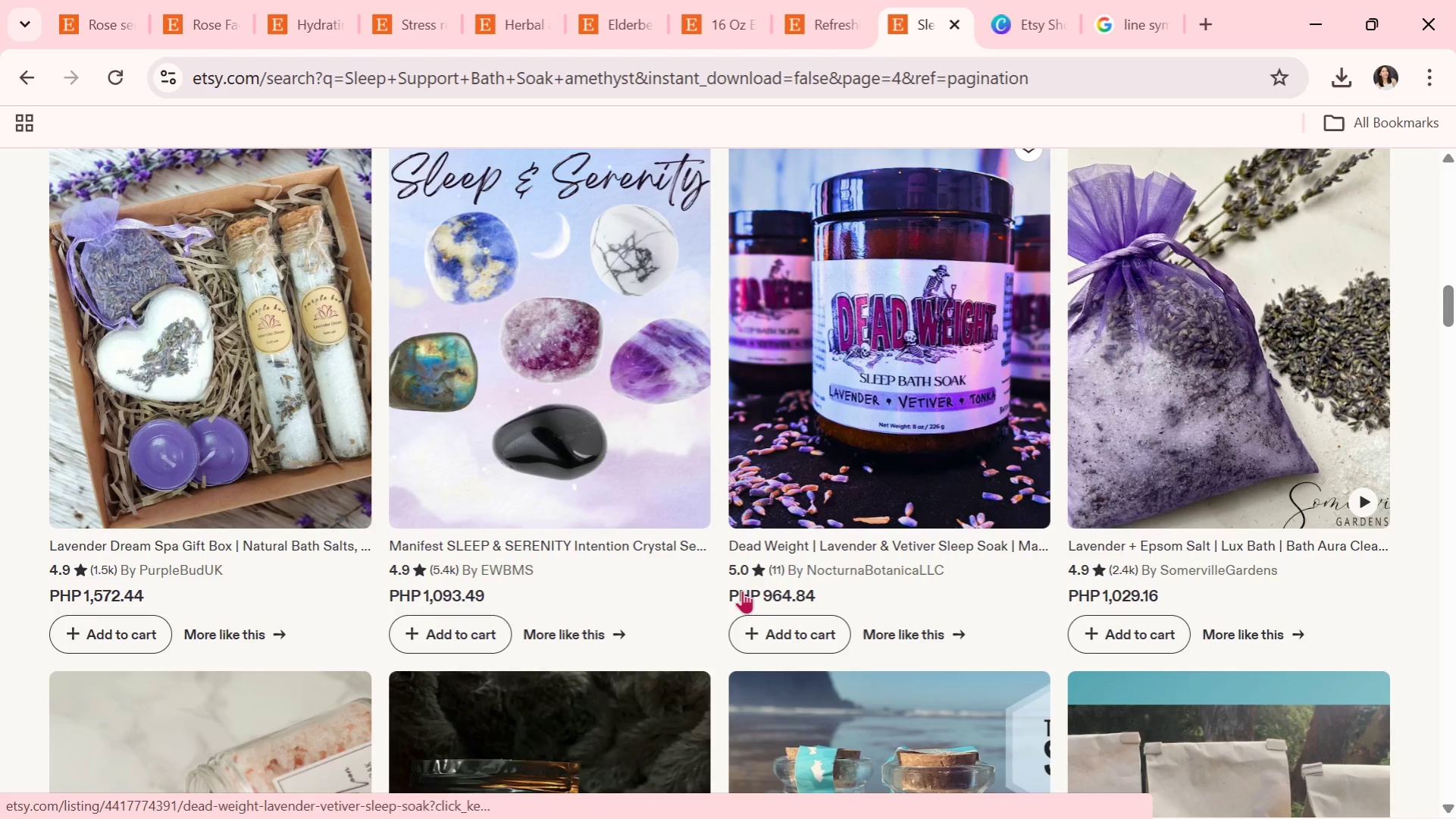 
scroll: coordinate [744, 588], scroll_direction: down, amount: 7.0
 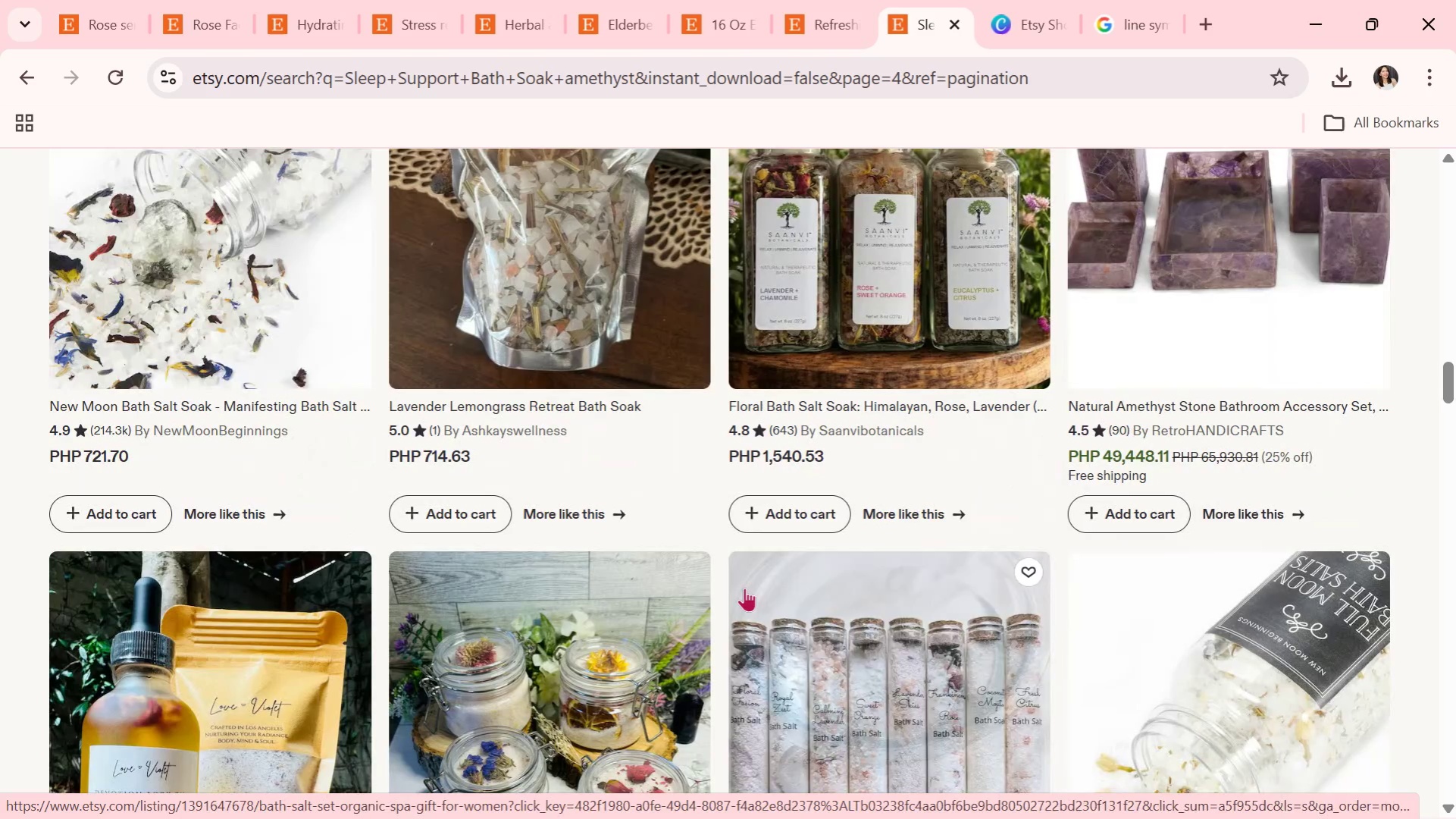 
scroll: coordinate [744, 588], scroll_direction: up, amount: 2.0
 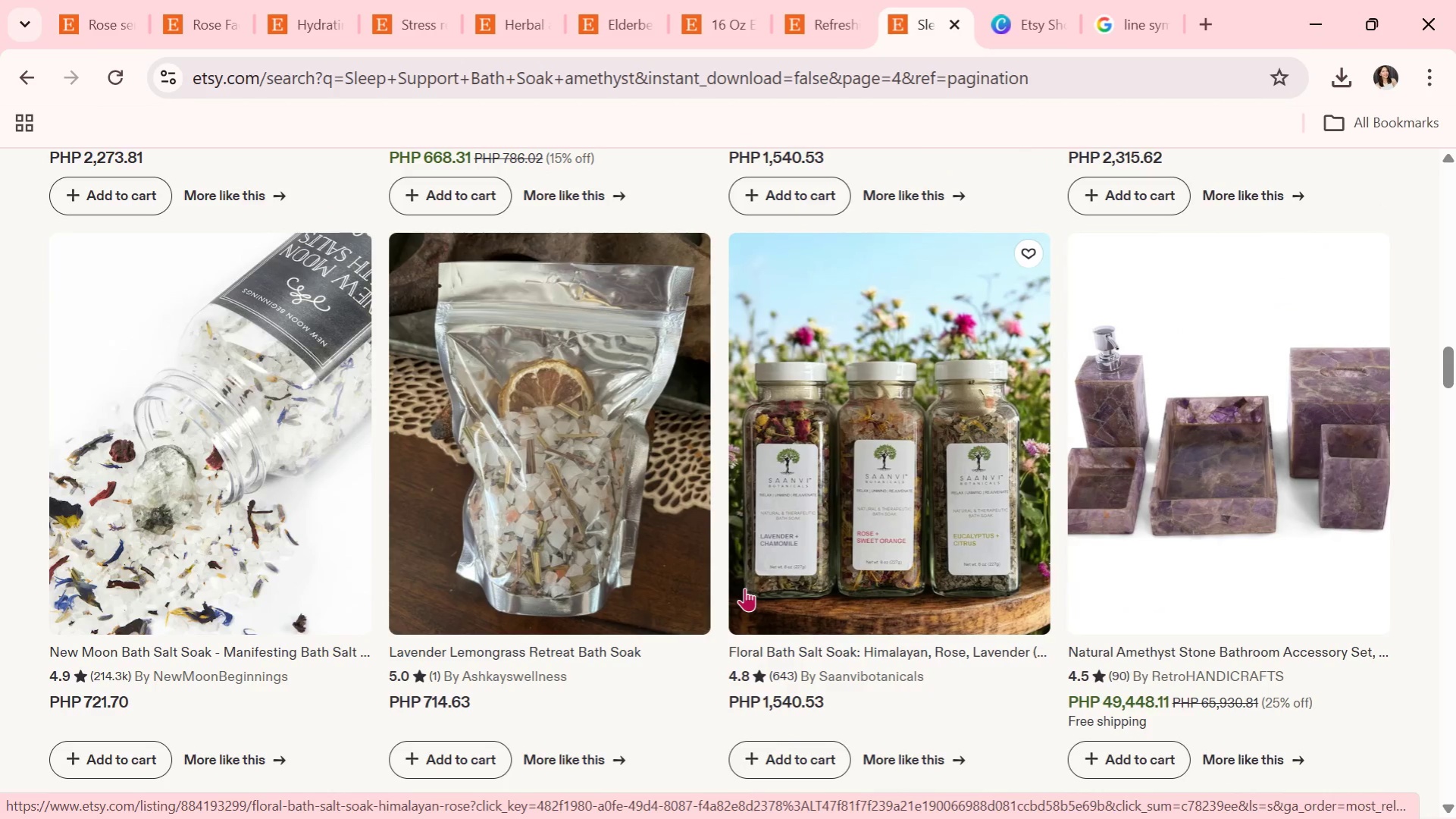 
scroll: coordinate [741, 590], scroll_direction: down, amount: 20.0
 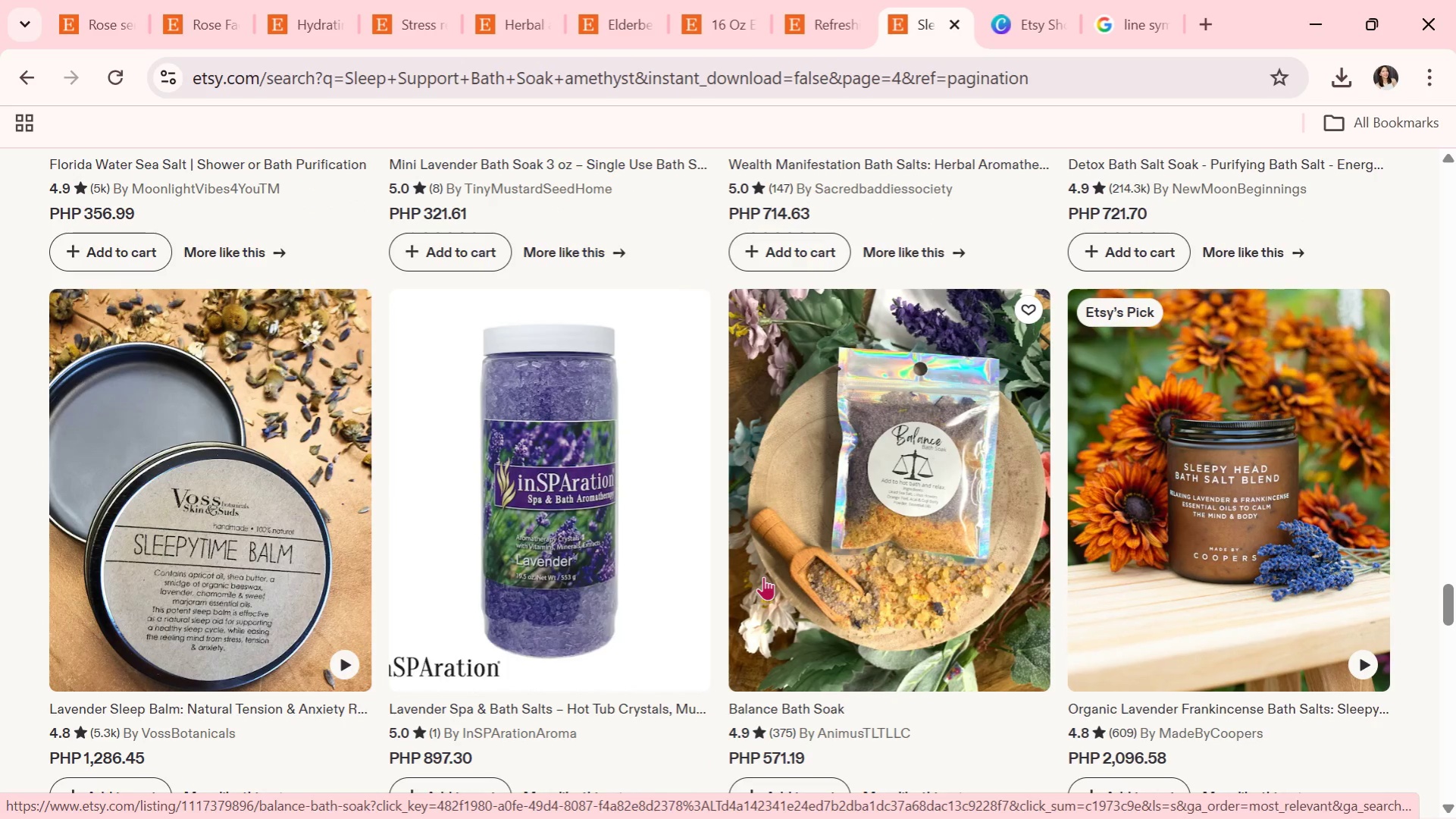 
wait(5.27)
 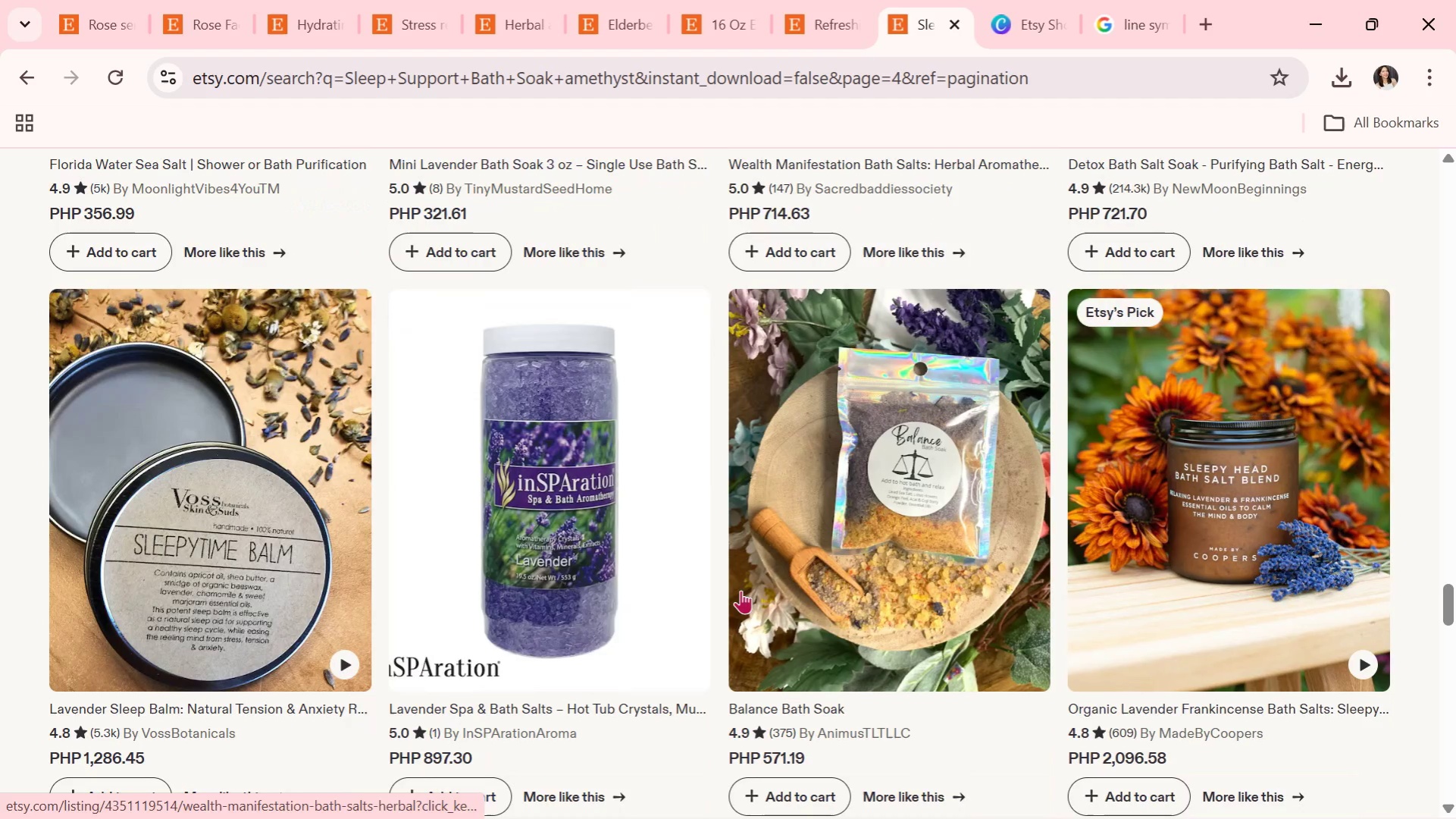 
scroll: coordinate [751, 573], scroll_direction: down, amount: 5.0
 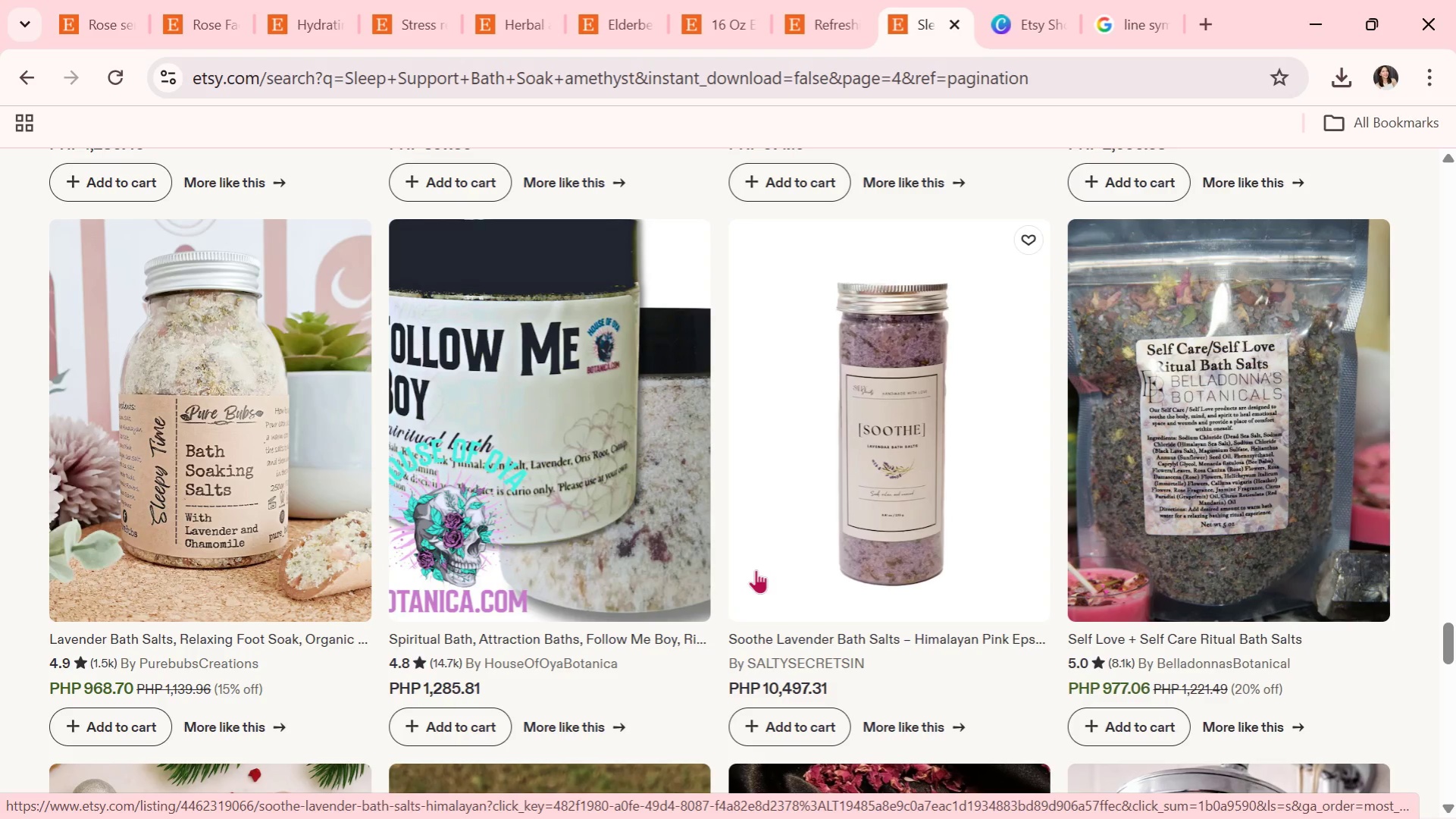 
left_click_drag(start_coordinate=[791, 557], to_coordinate=[807, 561])
 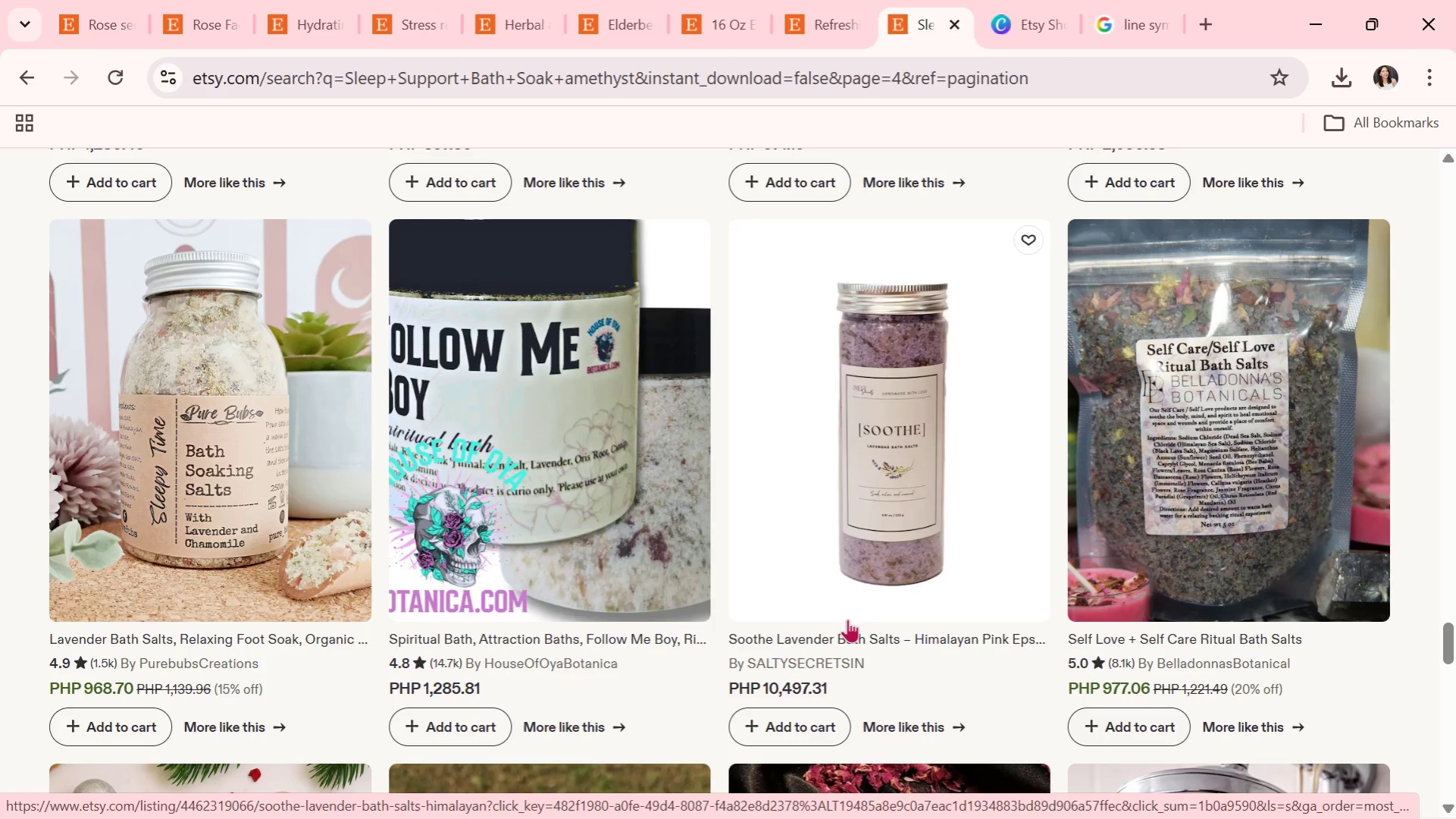 
wait(53.53)
 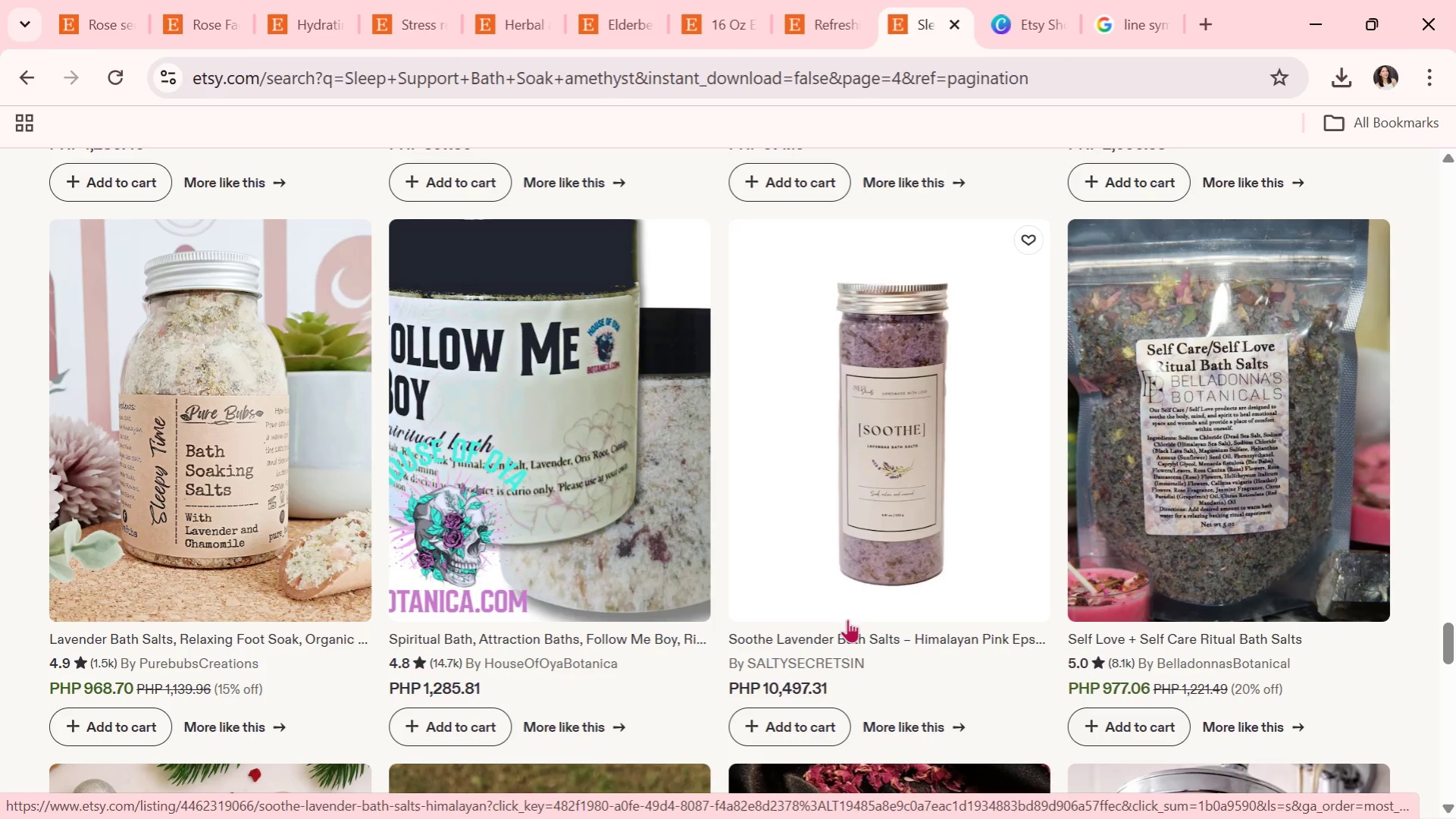 
left_click([990, 463])
 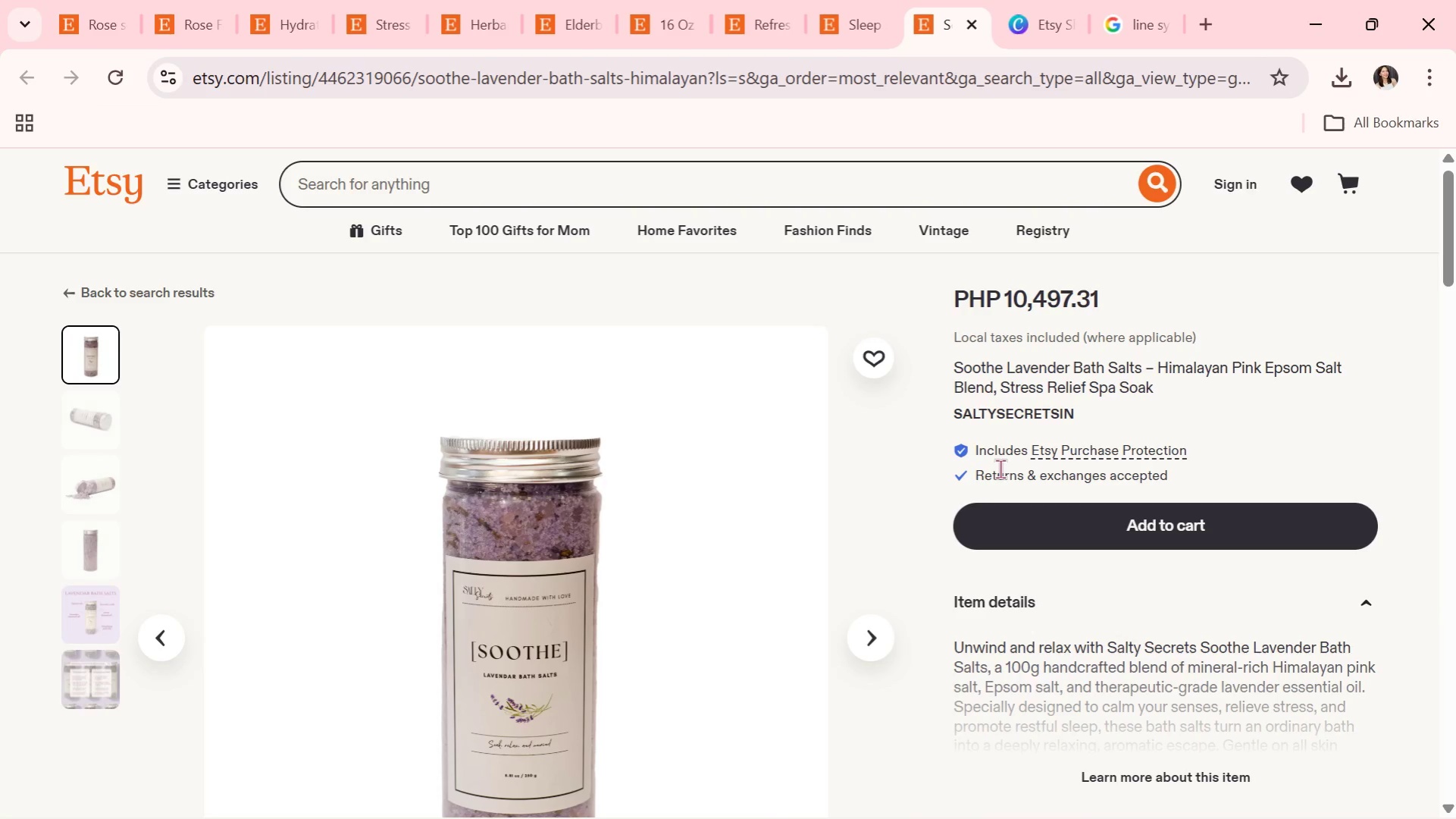 
wait(28.7)
 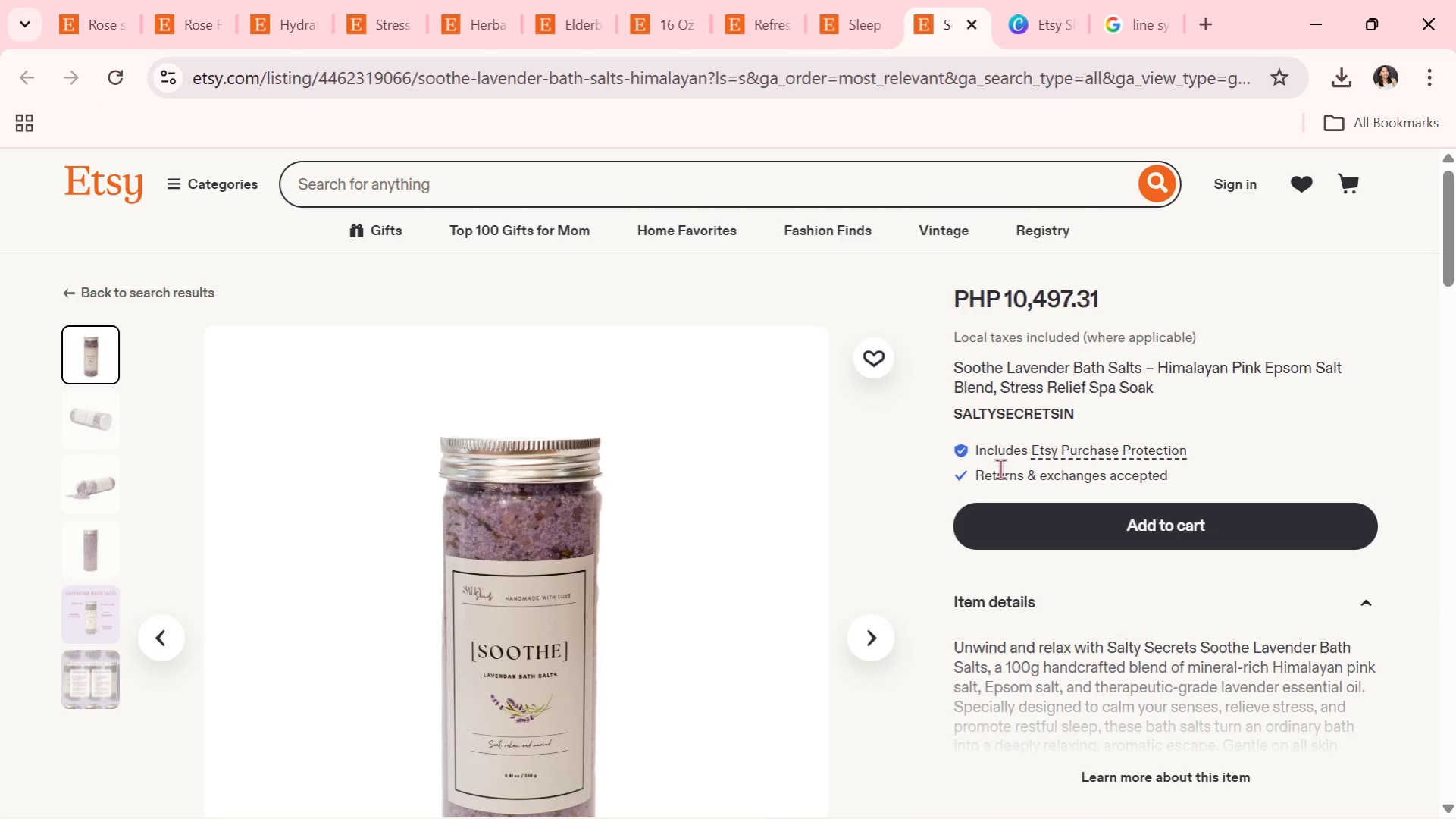 
left_click([89, 560])
 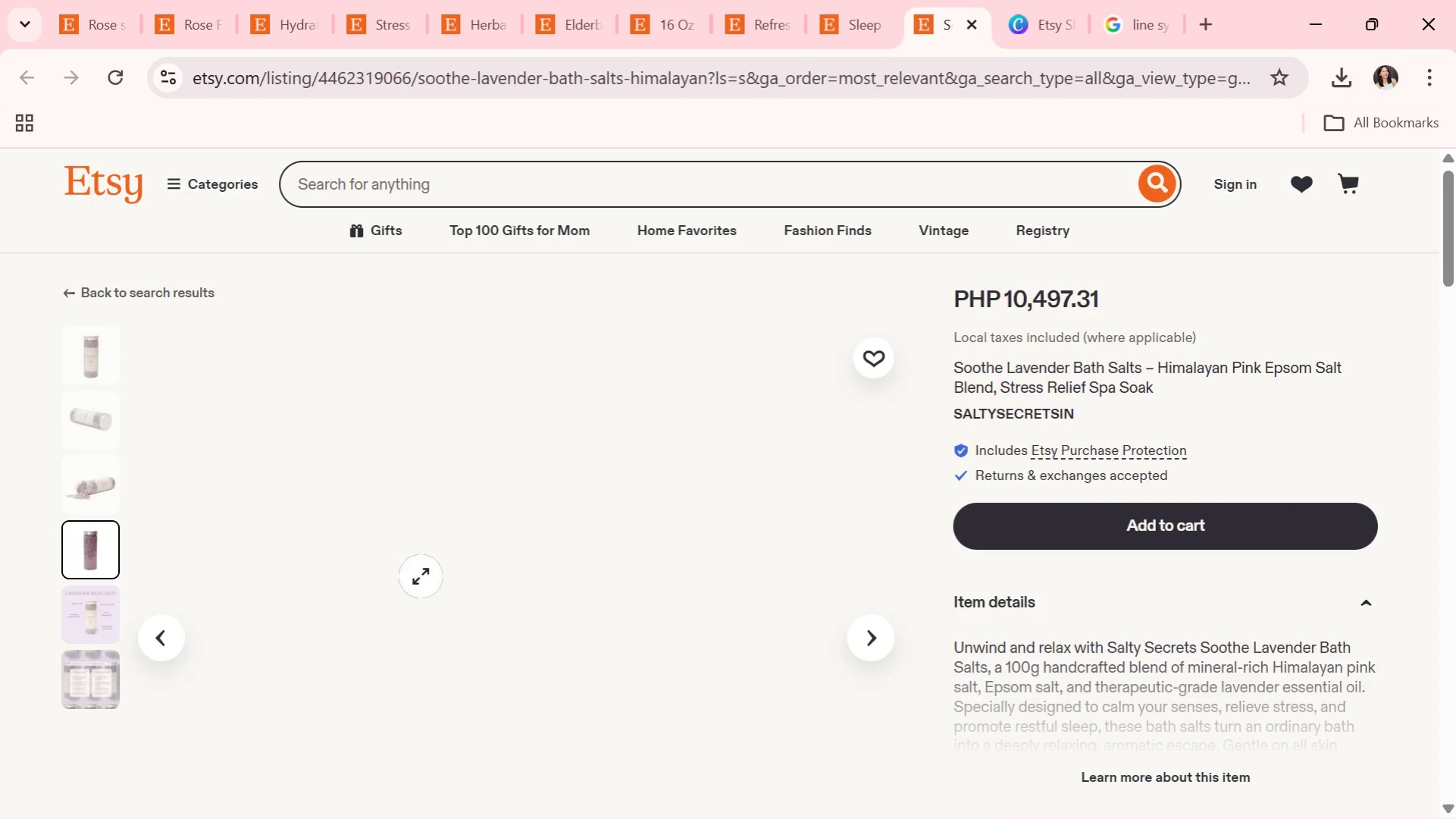 
scroll: coordinate [415, 583], scroll_direction: down, amount: 2.0
 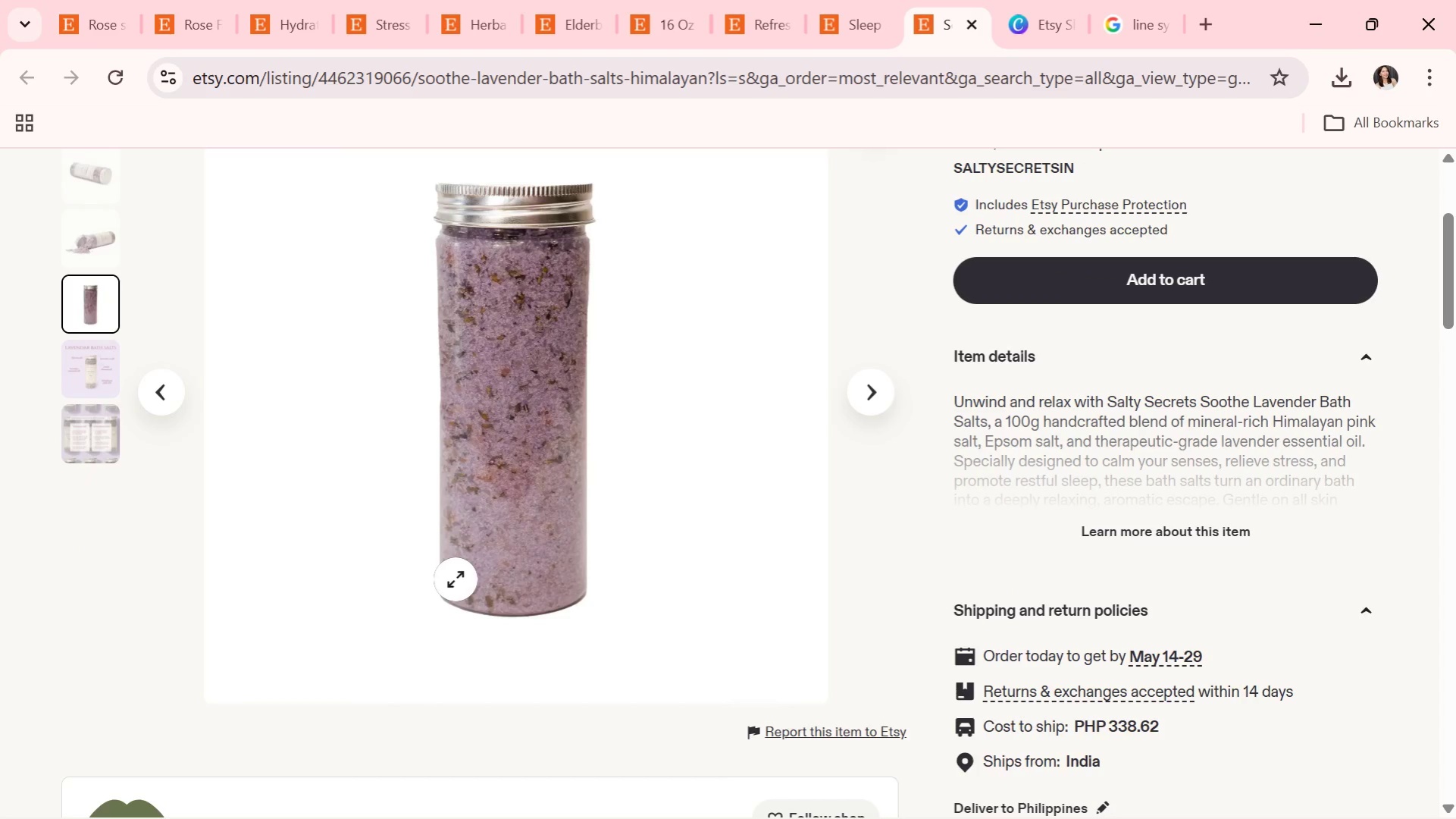 
wait(7.14)
 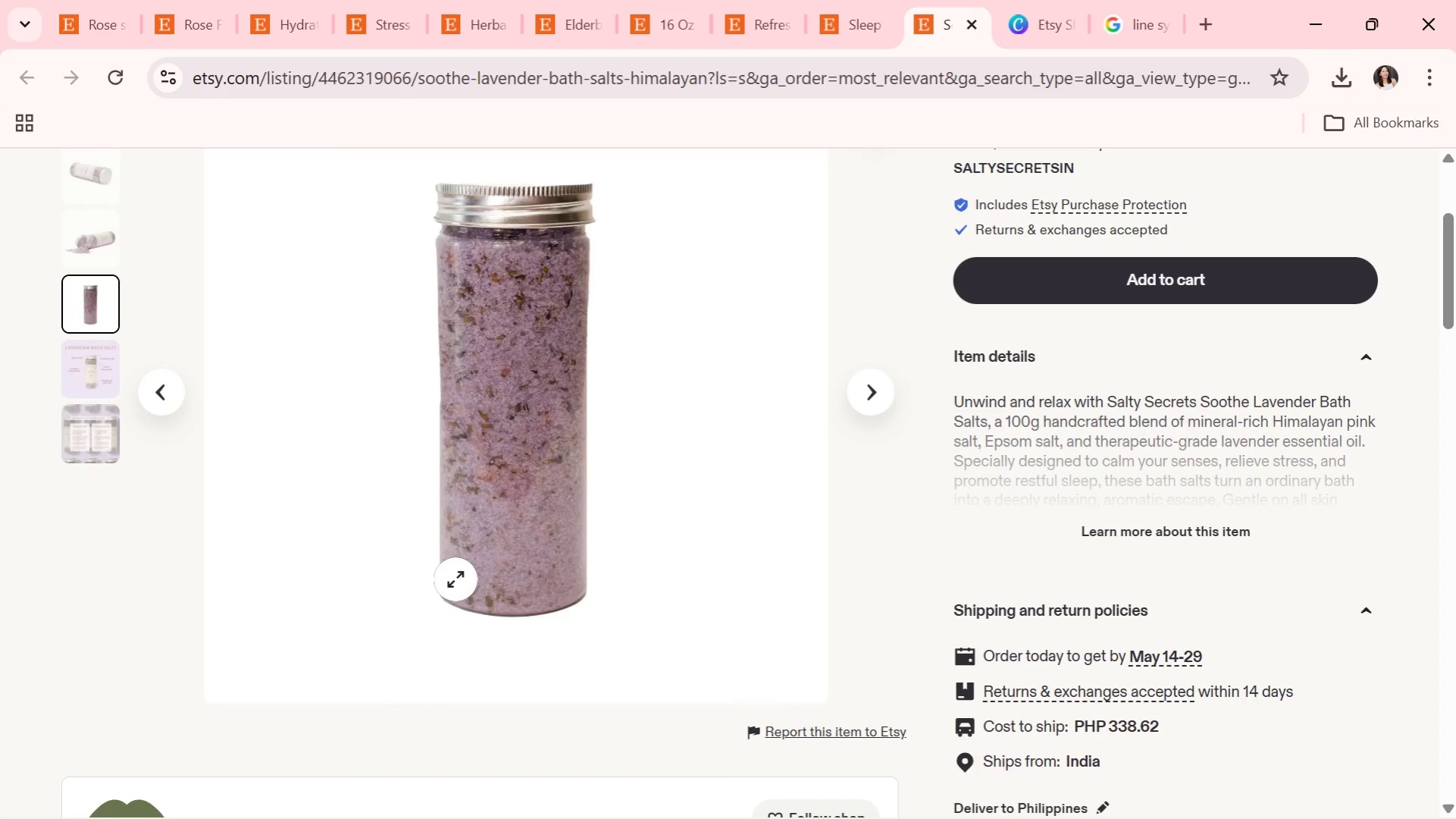 
right_click([404, 353])
 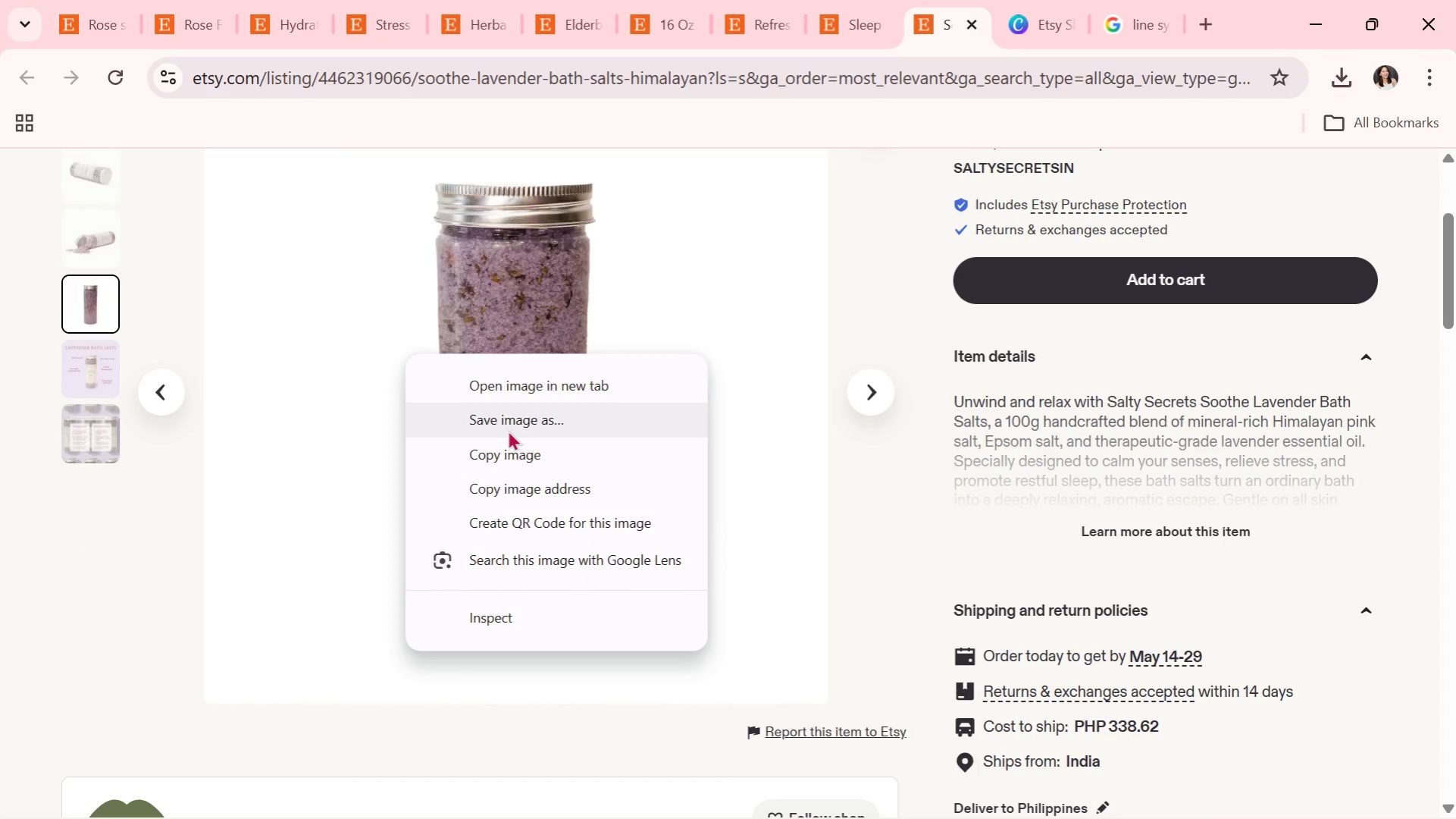 
left_click([508, 430])
 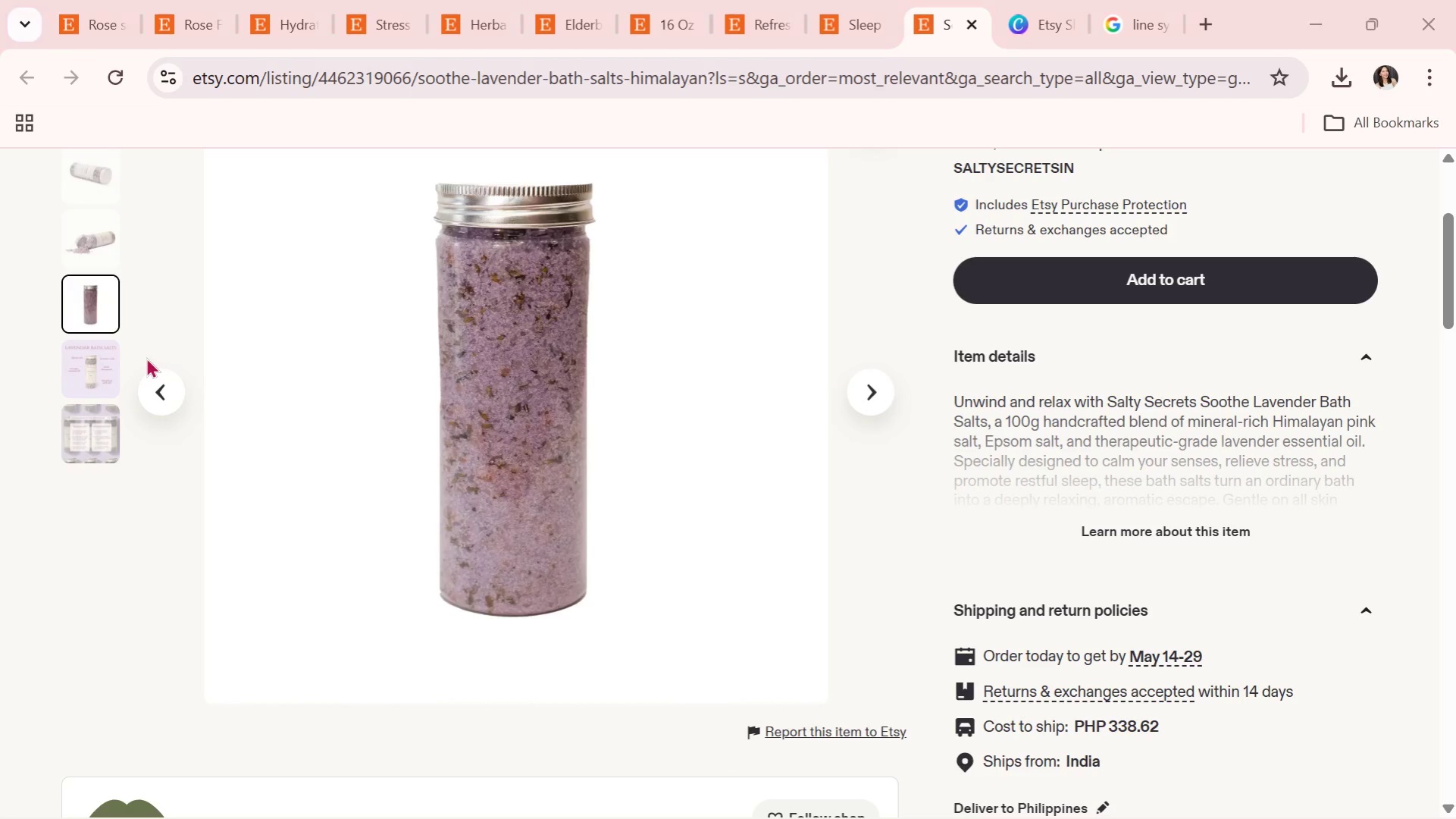 
double_click([98, 250])
 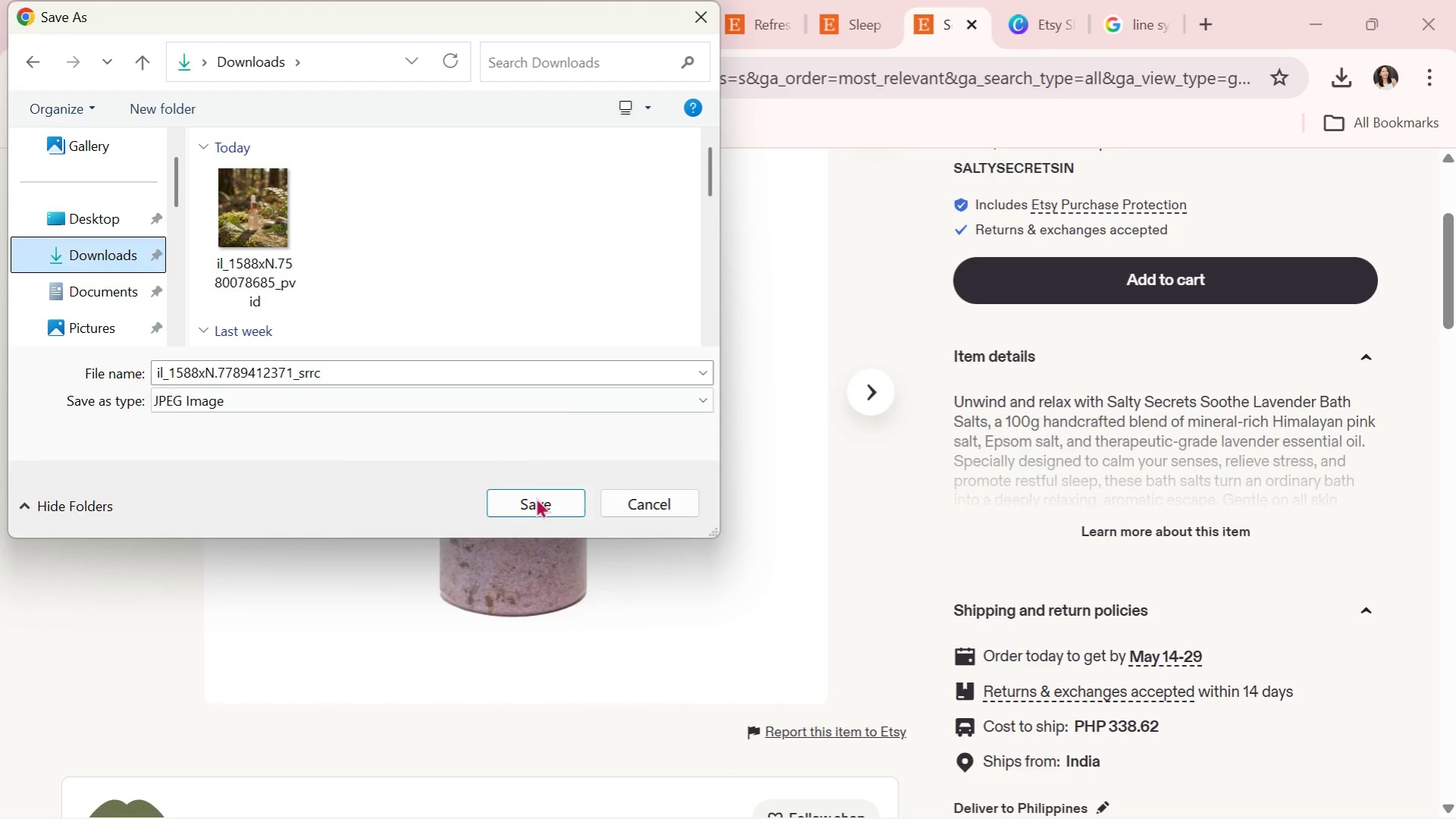 
left_click([532, 505])
 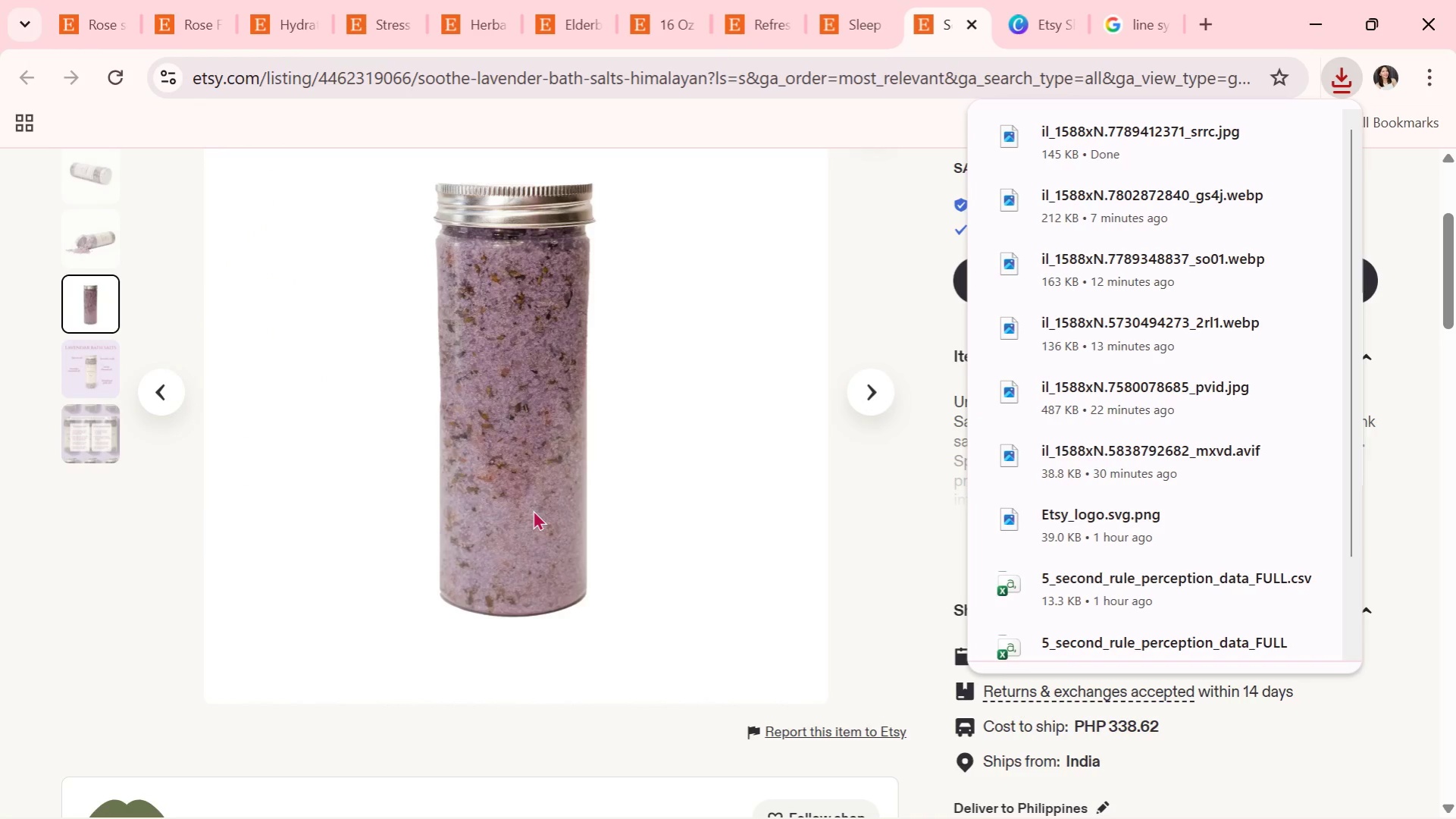 
wait(10.02)
 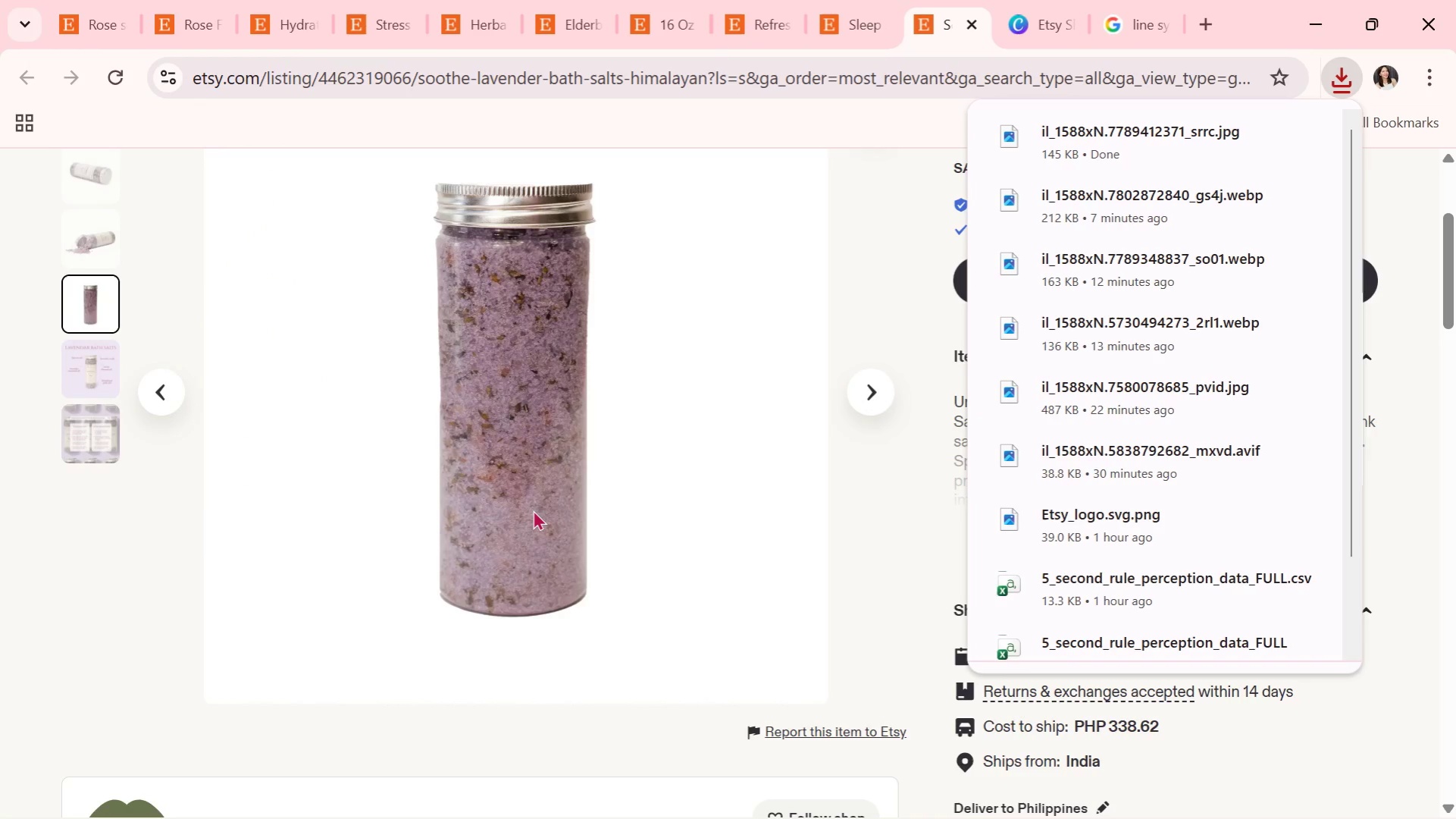 
key(Alt+Tab)
 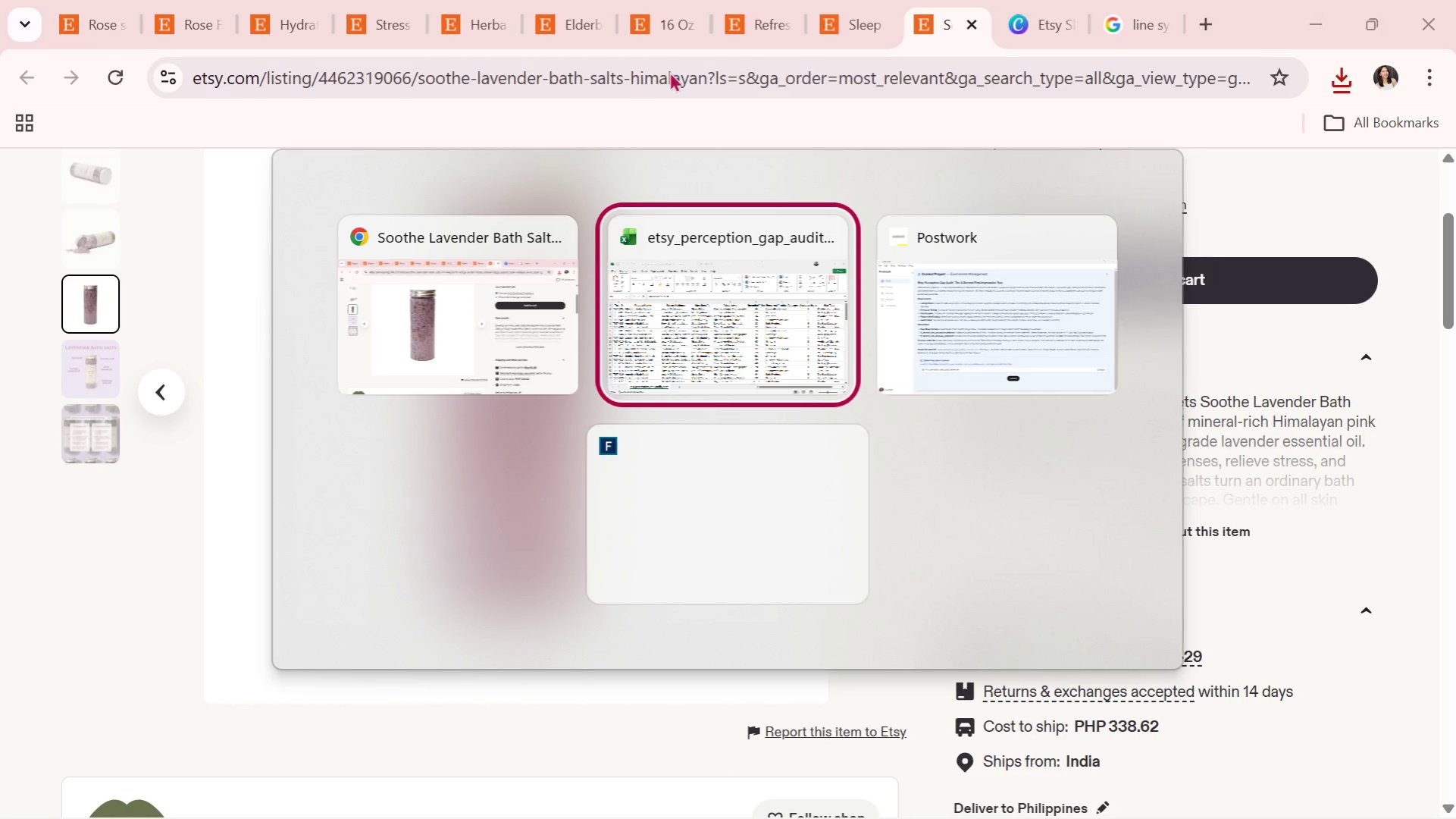 
key(Alt+AltLeft)
 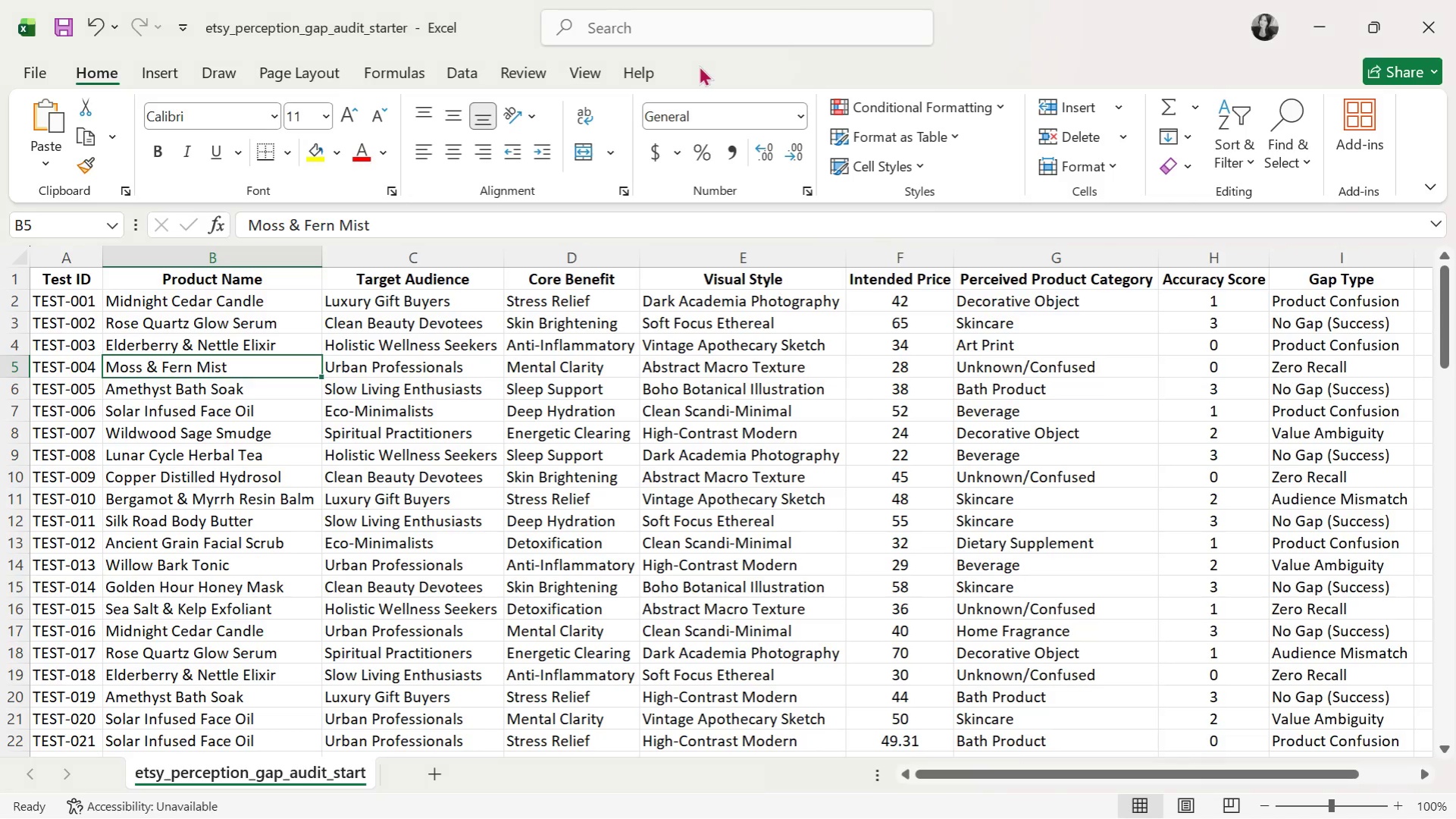 
key(Alt+Tab)
 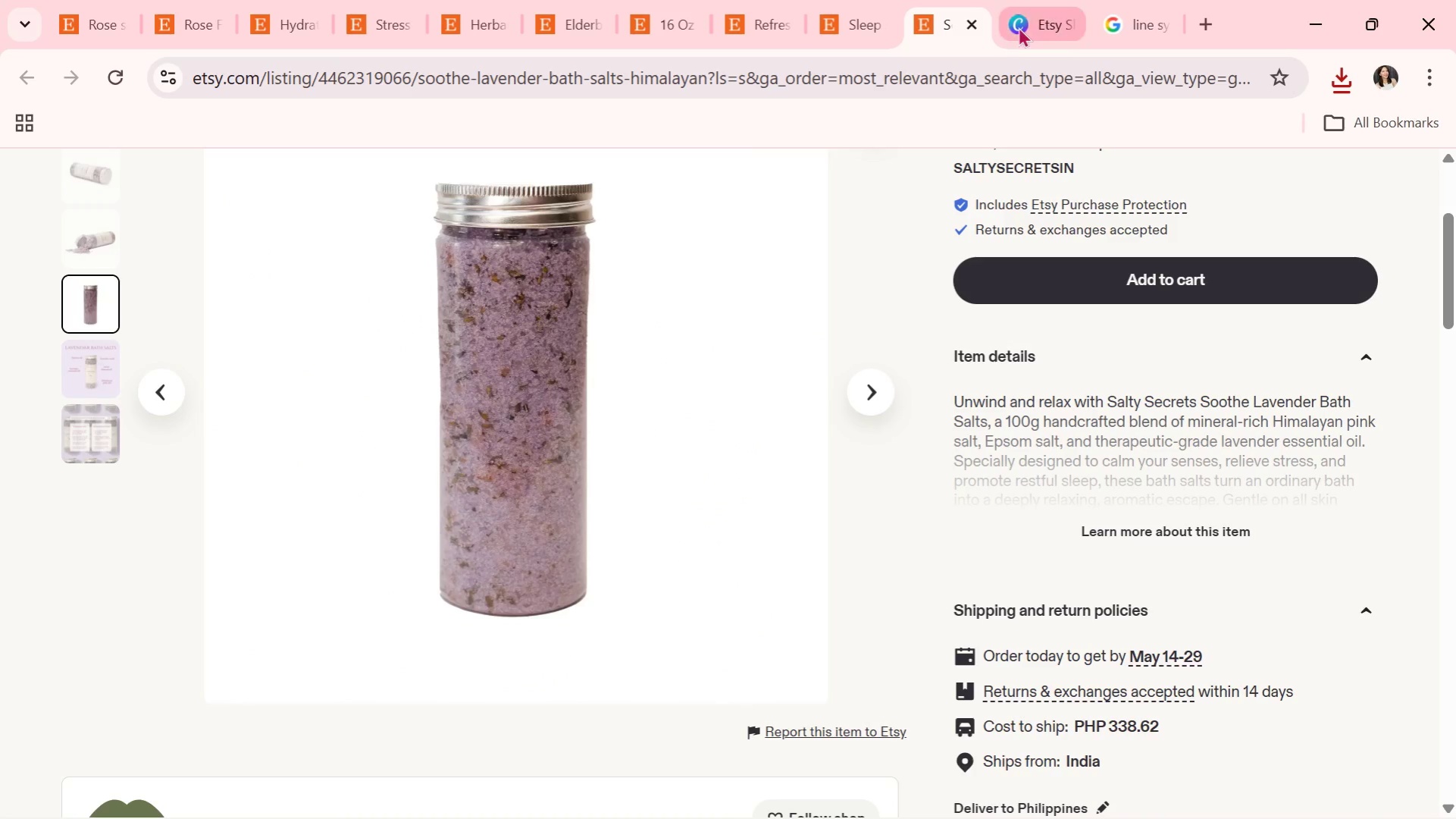 
left_click([1019, 24])
 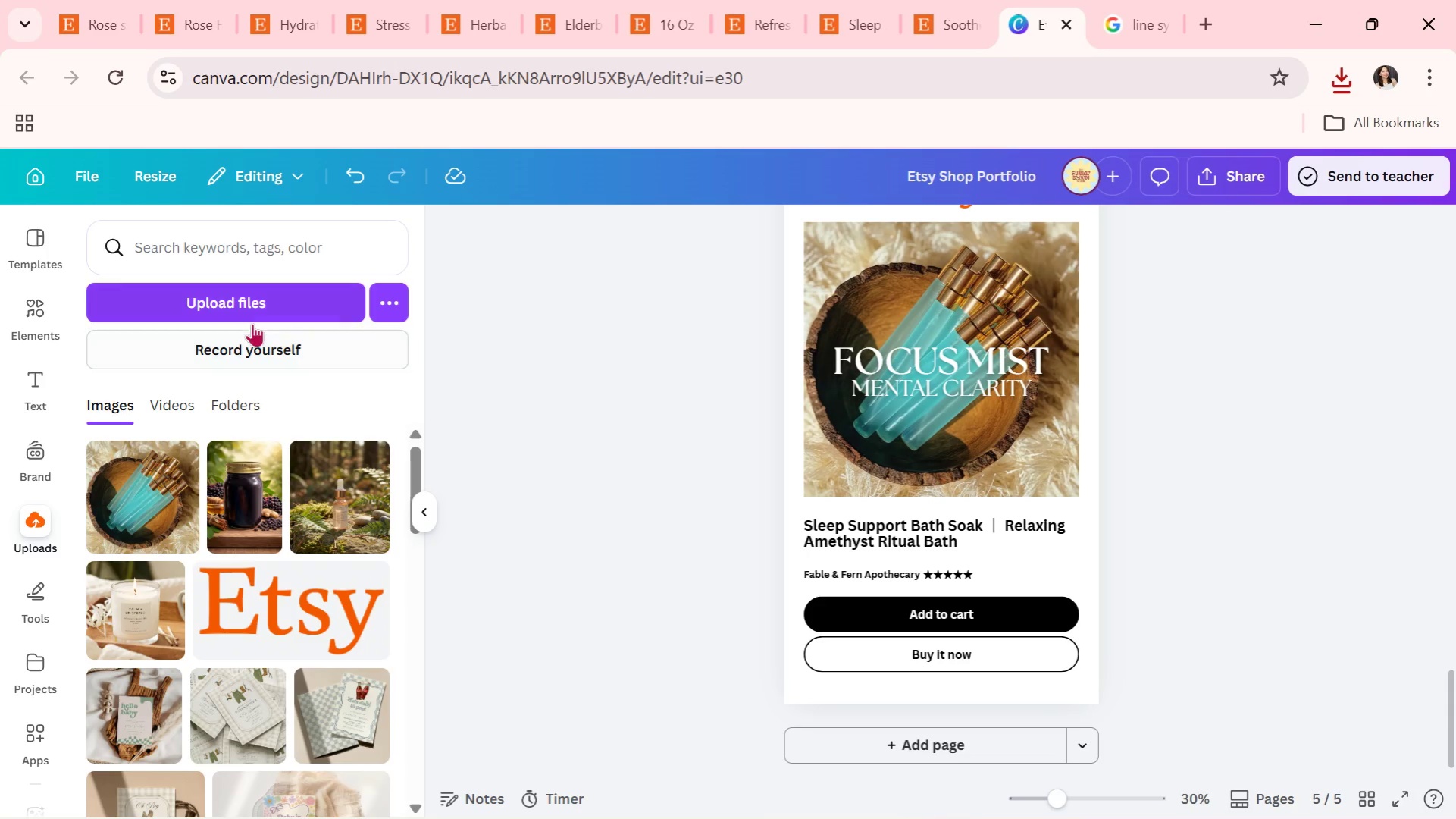 
left_click([240, 304])
 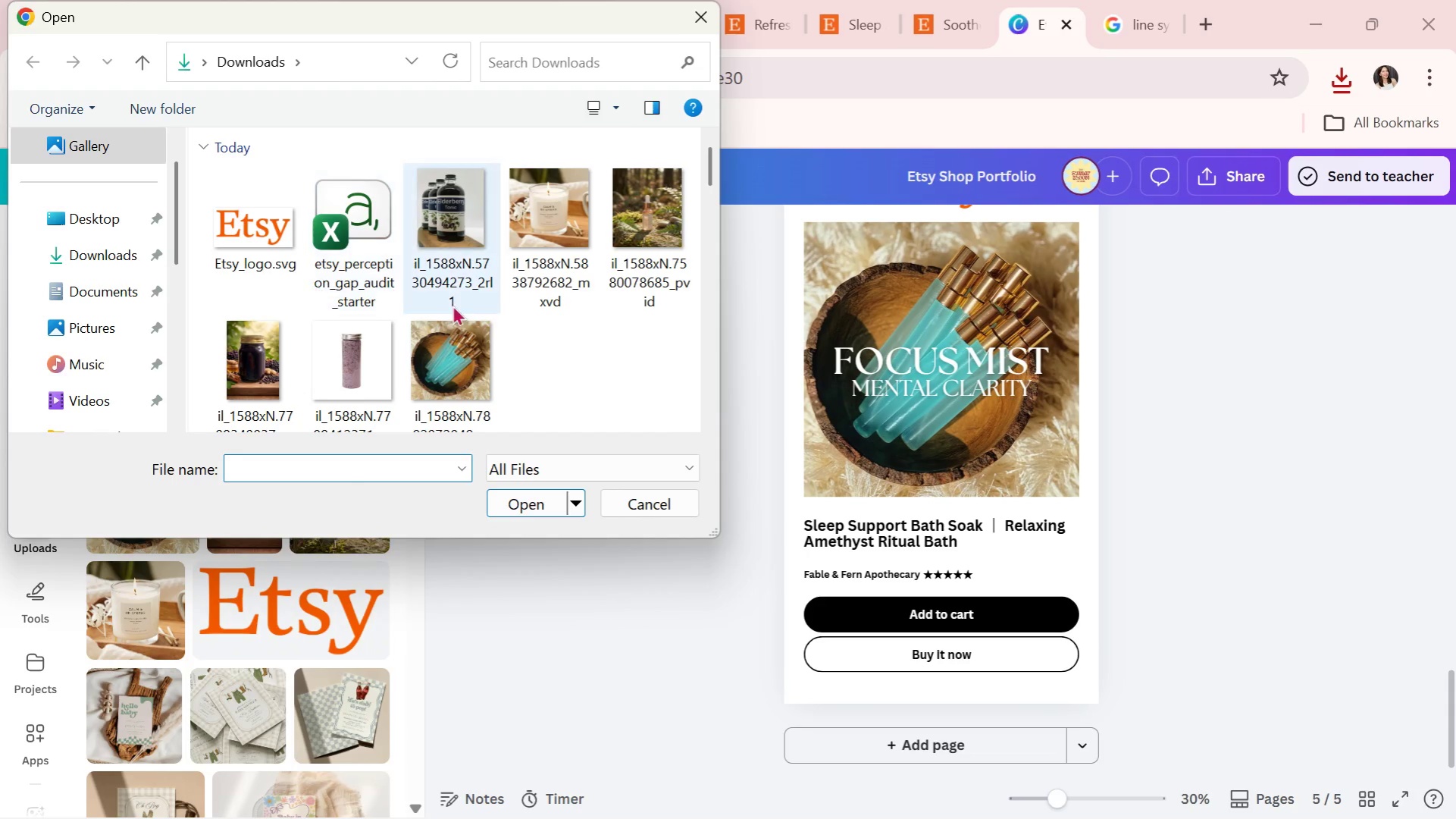 
double_click([371, 348])
 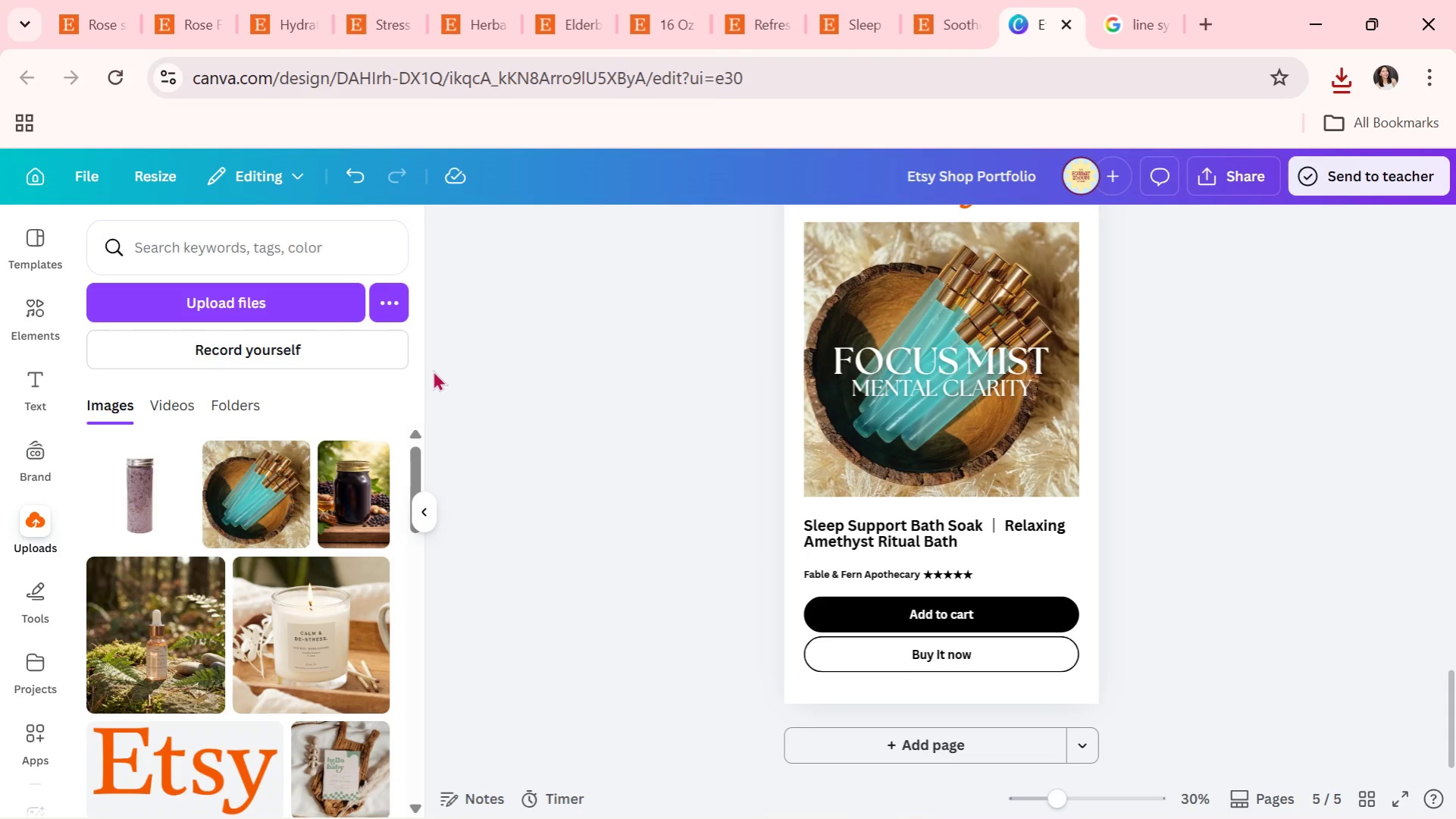 
wait(18.81)
 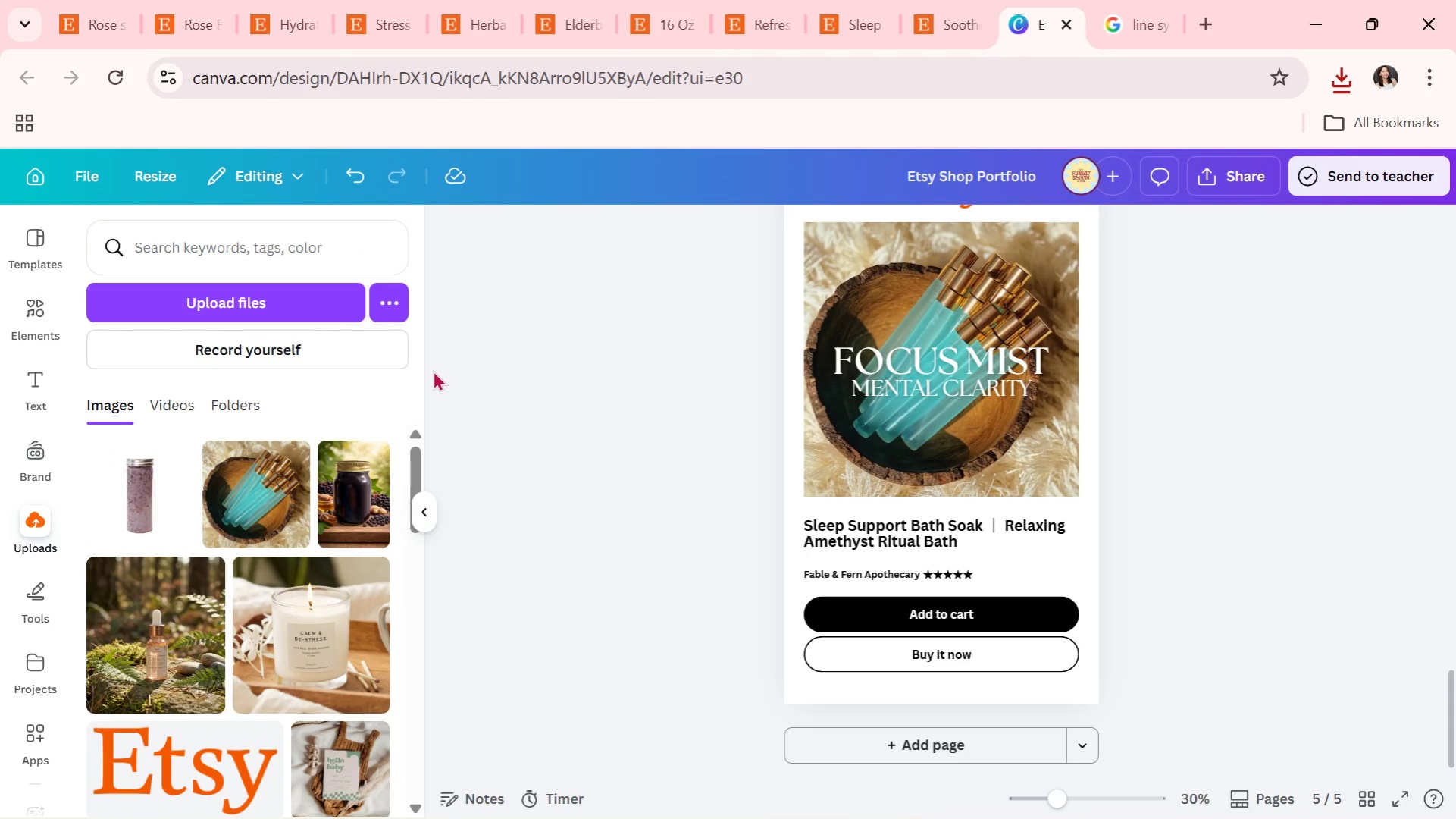 
left_click_drag(start_coordinate=[145, 500], to_coordinate=[949, 306])
 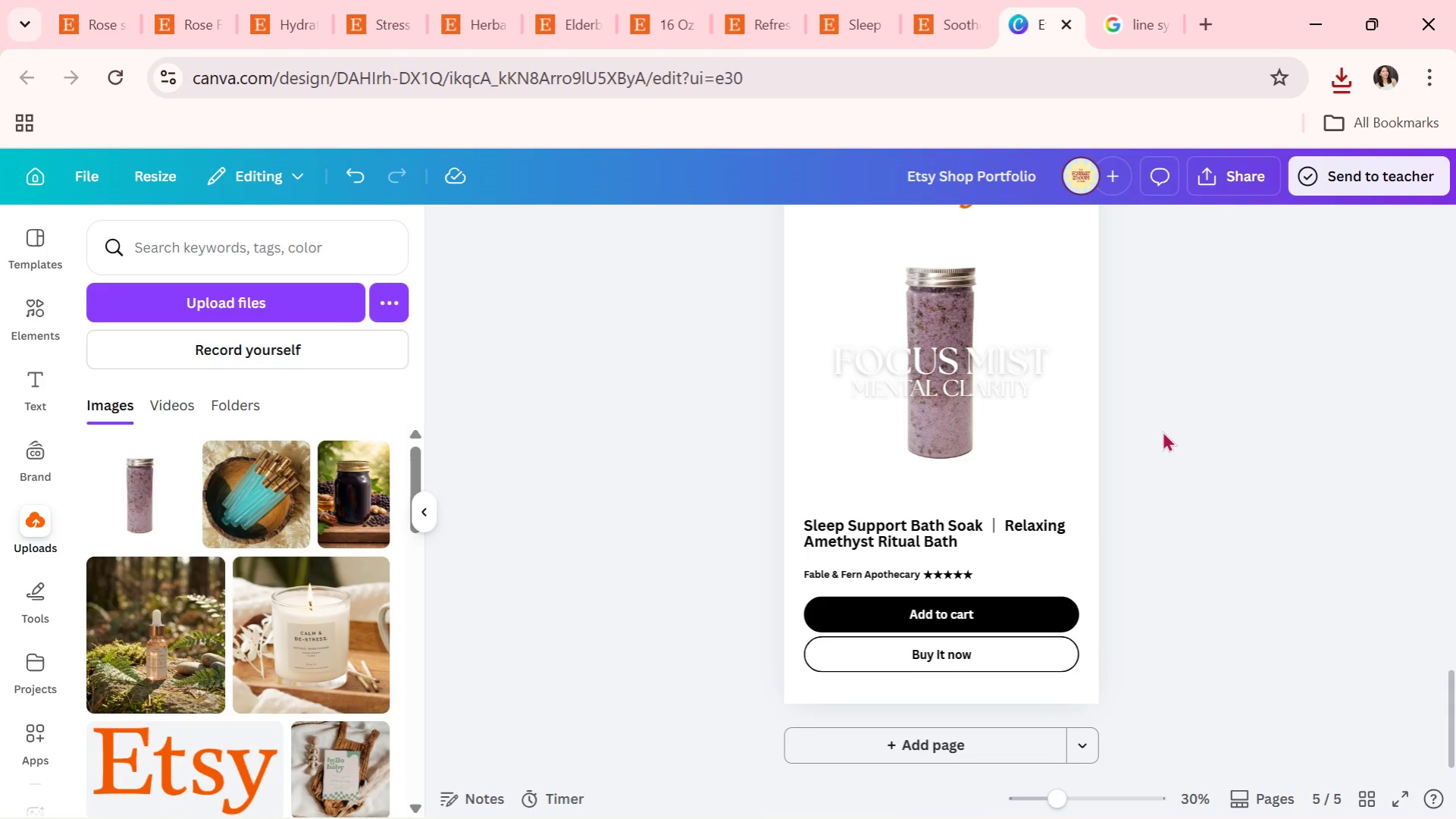 
left_click([1162, 431])
 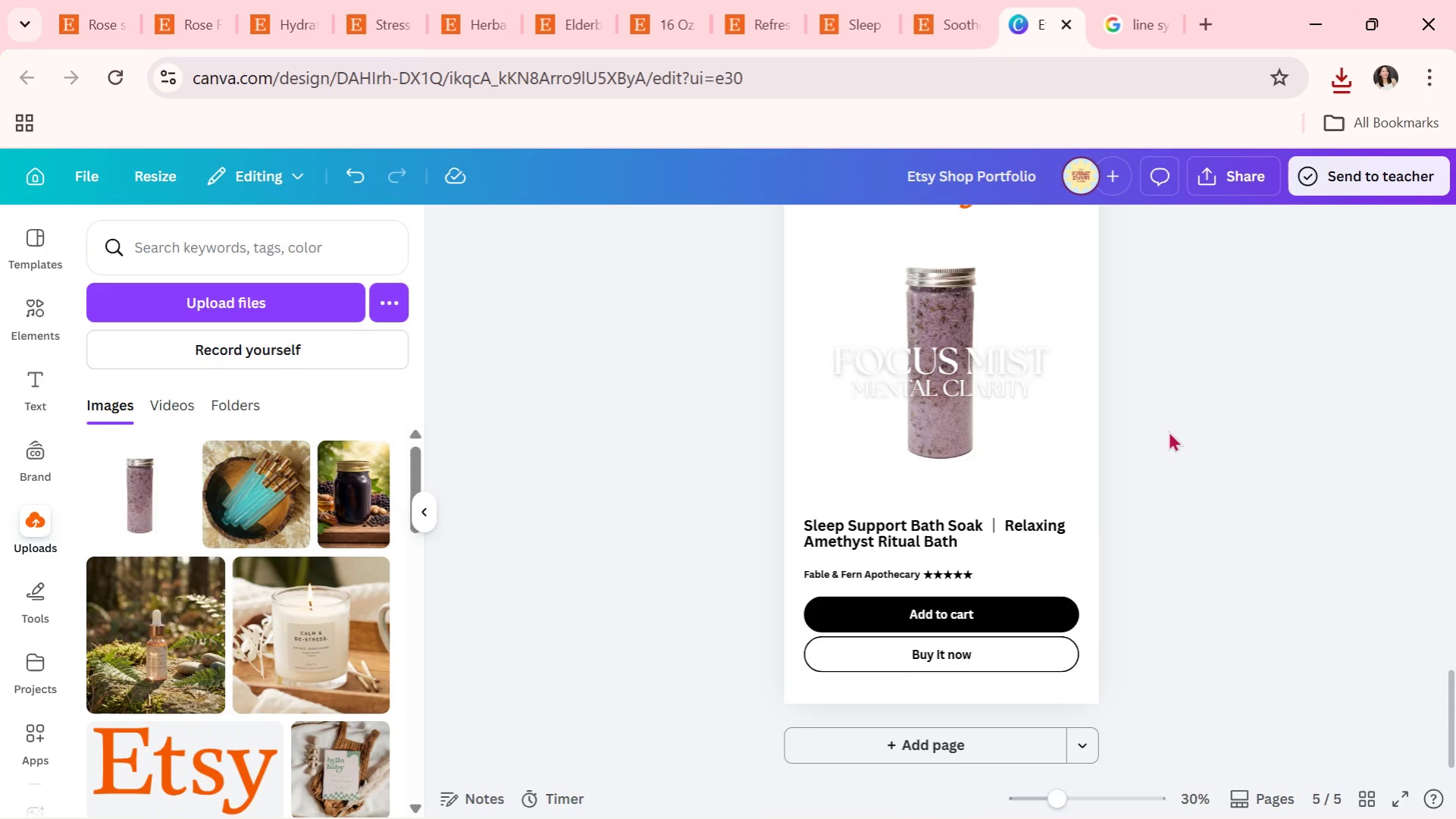 
wait(10.59)
 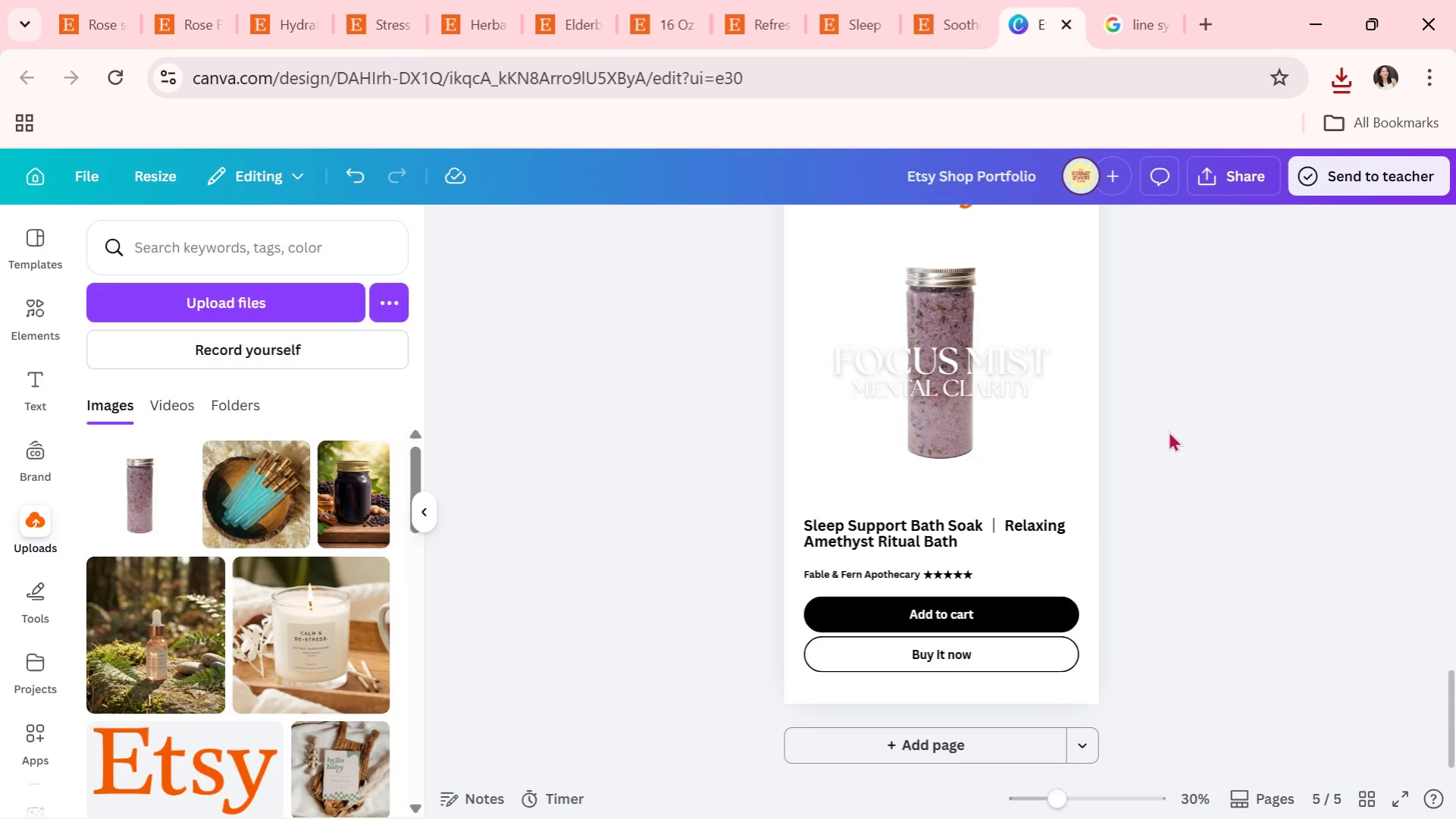 
scroll: coordinate [887, 659], scroll_direction: down, amount: 6.0
 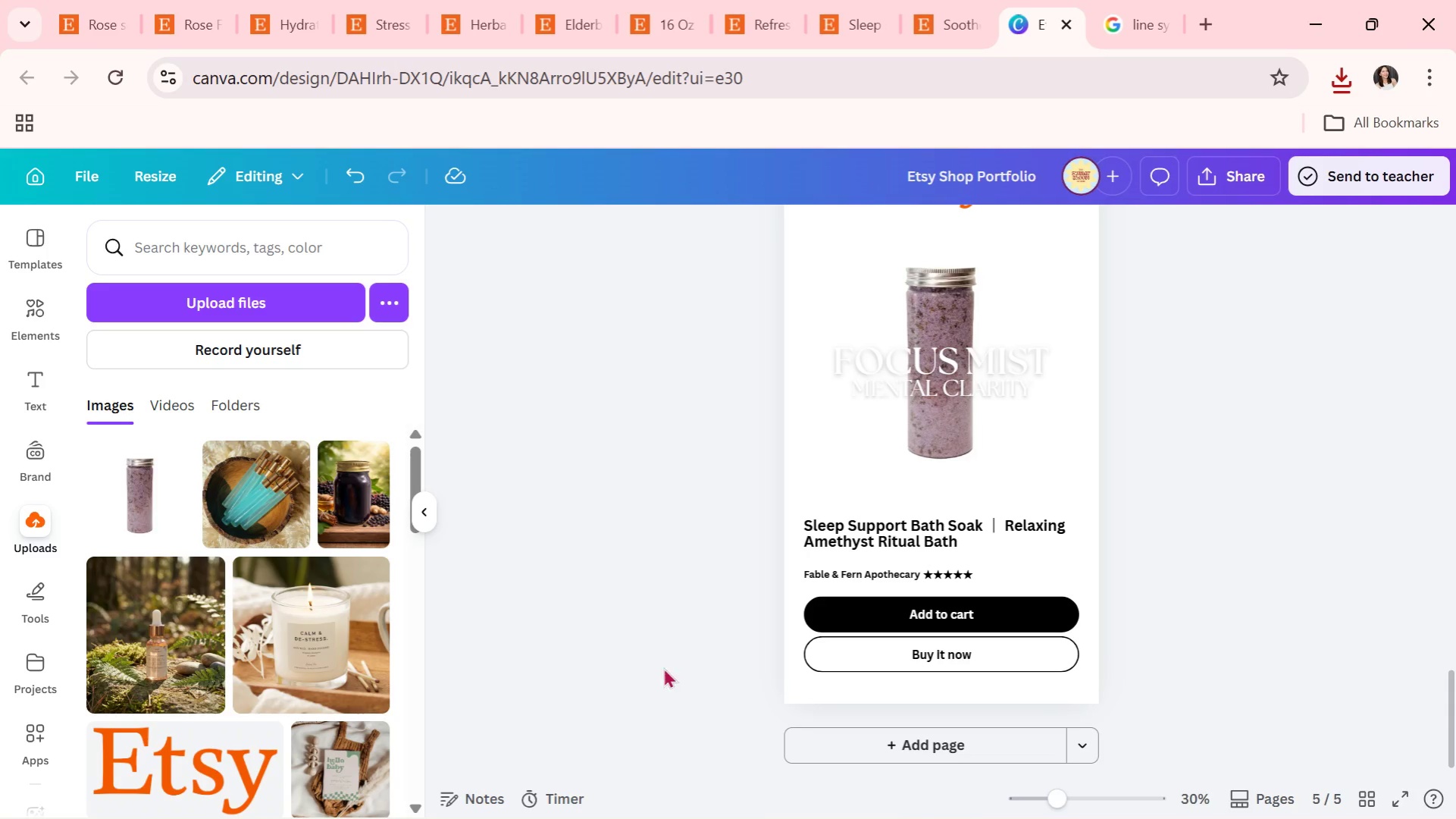 
left_click([622, 610])
 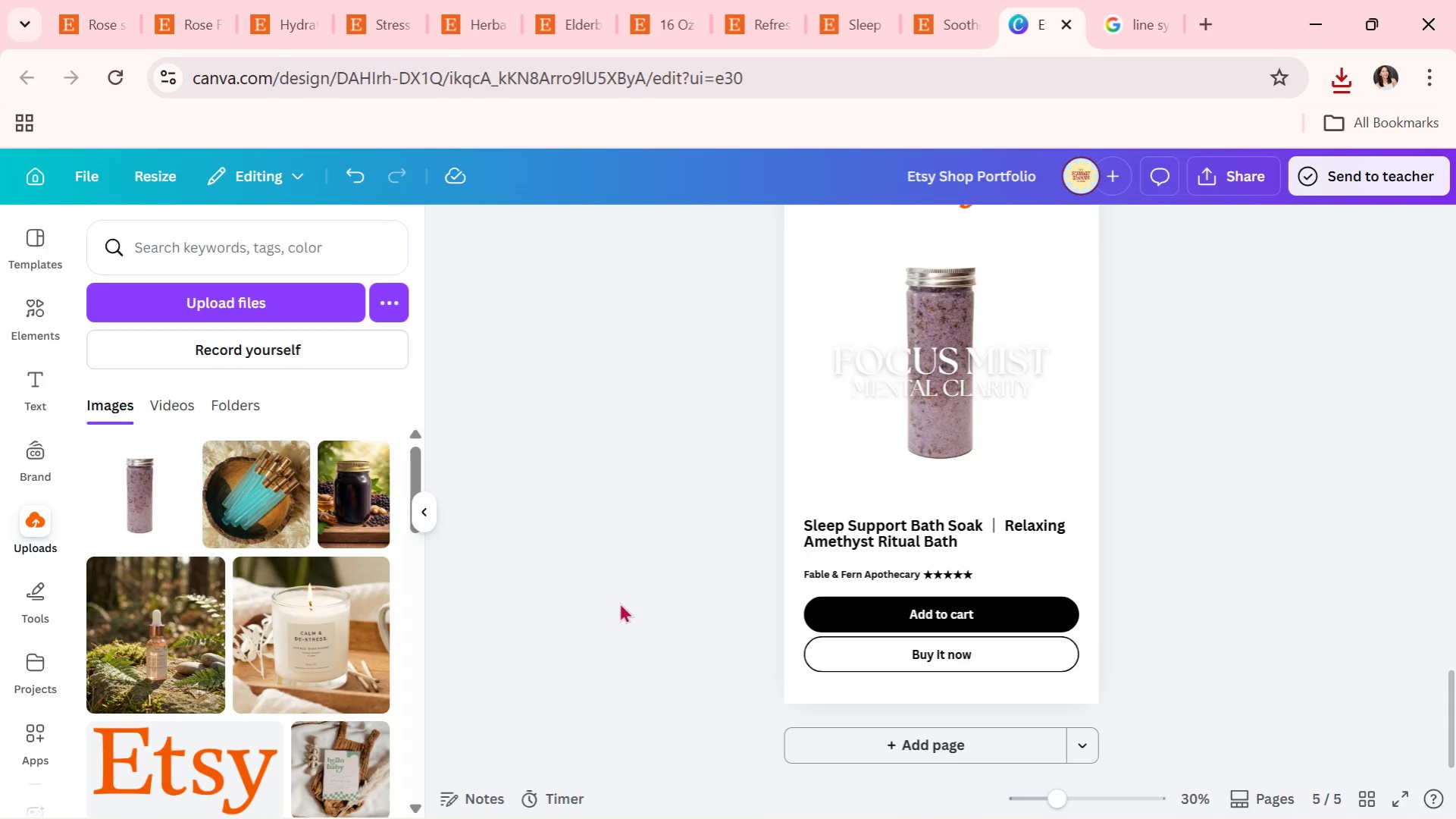 
scroll: coordinate [643, 596], scroll_direction: down, amount: 5.0
 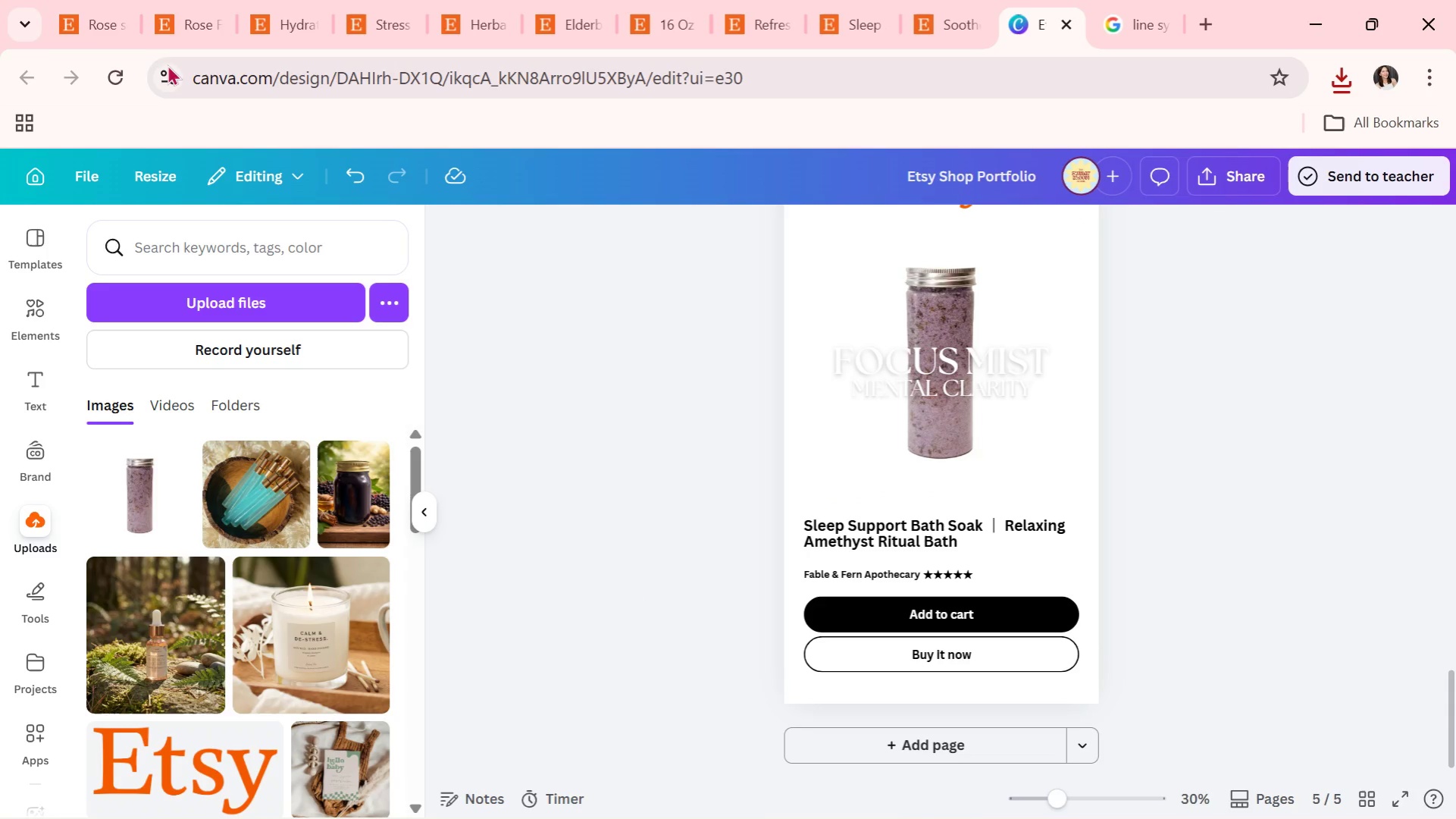 
left_click([102, 6])
 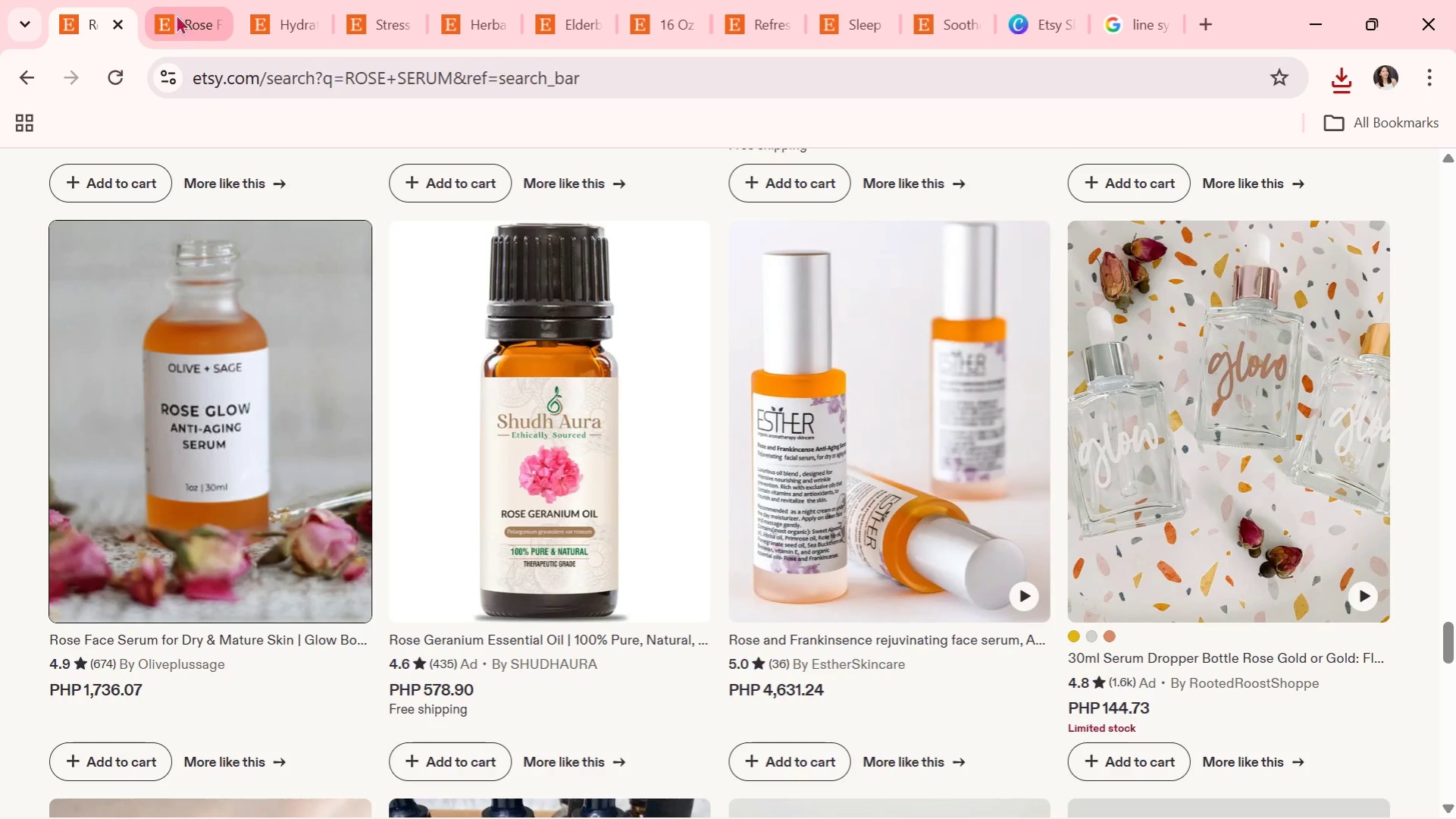 
left_click([179, 0])
 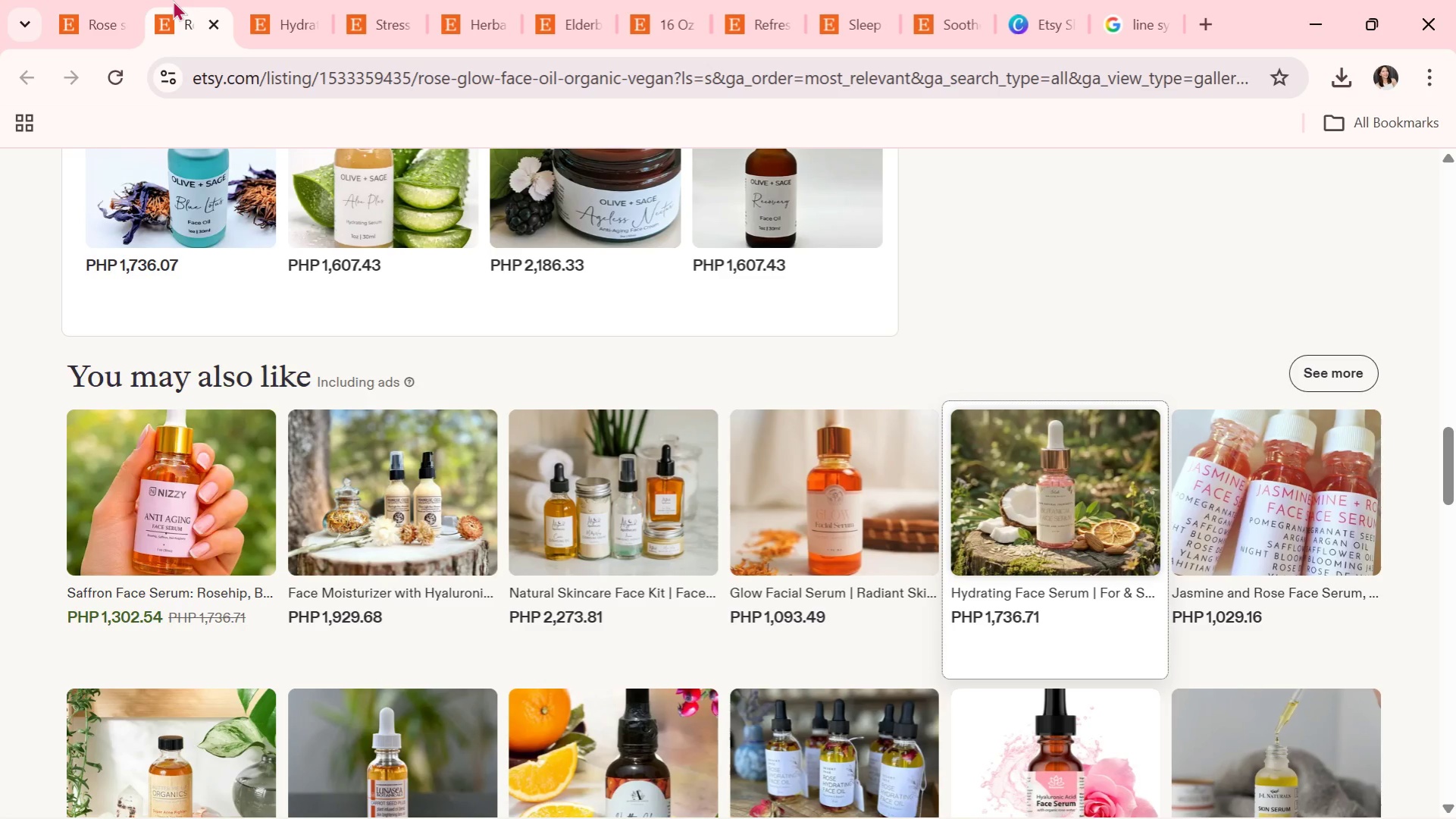 
wait(121.08)
 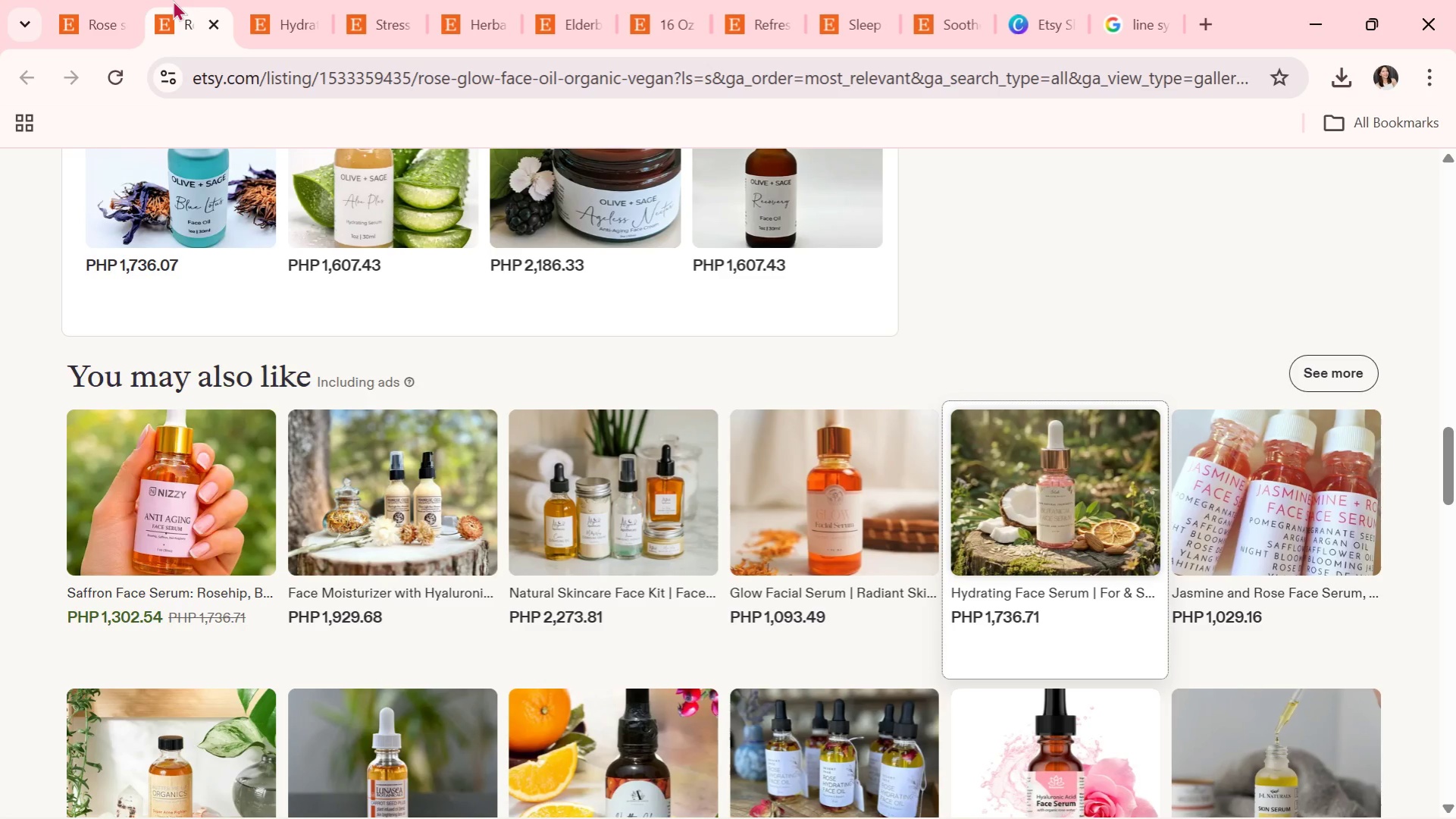 
scroll: coordinate [467, 278], scroll_direction: up, amount: 18.0
 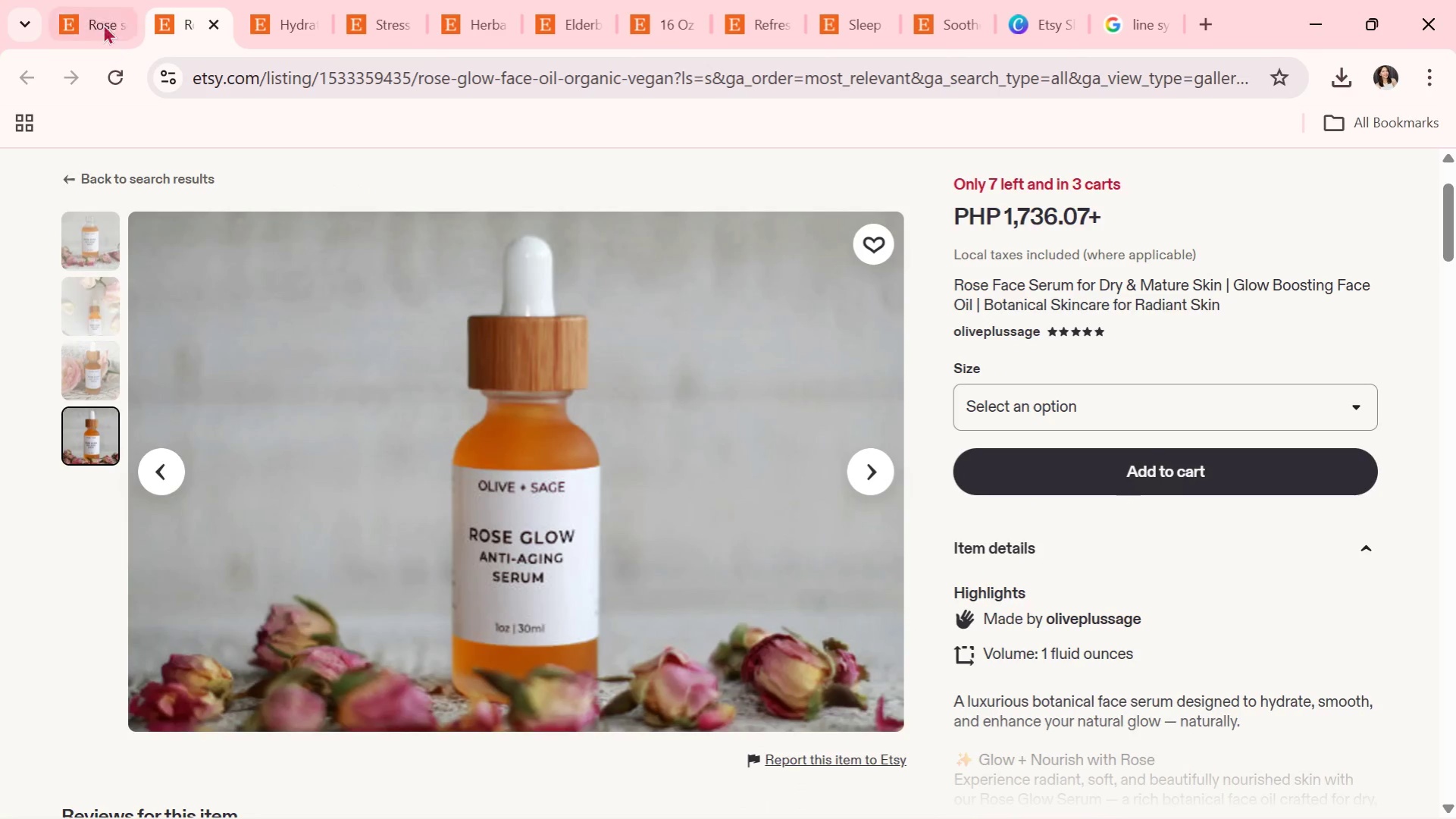 
left_click([96, 13])
 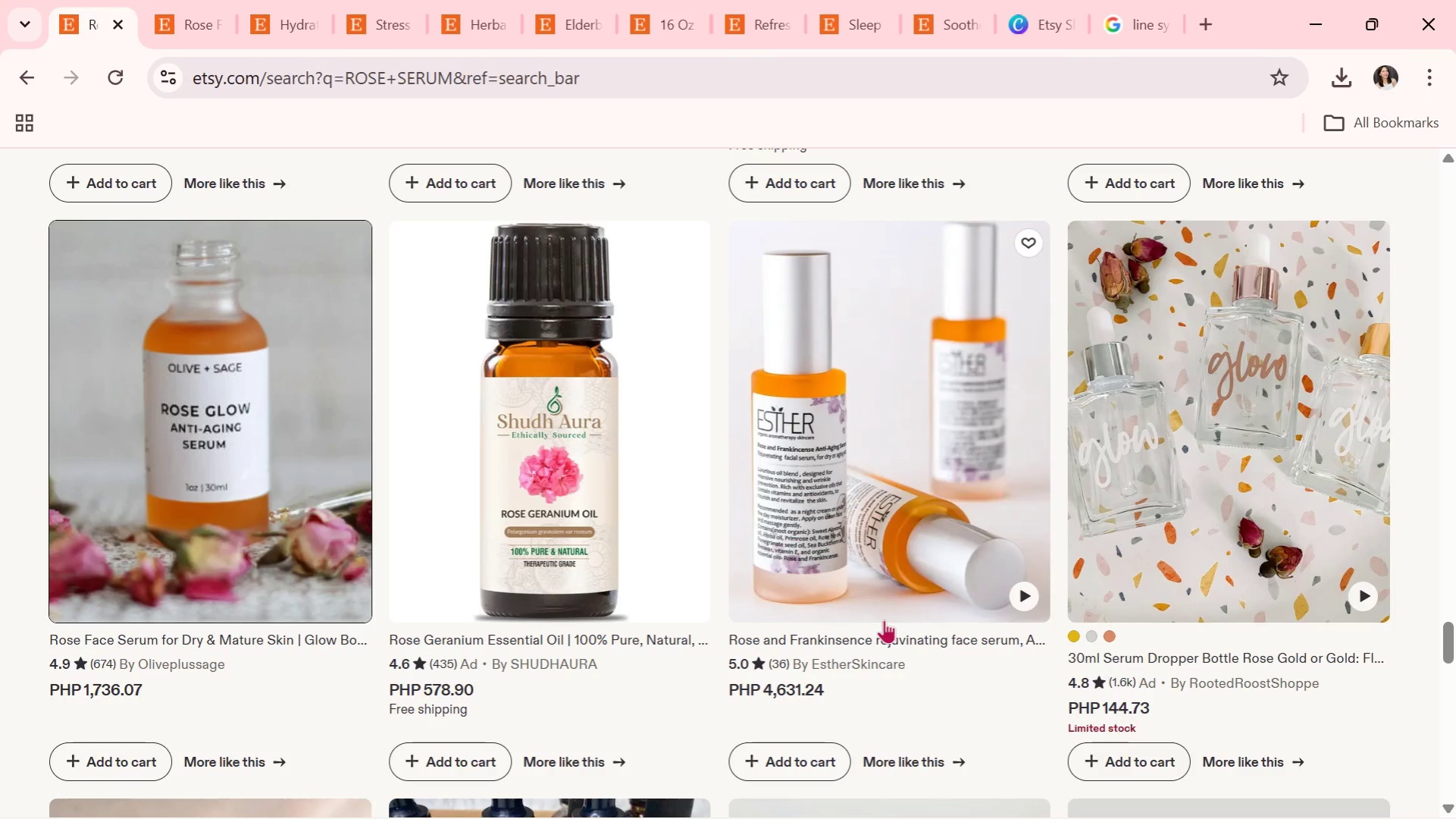 
scroll: coordinate [872, 592], scroll_direction: down, amount: 5.0
 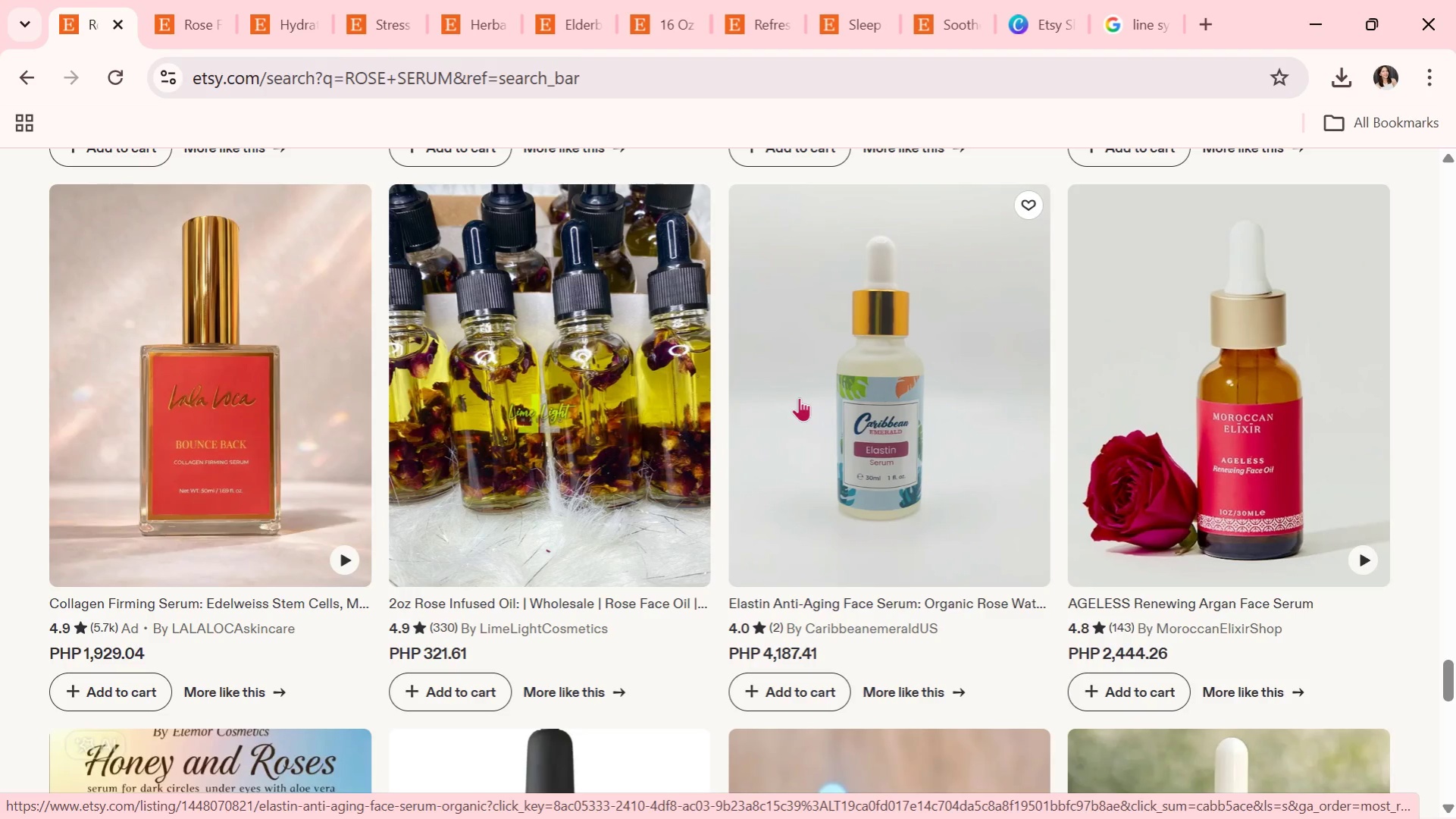 
wait(101.83)
 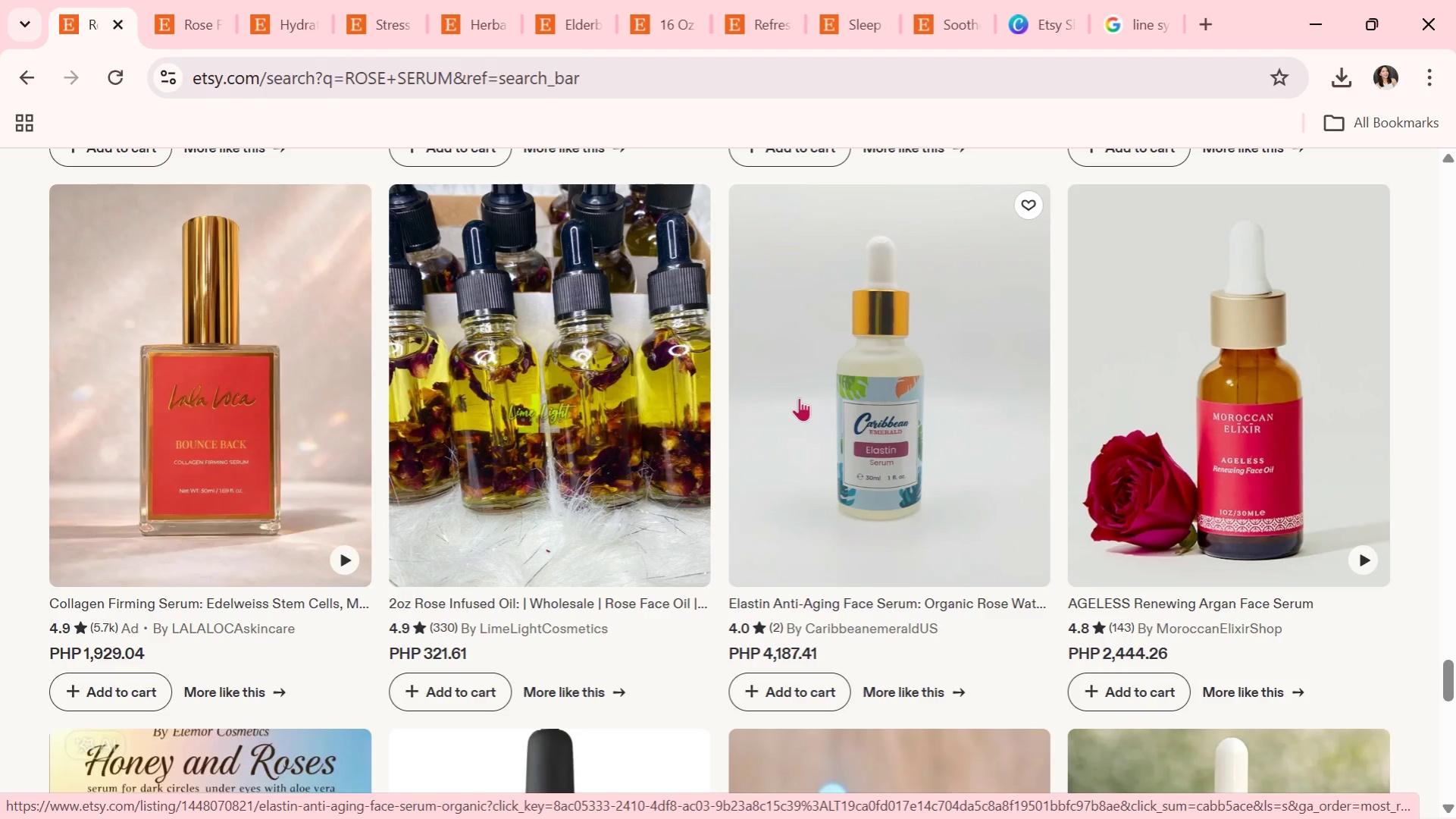 
scroll: coordinate [367, 362], scroll_direction: down, amount: 5.0
 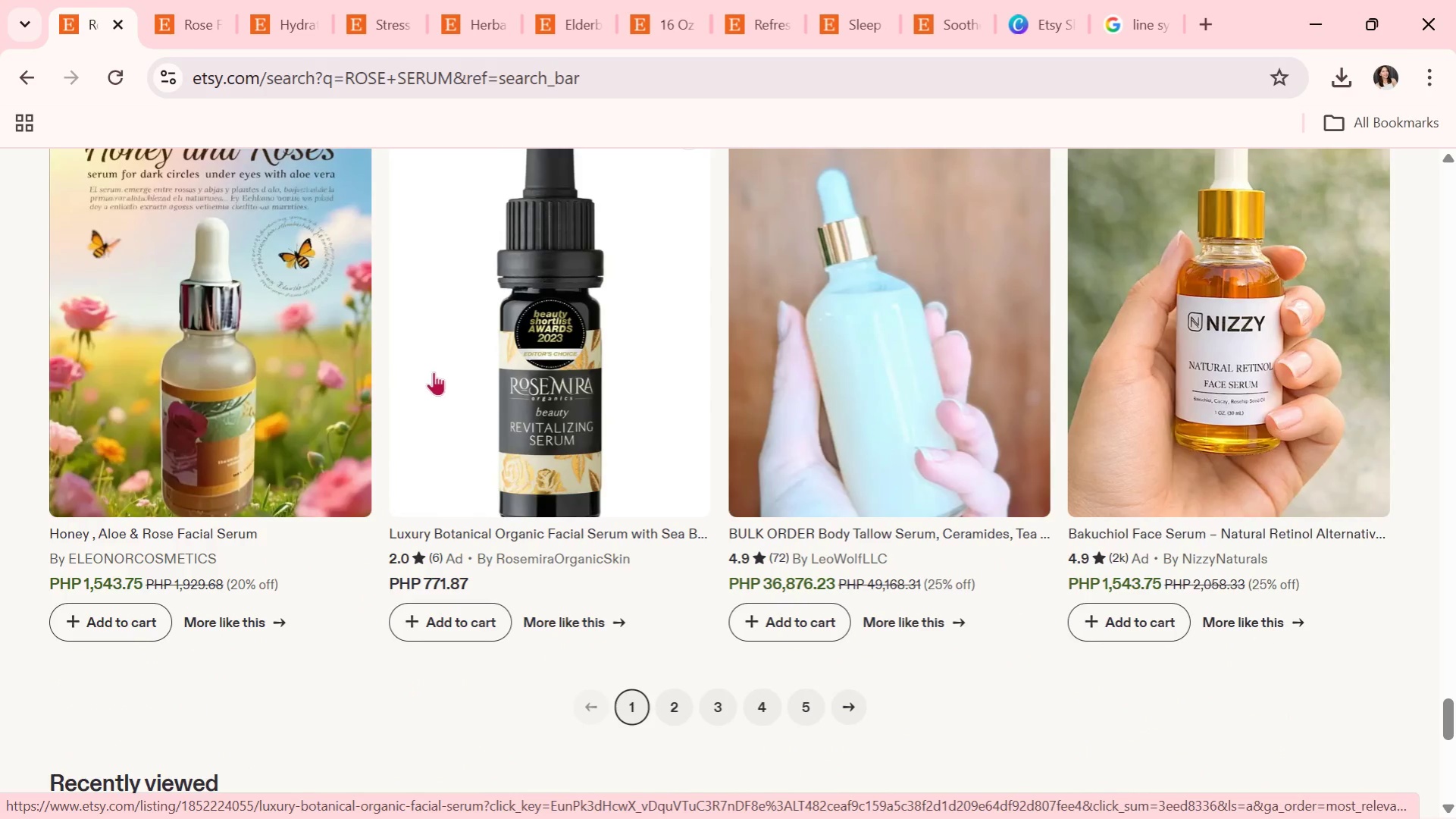 
scroll: coordinate [422, 375], scroll_direction: up, amount: 2.0
 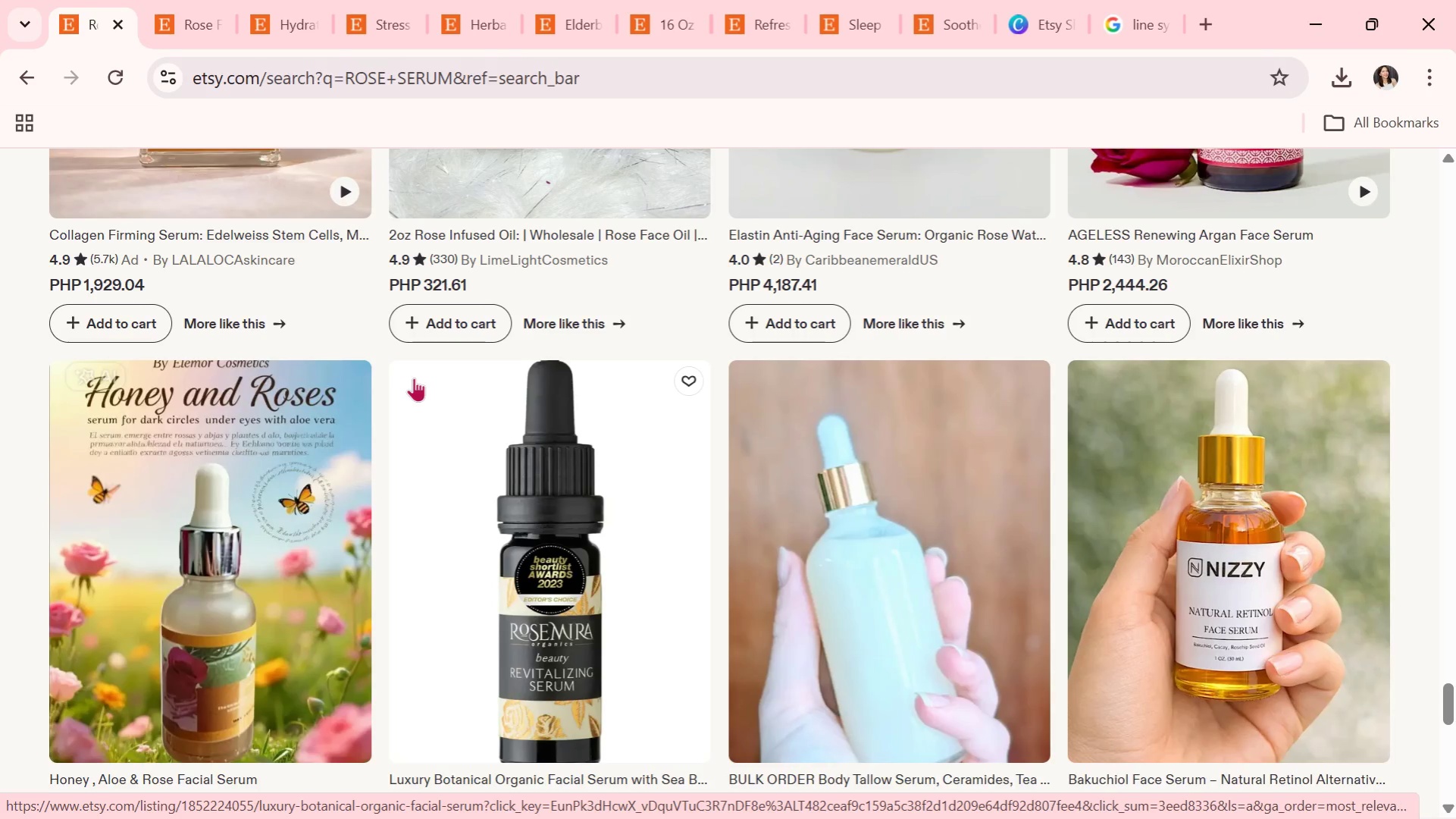 
scroll: coordinate [414, 378], scroll_direction: down, amount: 3.0
 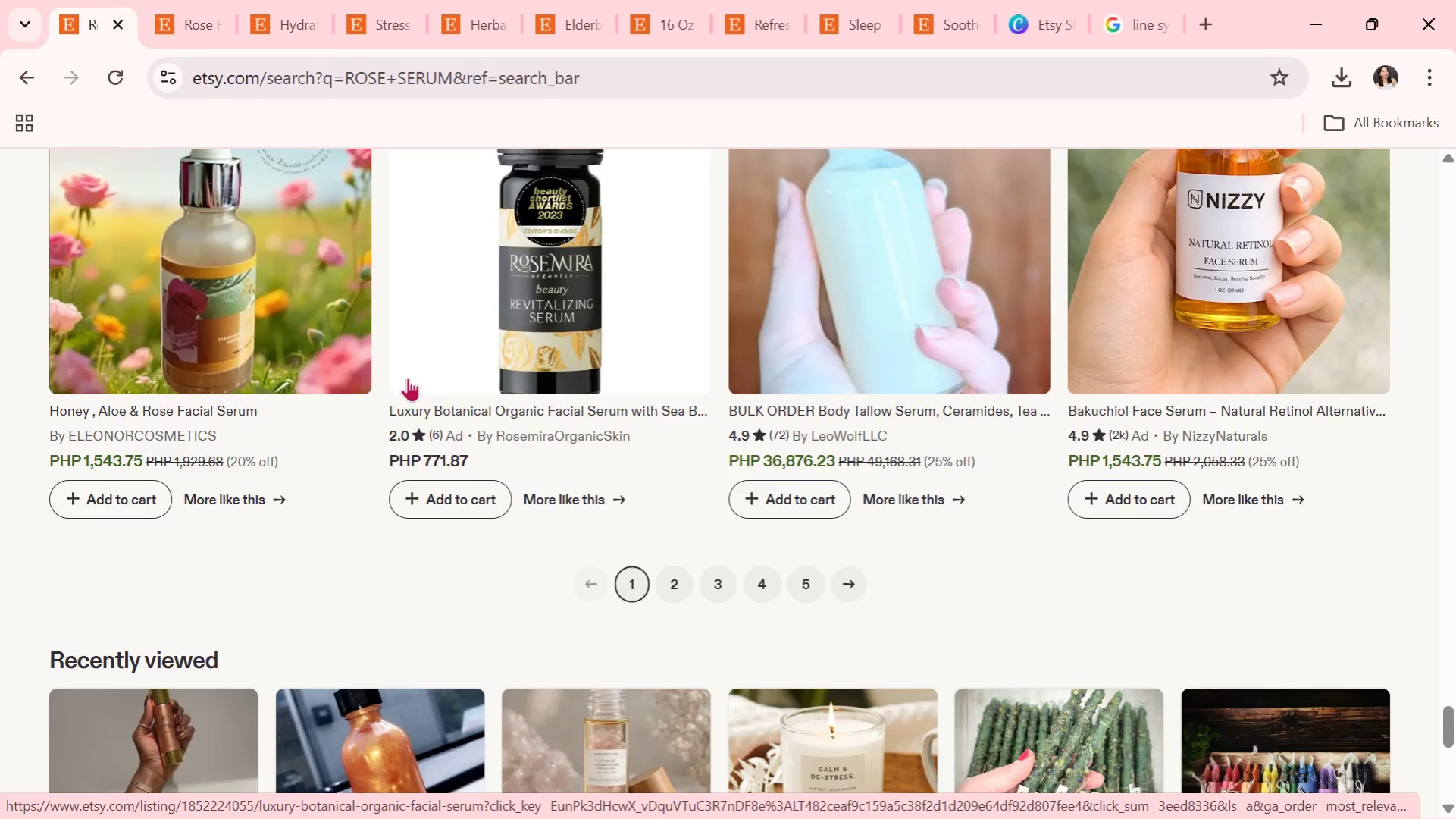 
scroll: coordinate [408, 374], scroll_direction: up, amount: 5.0
 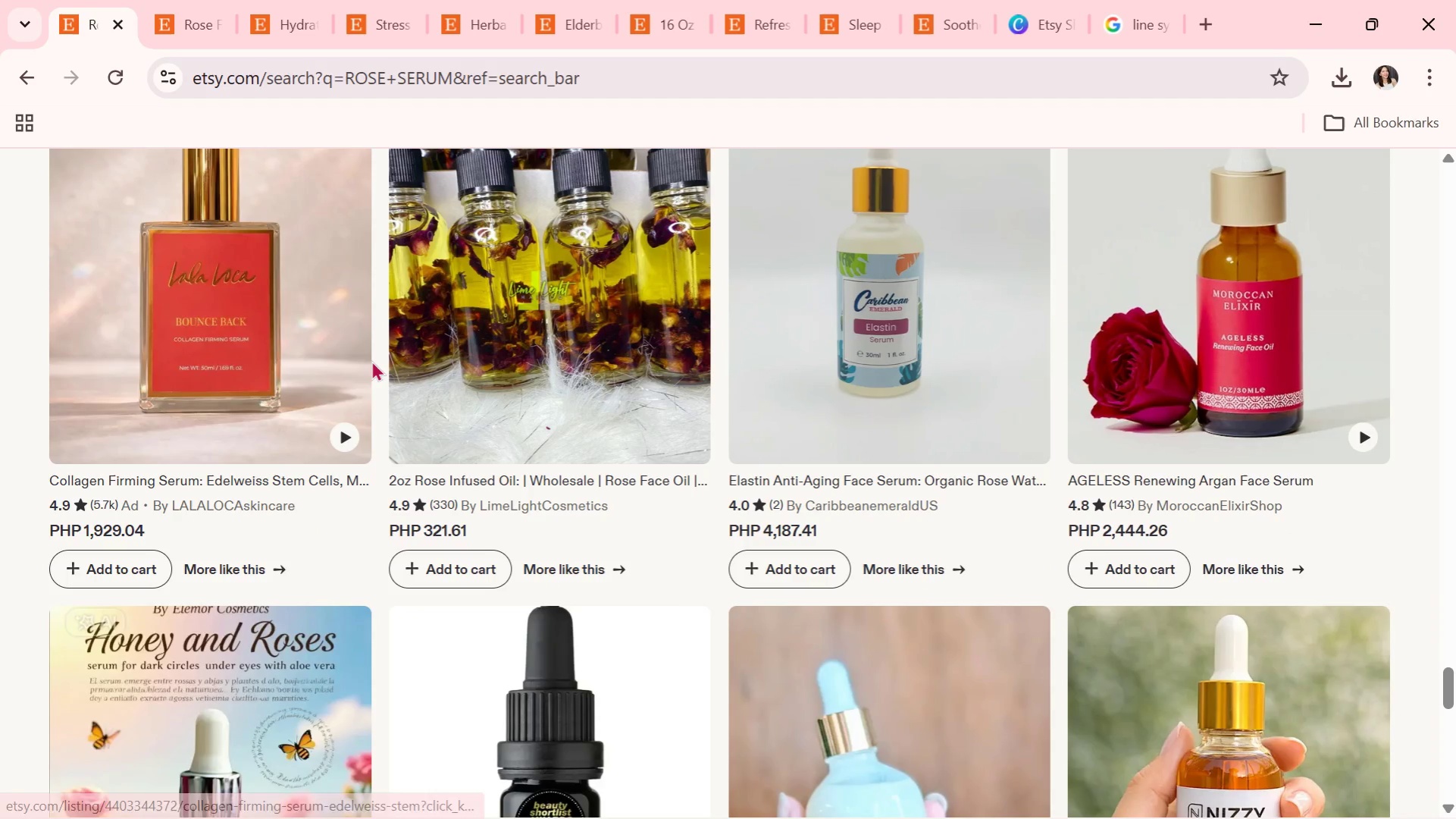 
scroll: coordinate [638, 599], scroll_direction: down, amount: 8.0
 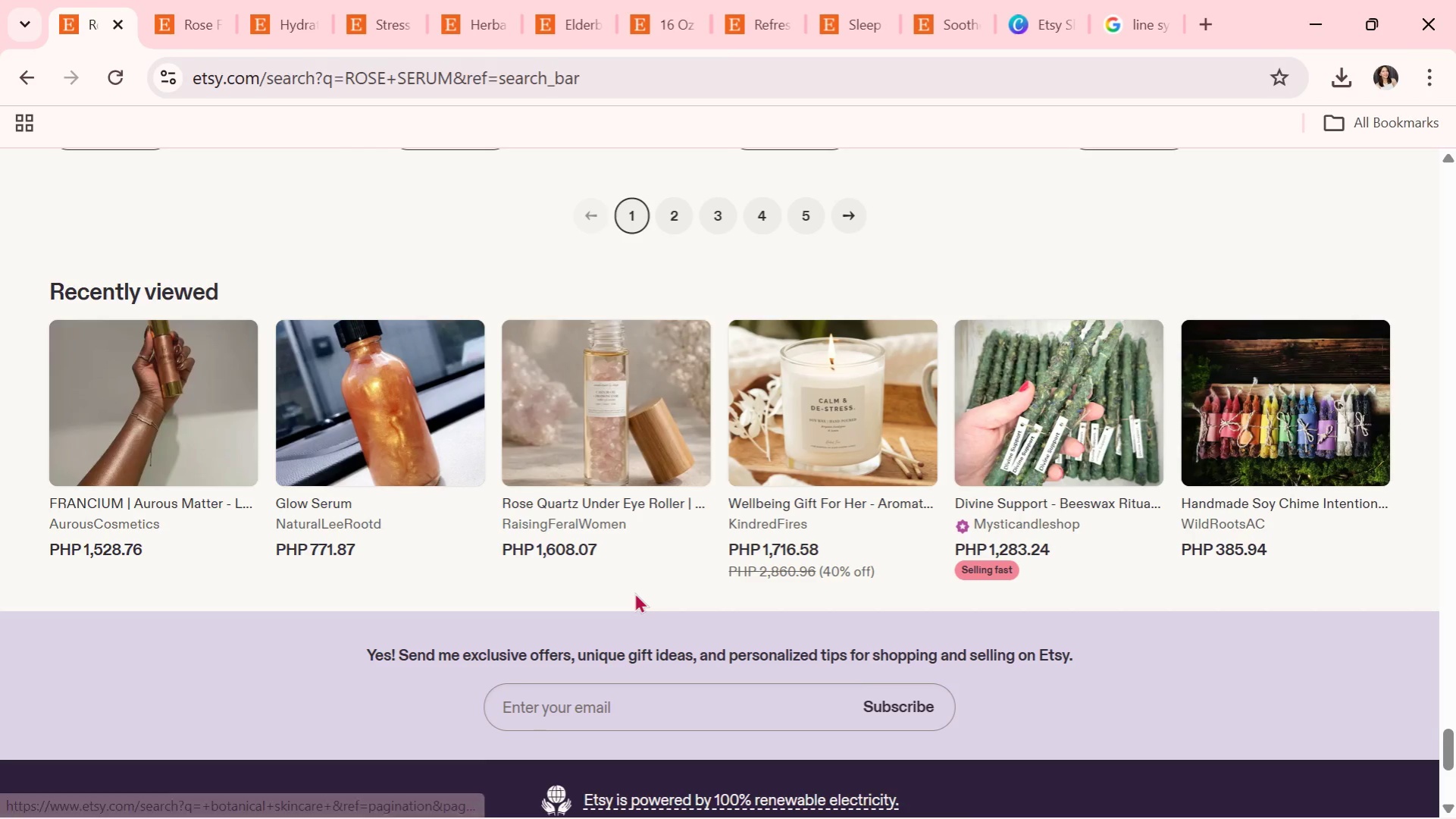 
scroll: coordinate [634, 592], scroll_direction: up, amount: 5.0
 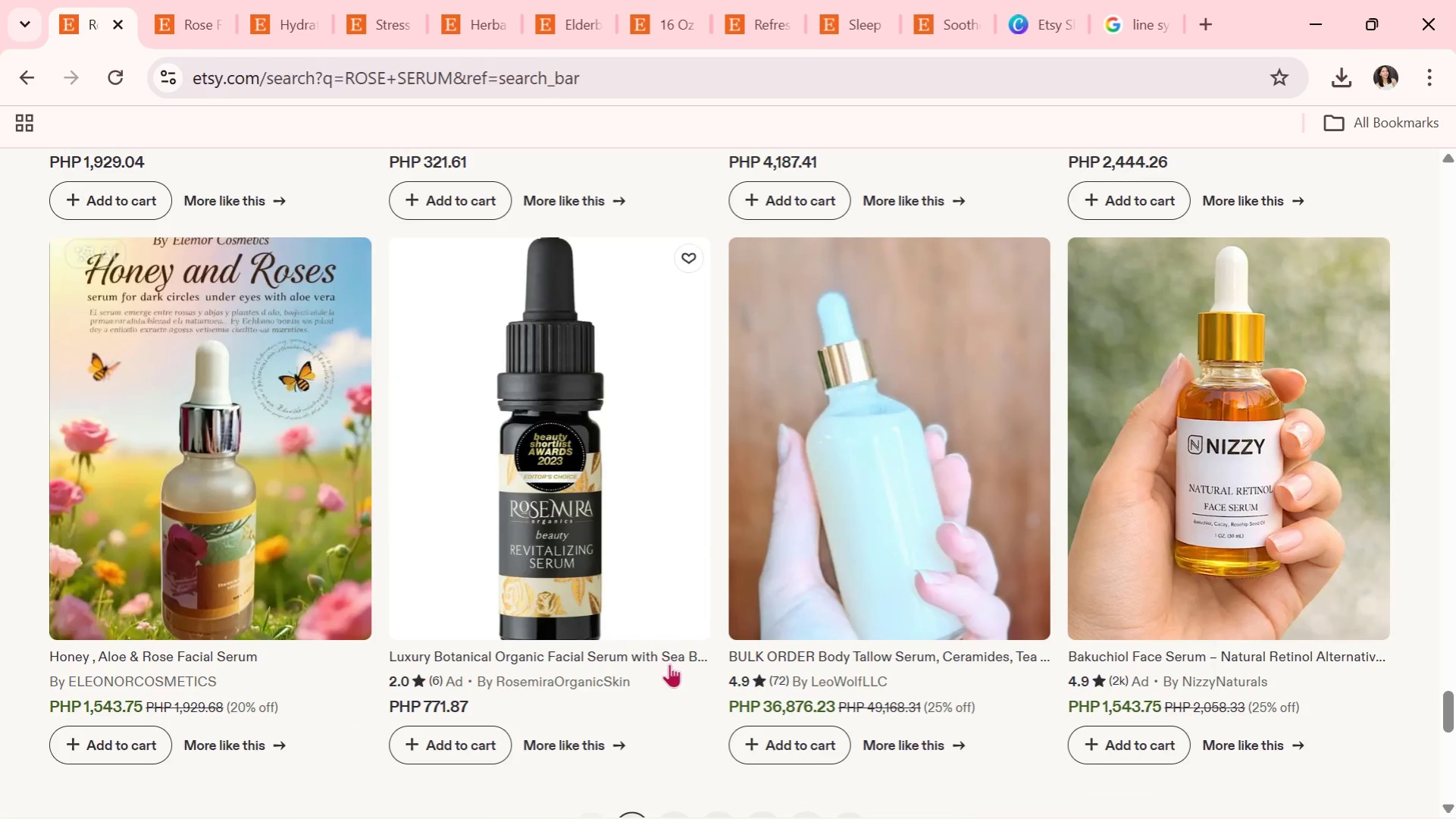 
scroll: coordinate [667, 659], scroll_direction: down, amount: 1.0
 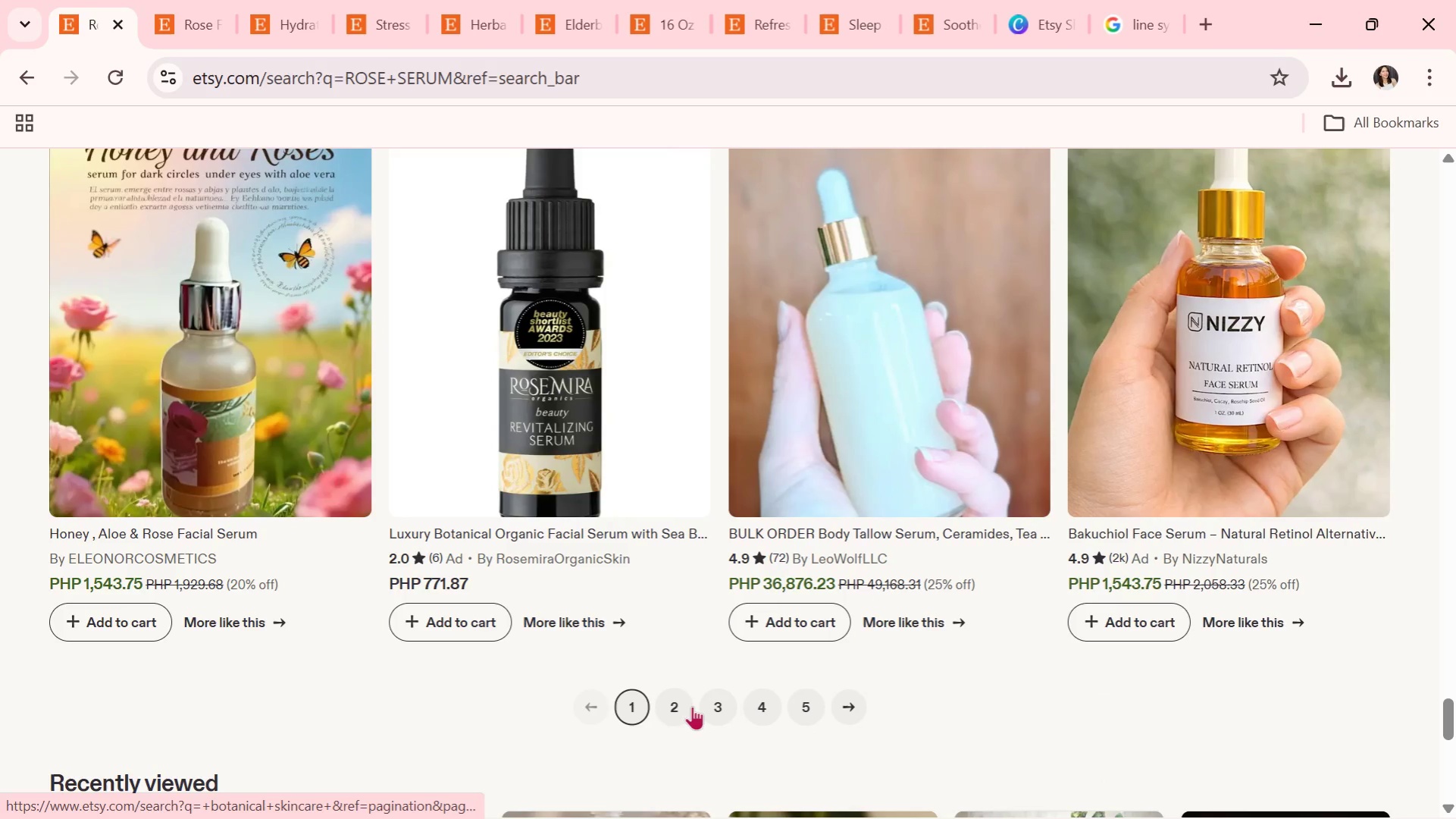 
left_click([684, 708])
 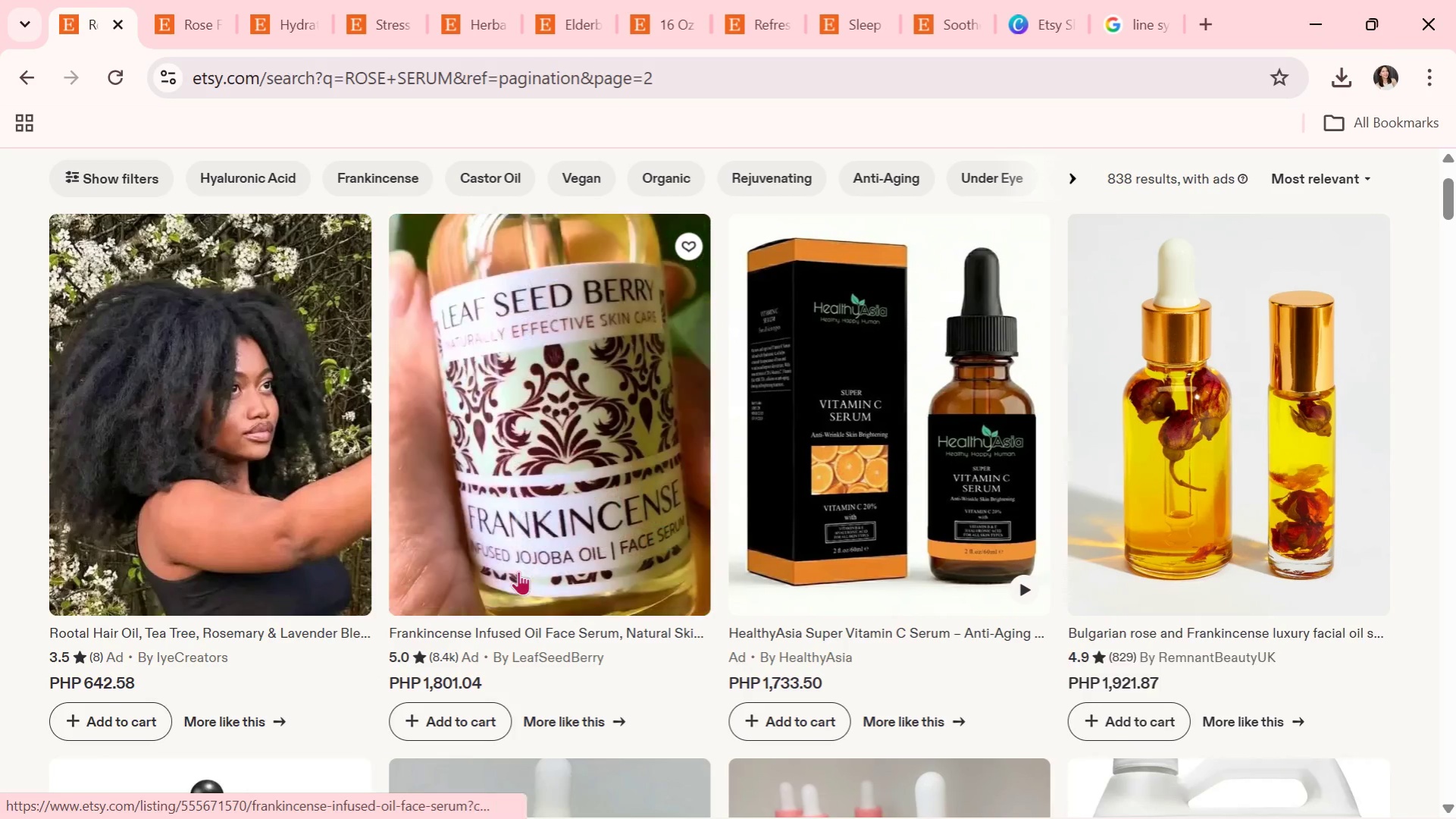 
scroll: coordinate [512, 566], scroll_direction: down, amount: 6.0
 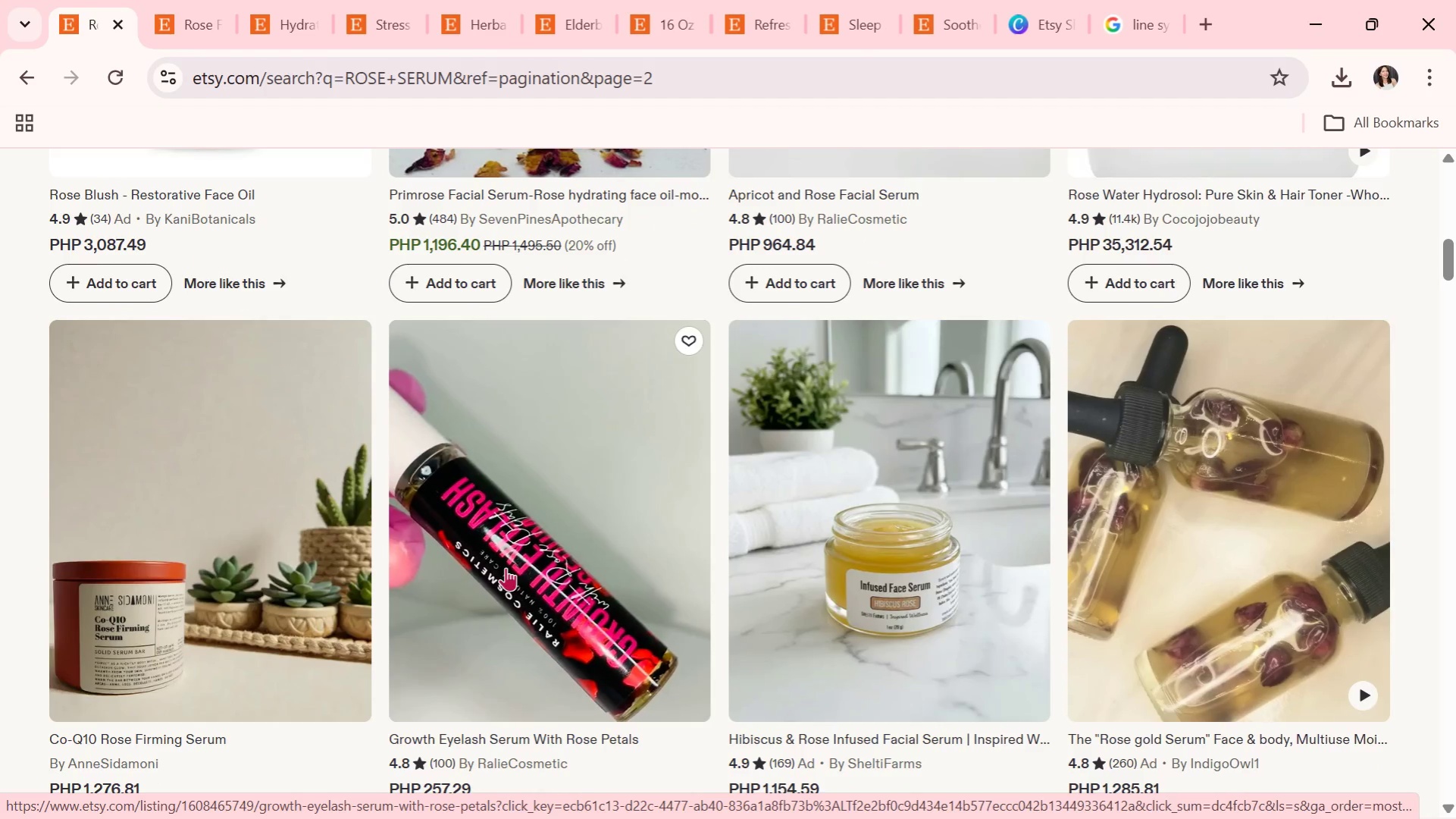 
scroll: coordinate [493, 571], scroll_direction: down, amount: 4.0
 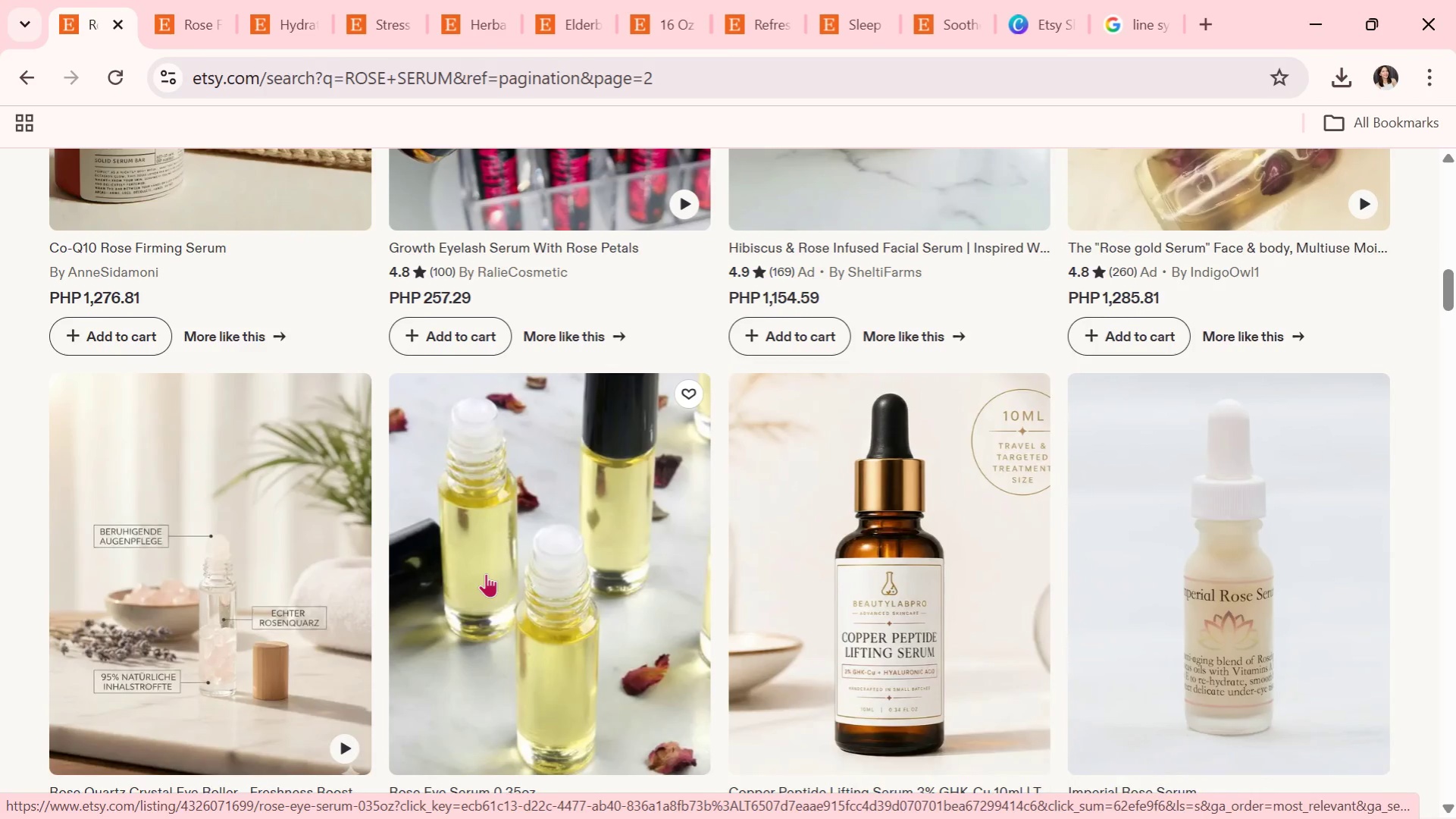 
scroll: coordinate [492, 592], scroll_direction: up, amount: 3.0
 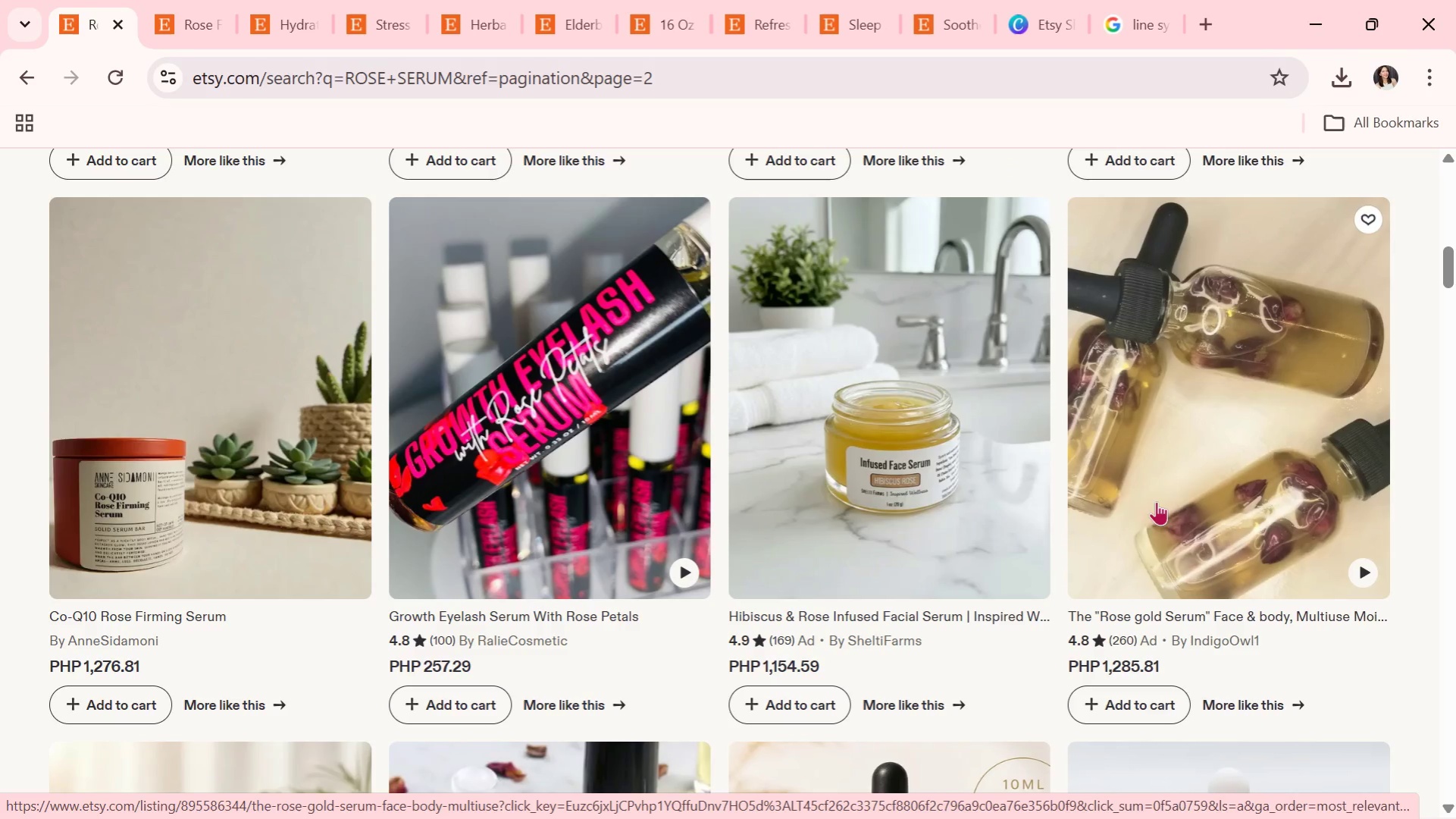 
left_click([1207, 532])
 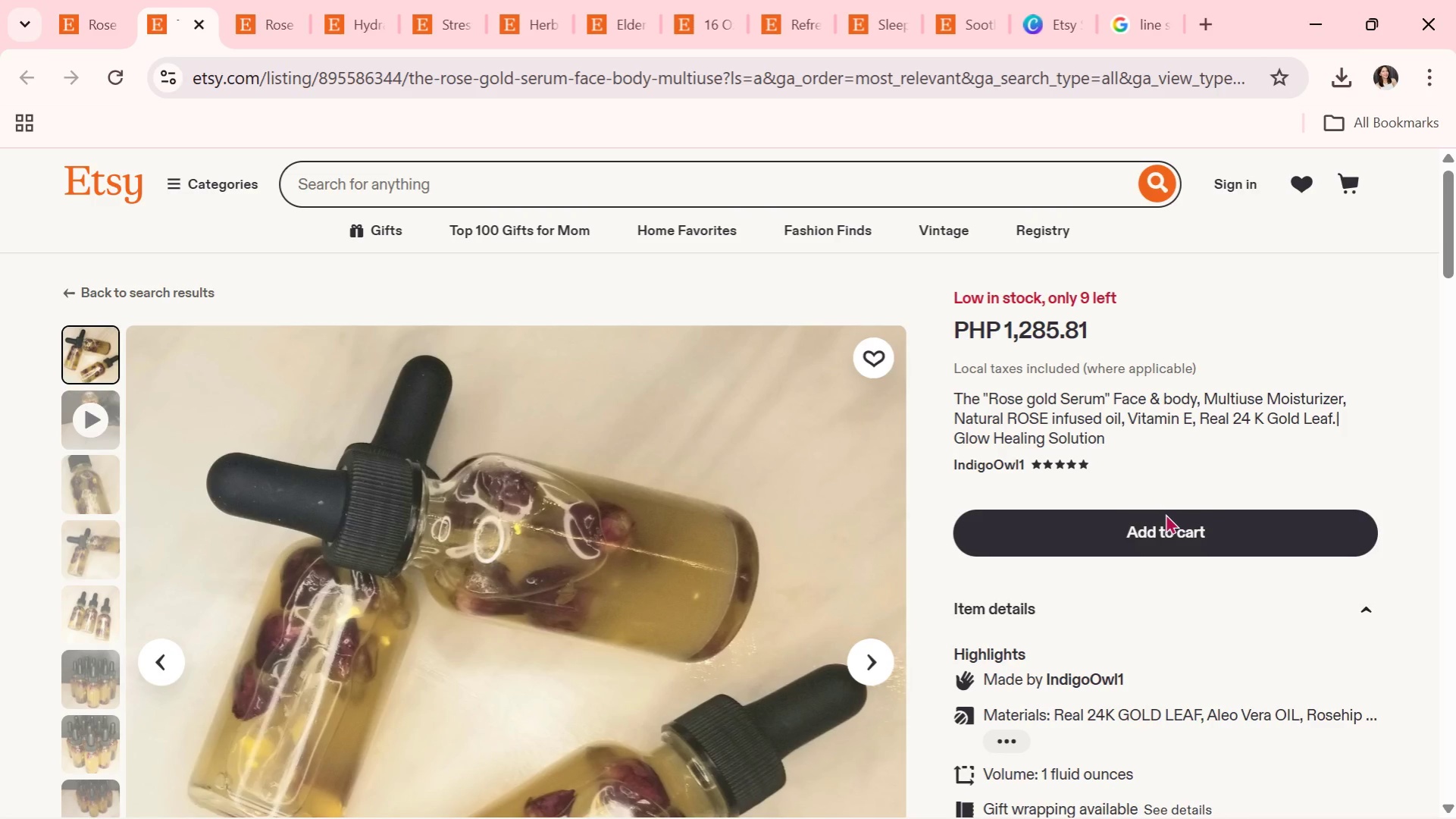 
wait(9.23)
 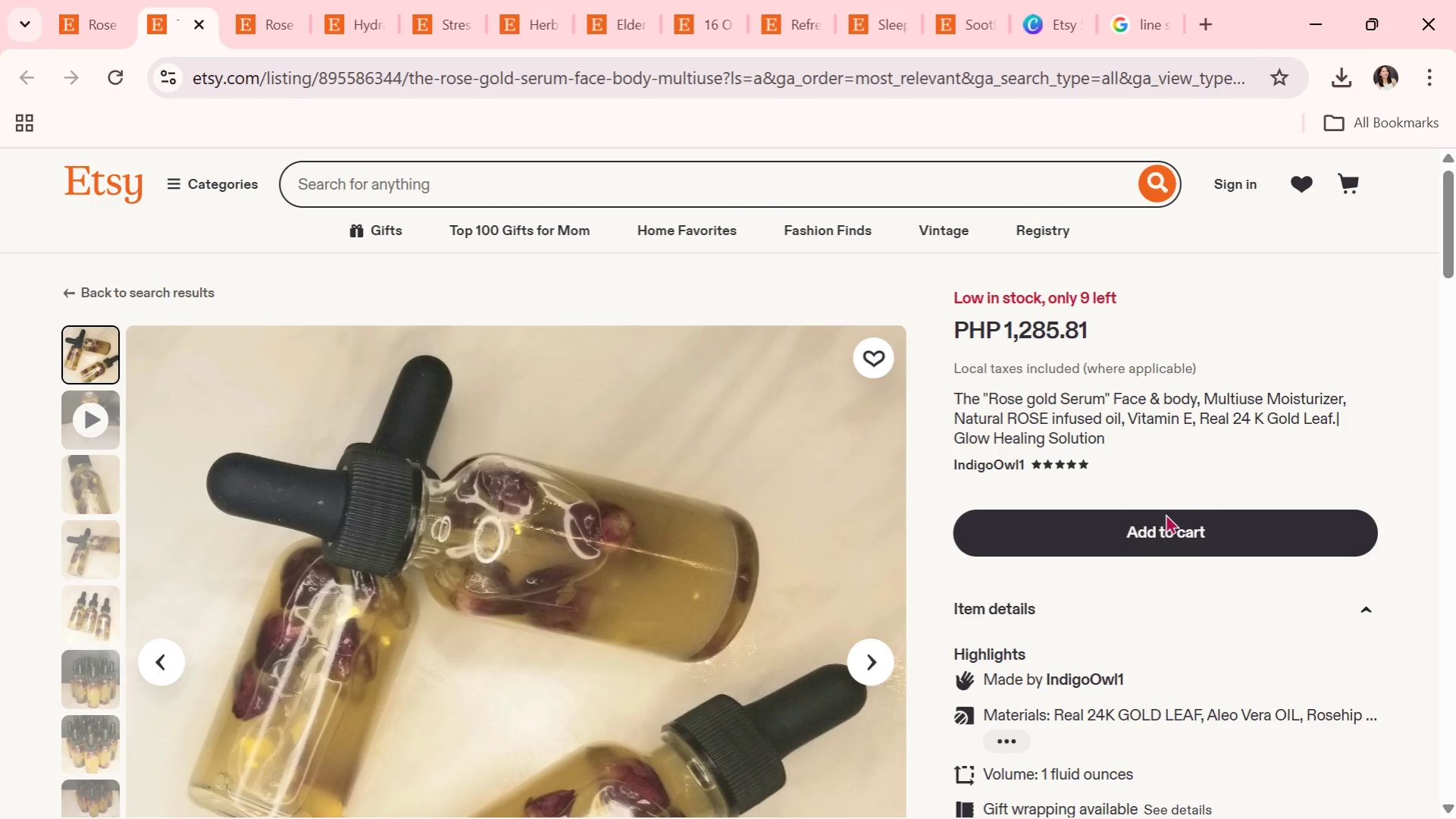 
scroll: coordinate [833, 673], scroll_direction: down, amount: 5.0
 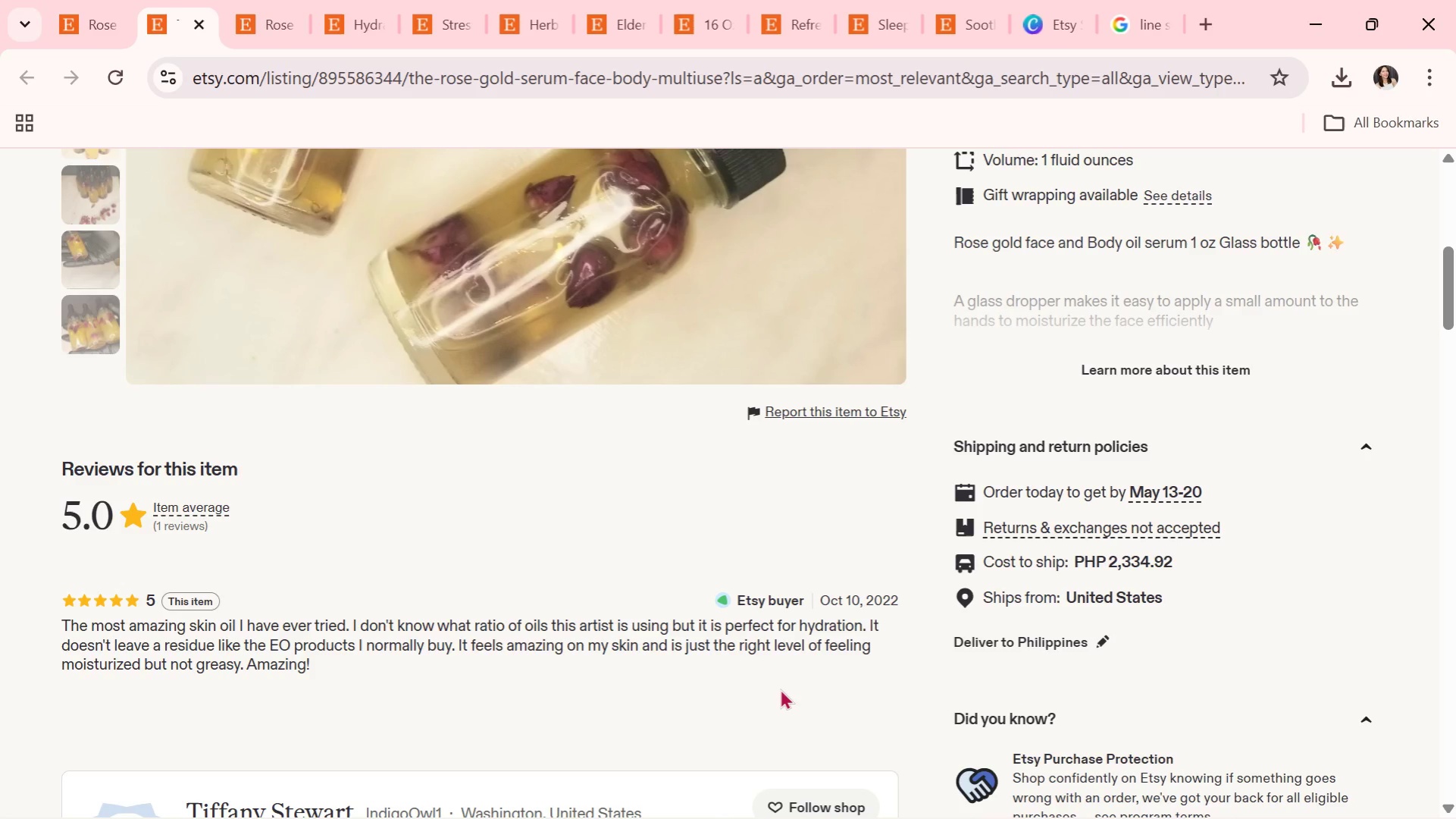 
wait(9.57)
 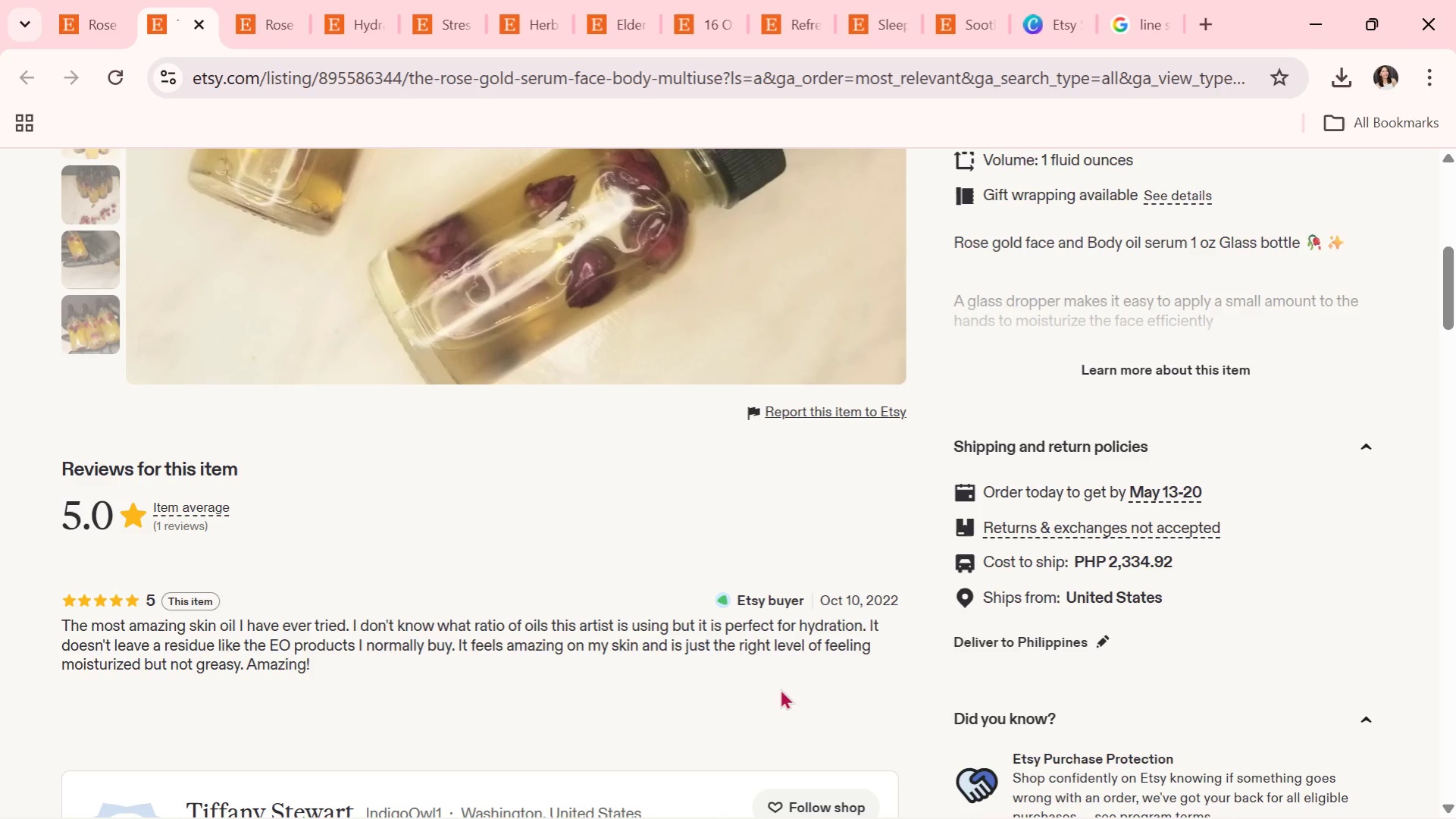 
scroll: coordinate [634, 588], scroll_direction: up, amount: 7.0
 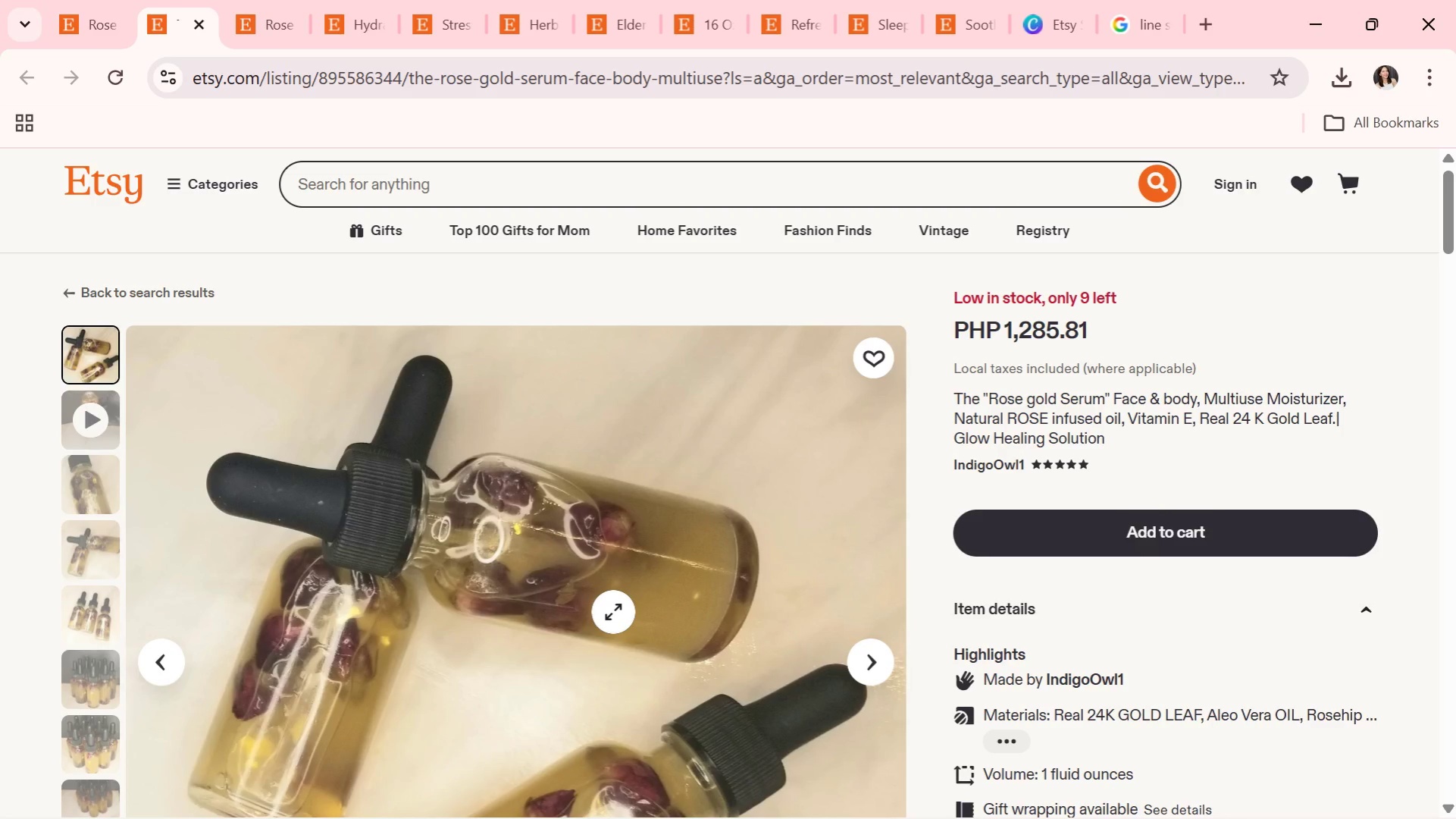 
wait(5.35)
 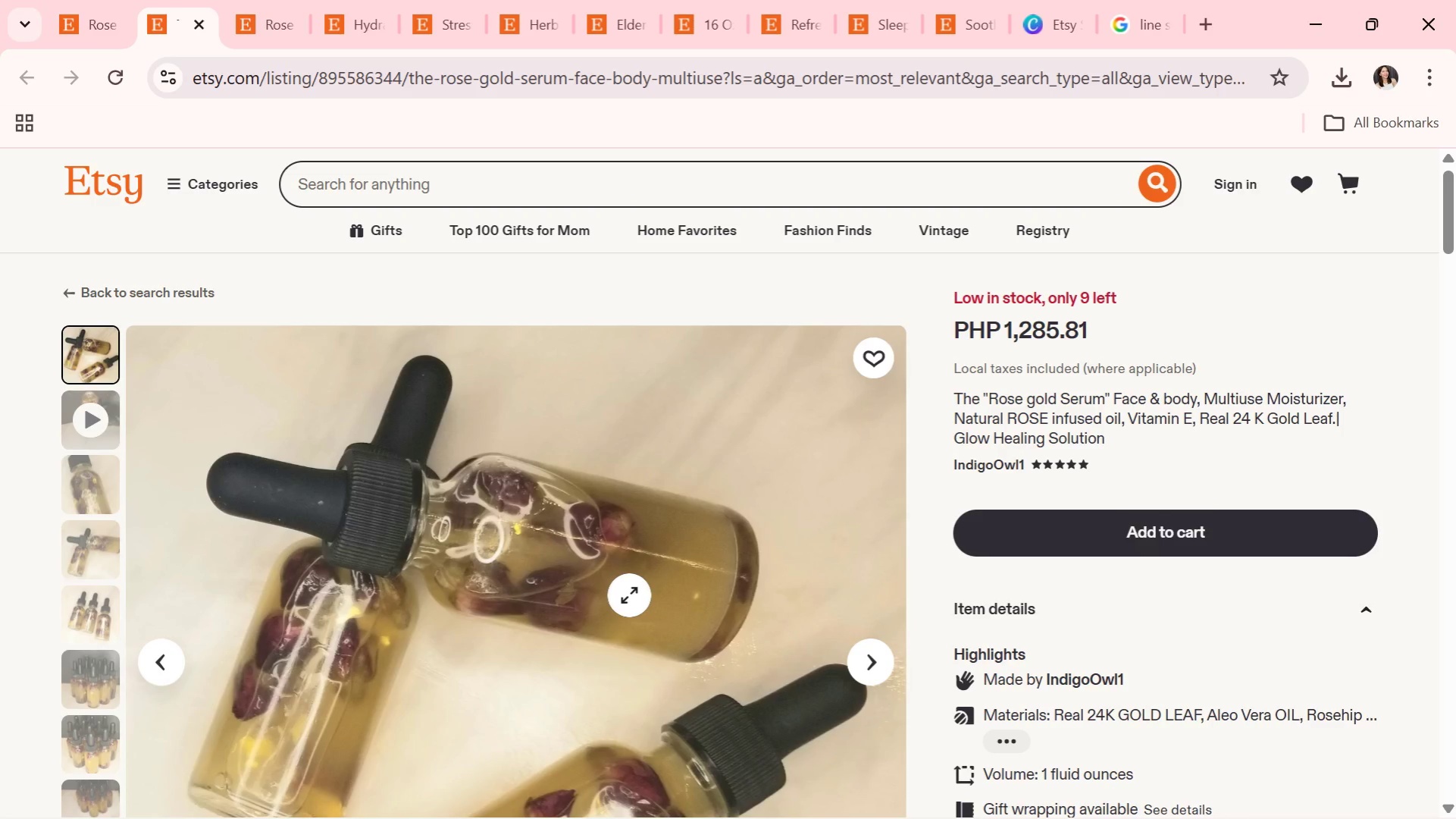 
scroll: coordinate [616, 589], scroll_direction: up, amount: 3.0
 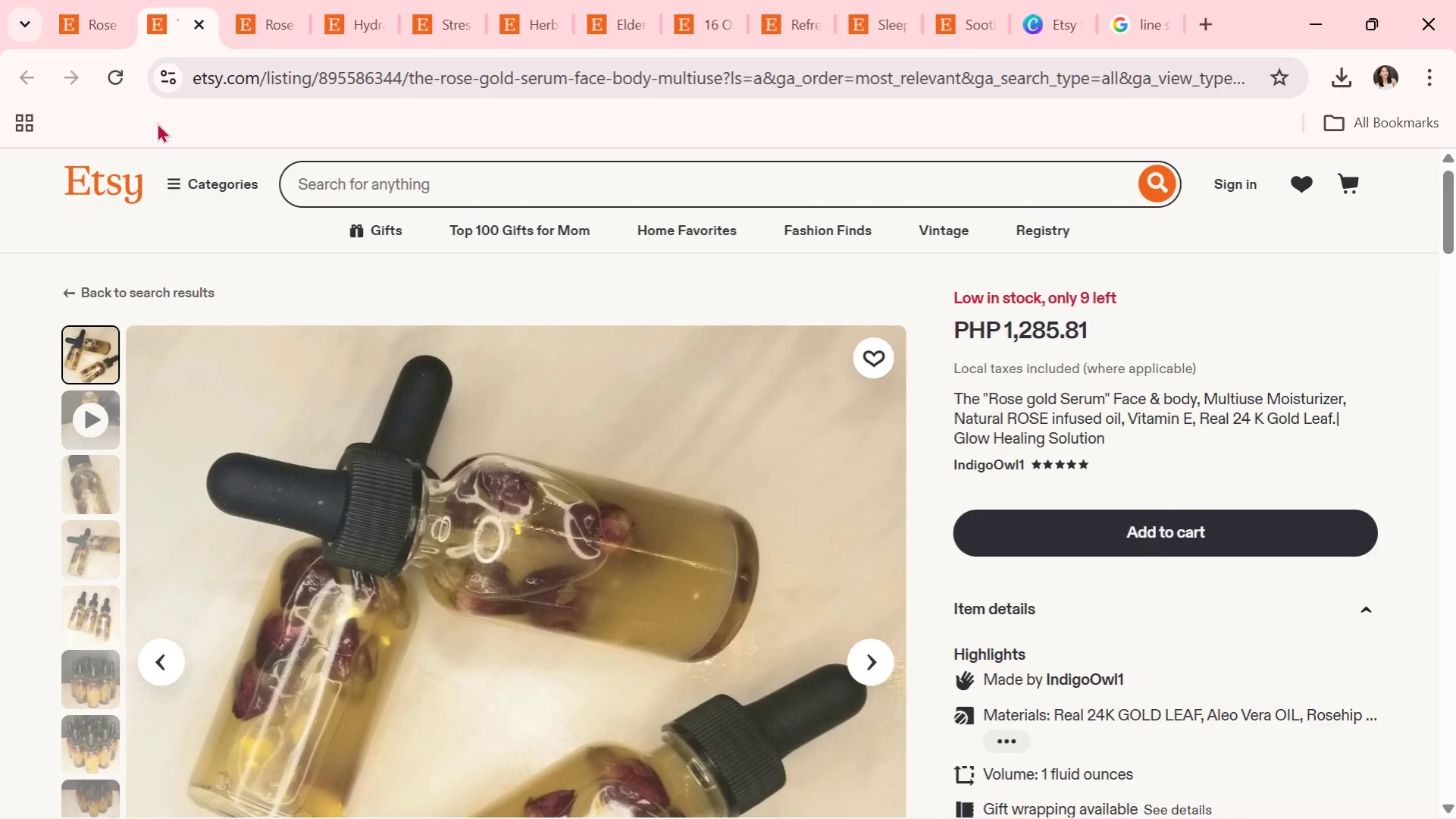 
mouse_move([114, 50])
 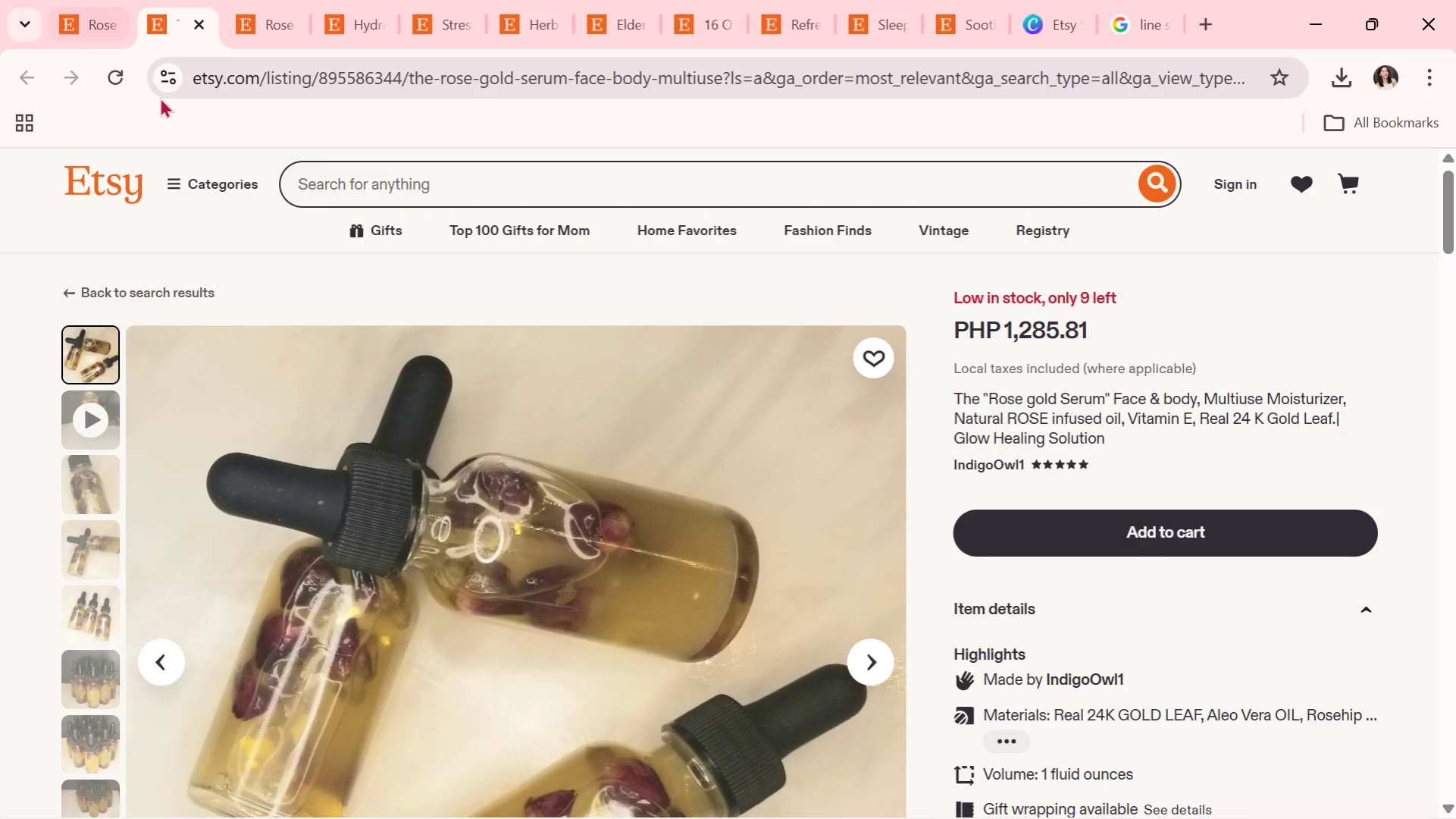 
scroll: coordinate [167, 102], scroll_direction: down, amount: 2.0
 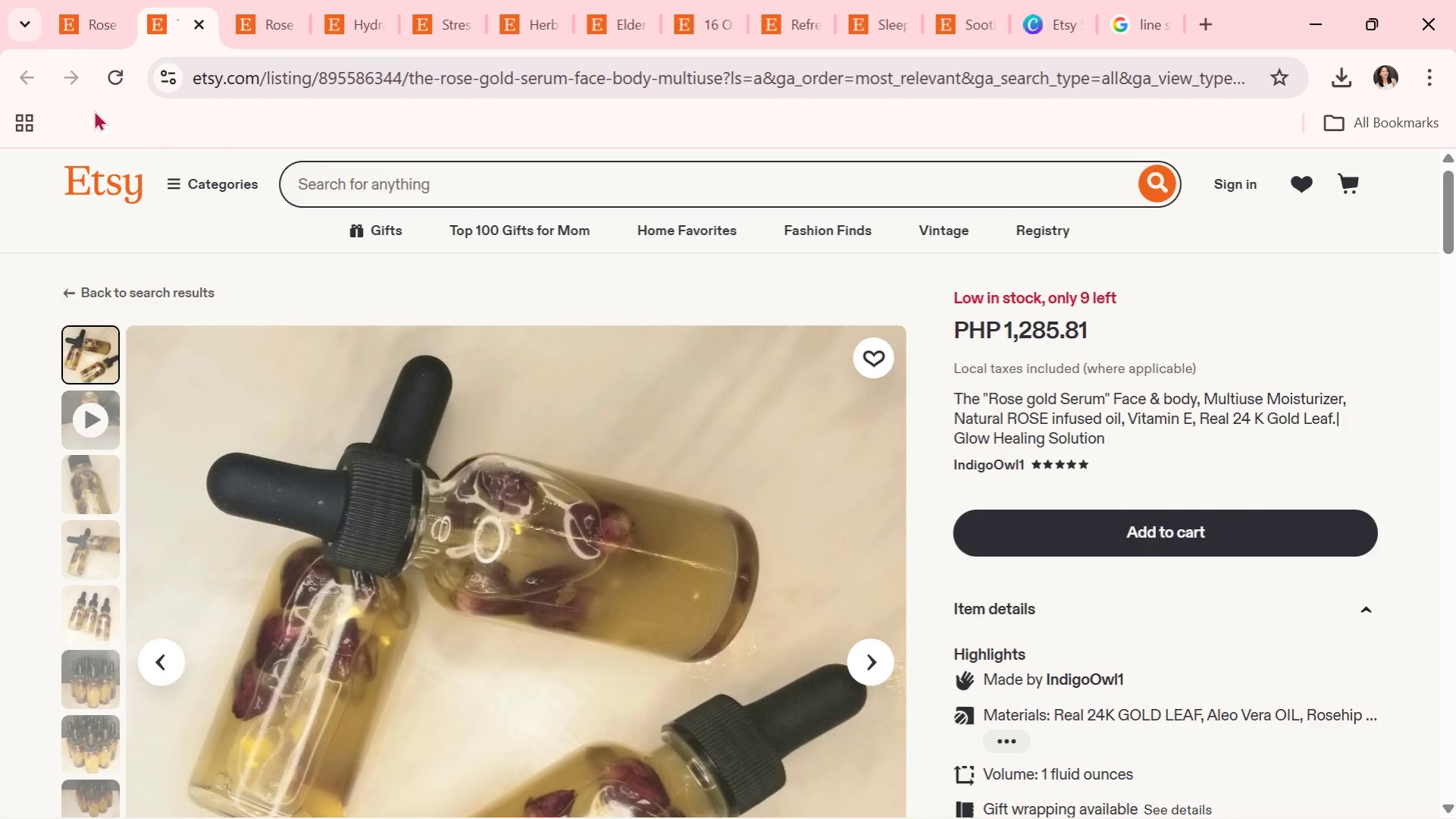 
wait(11.41)
 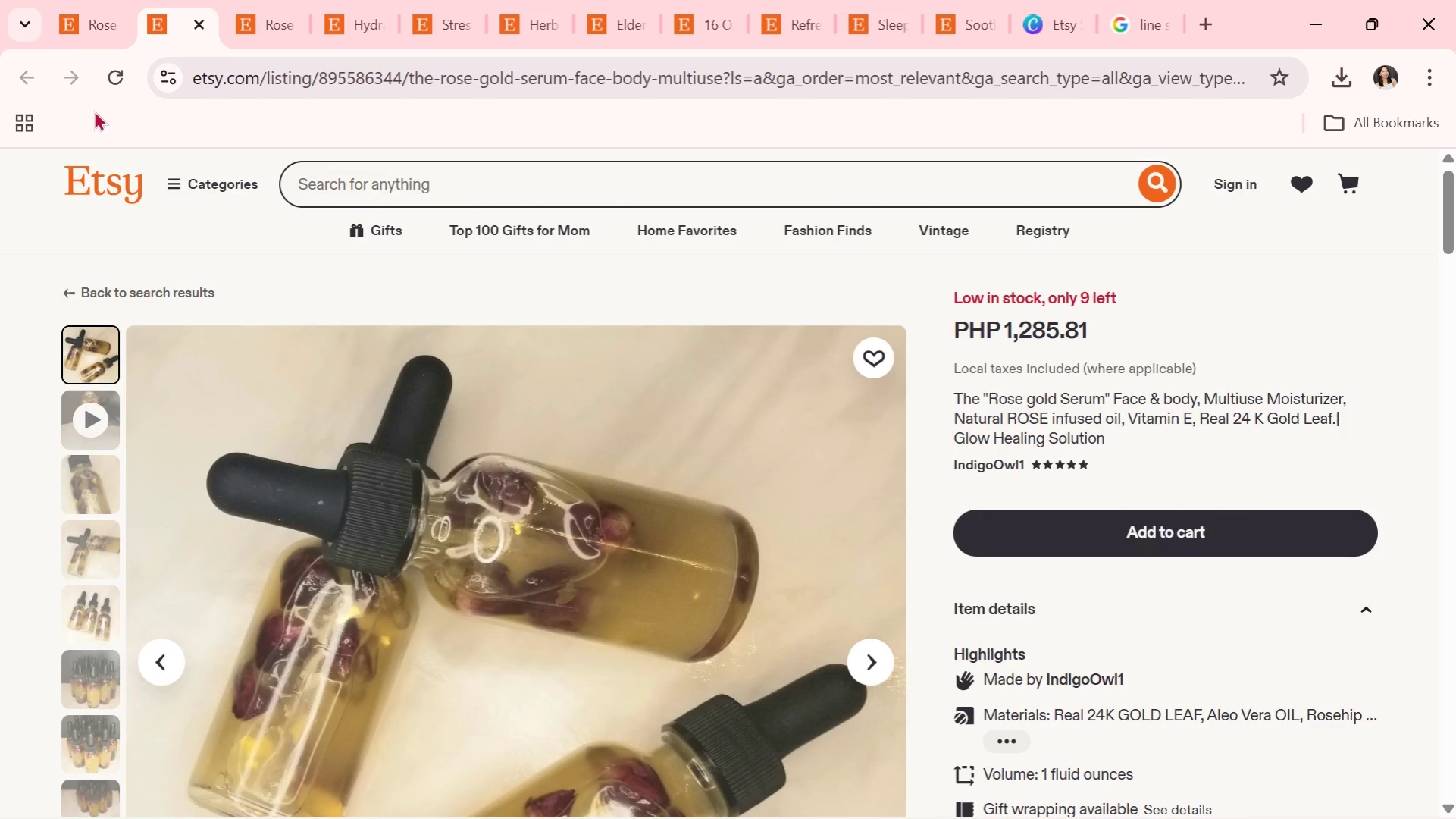 
key(Alt+Tab)
 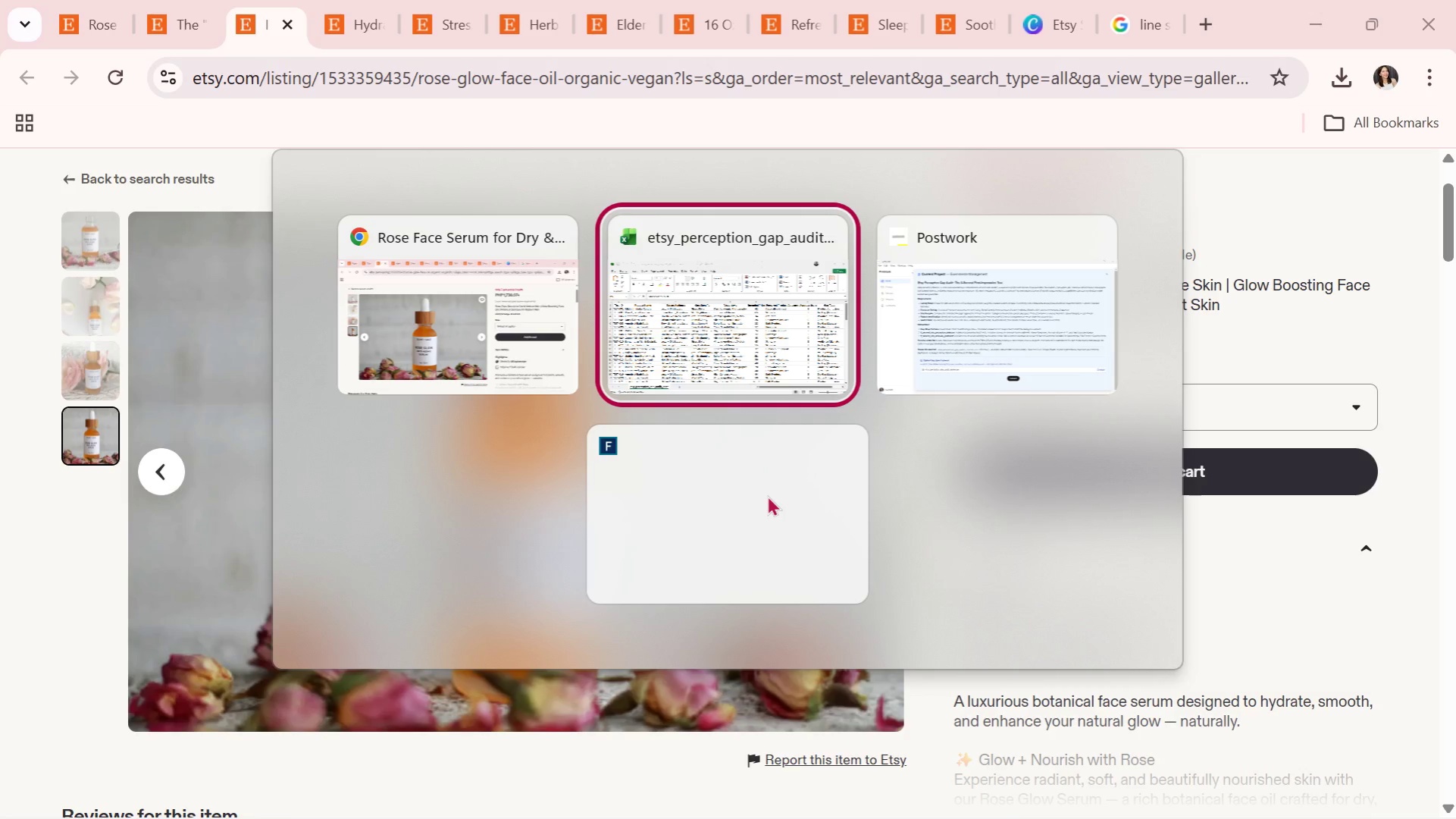 
key(Alt+Tab)
 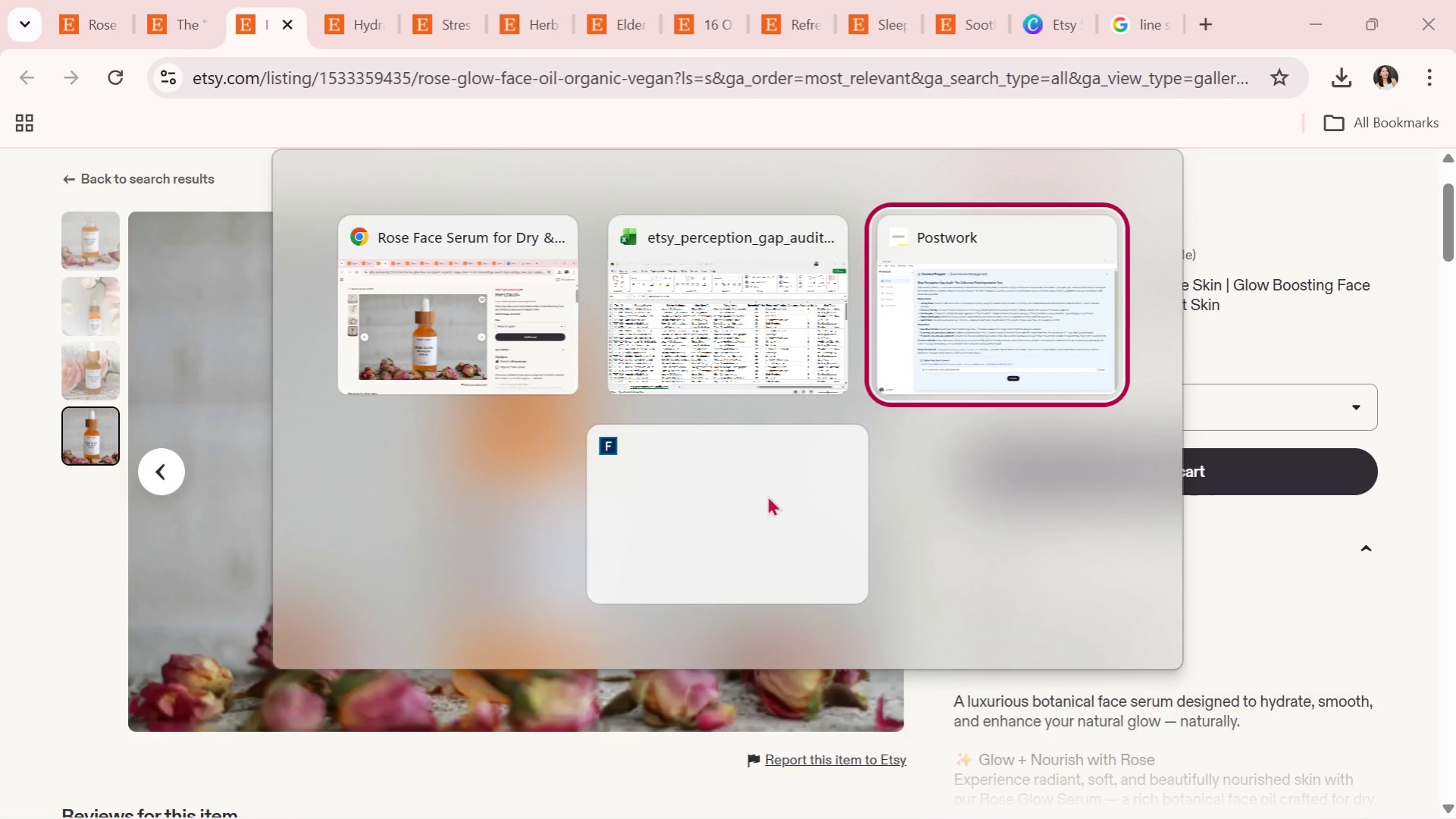 
key(Alt+Tab)
 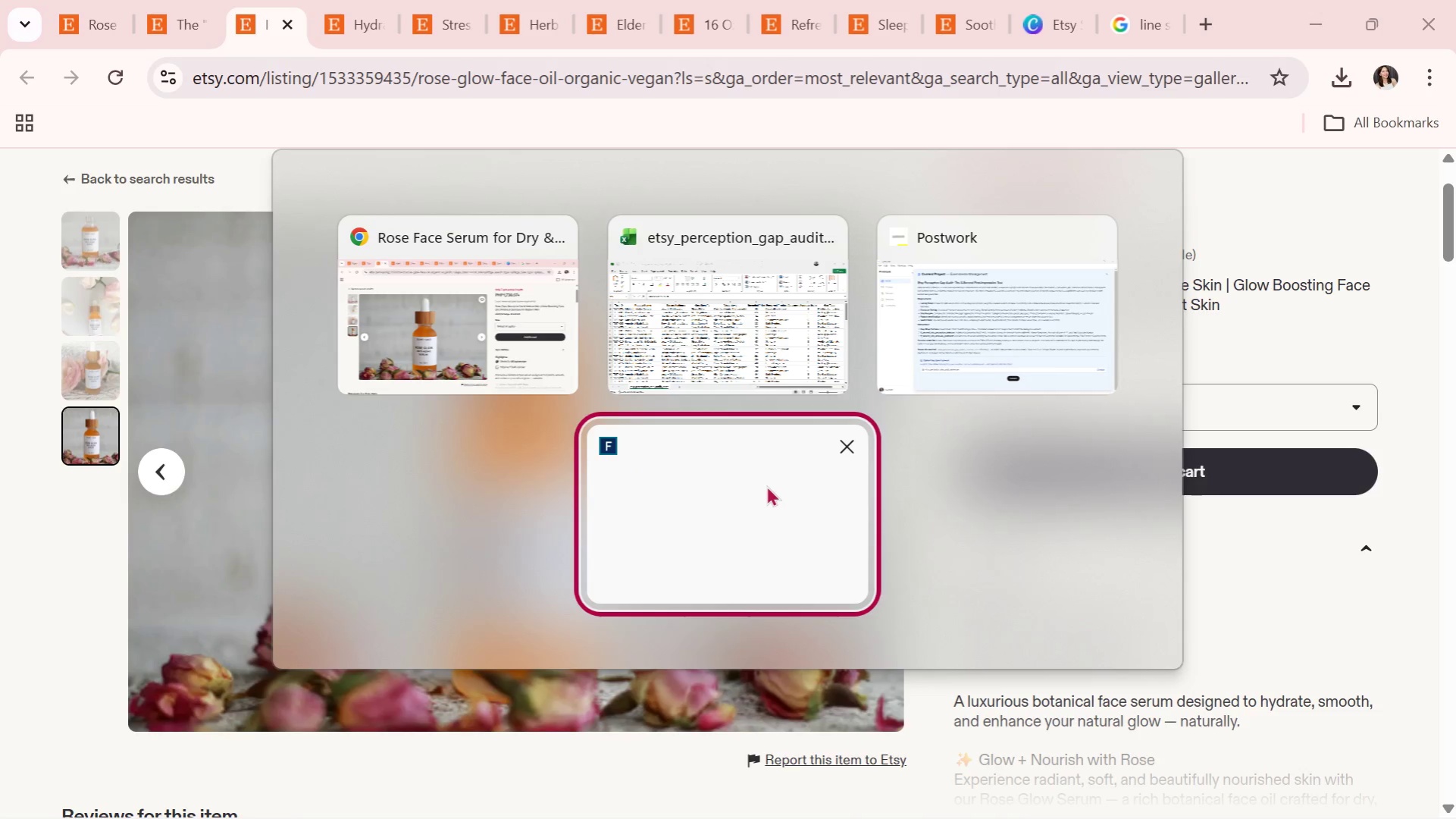 
key(Alt+Tab)
 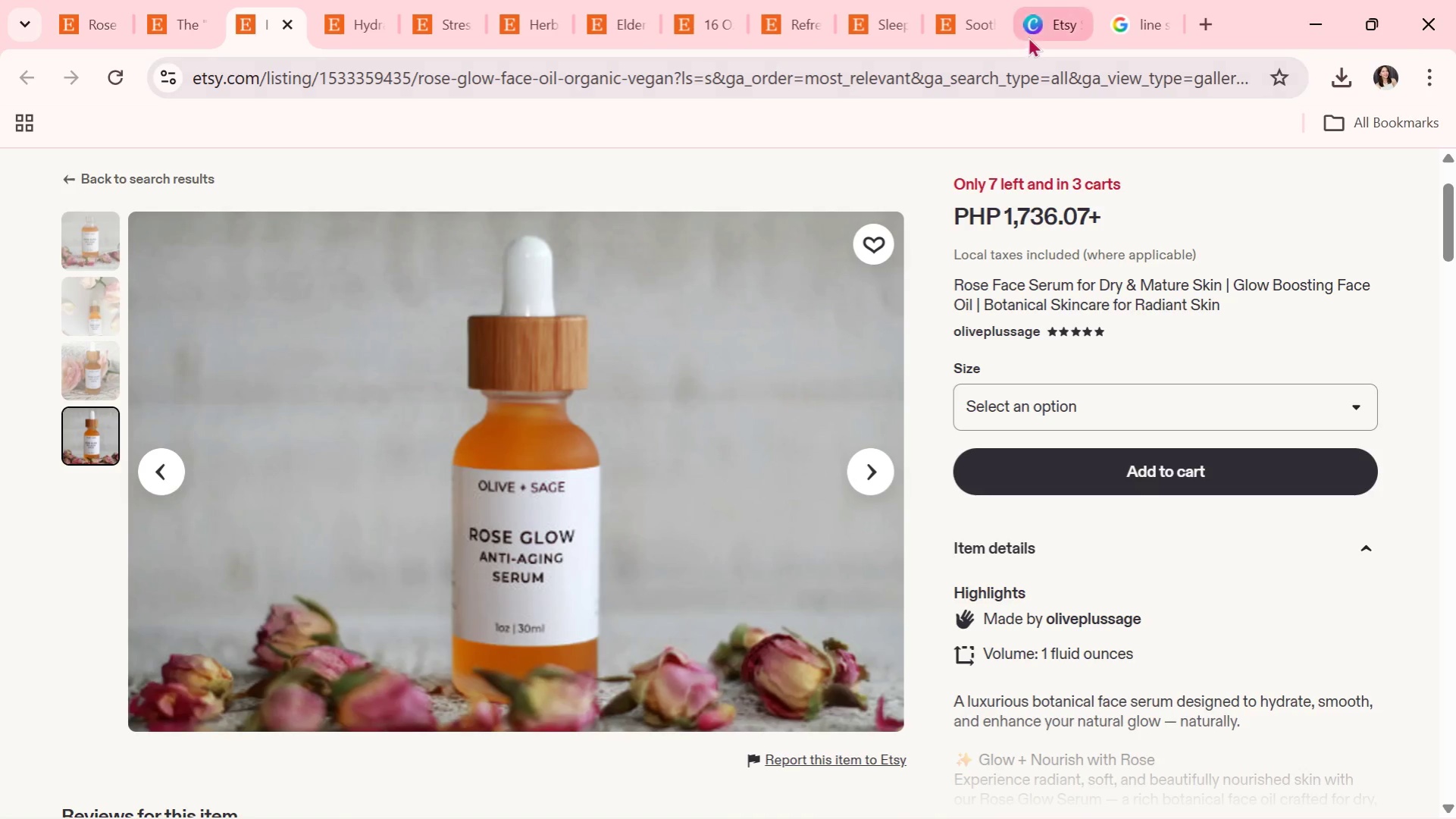 
left_click([1034, 29])
 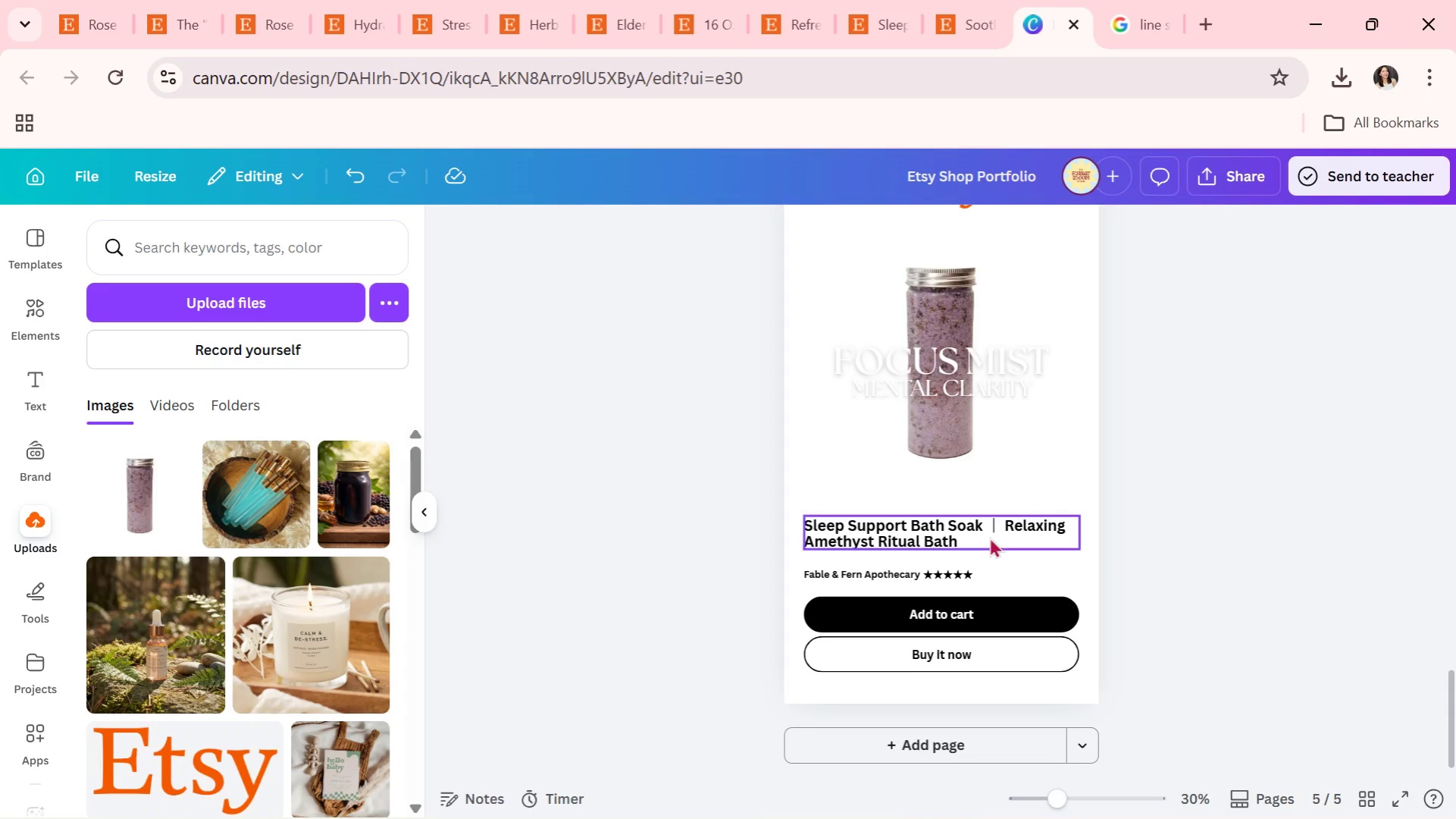 
double_click([983, 529])
 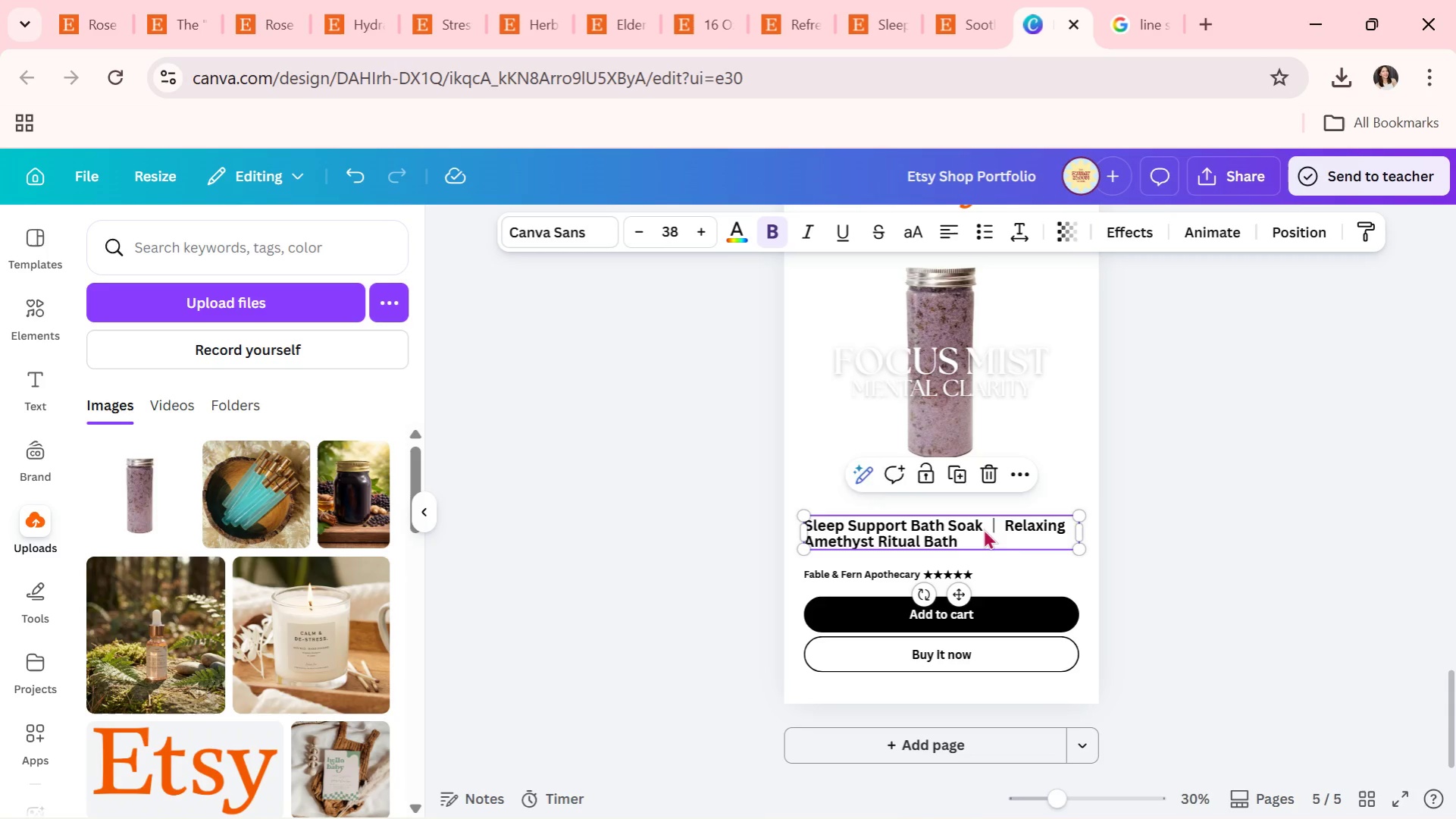 
triple_click([983, 529])
 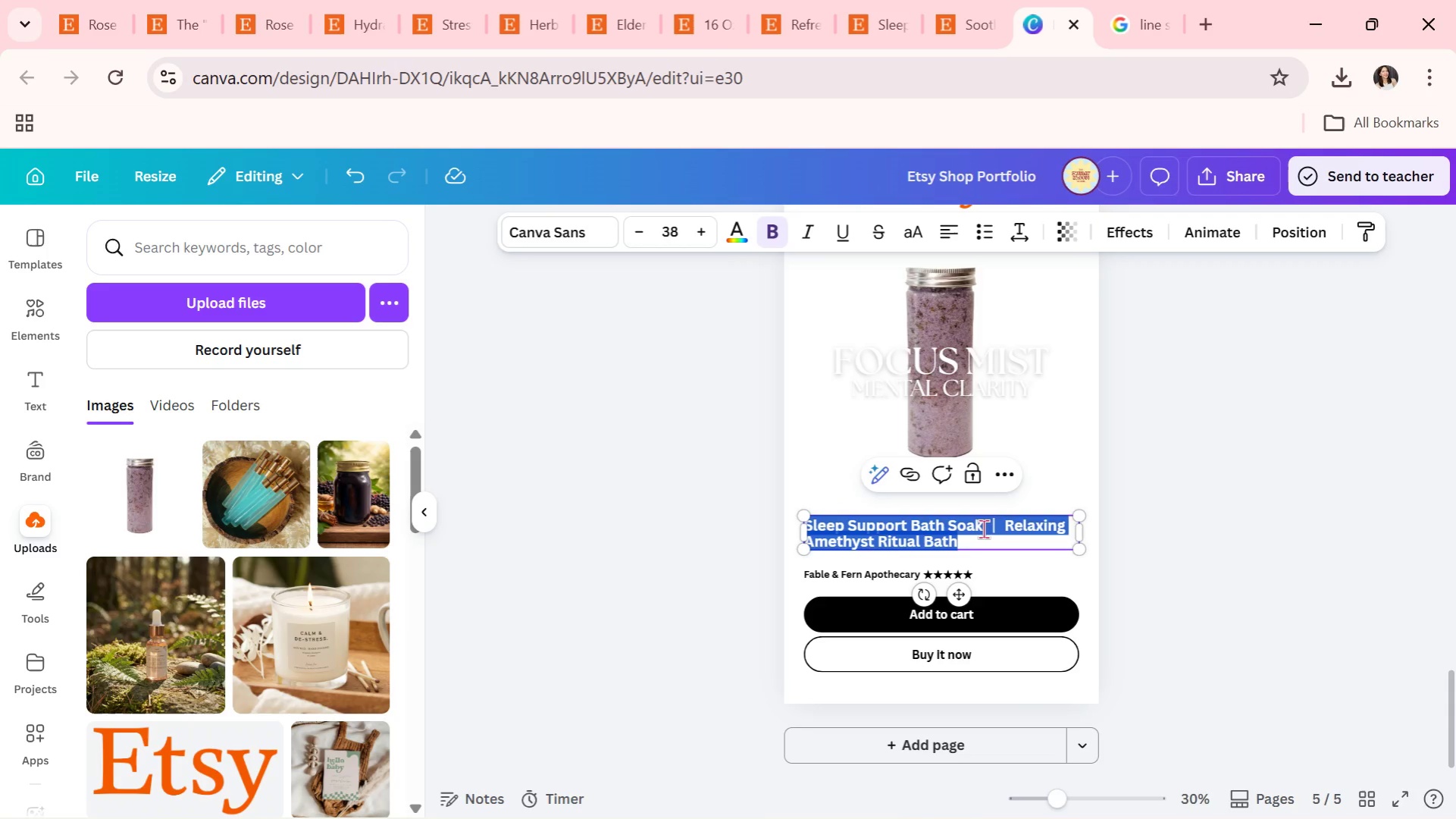 
wait(8.97)
 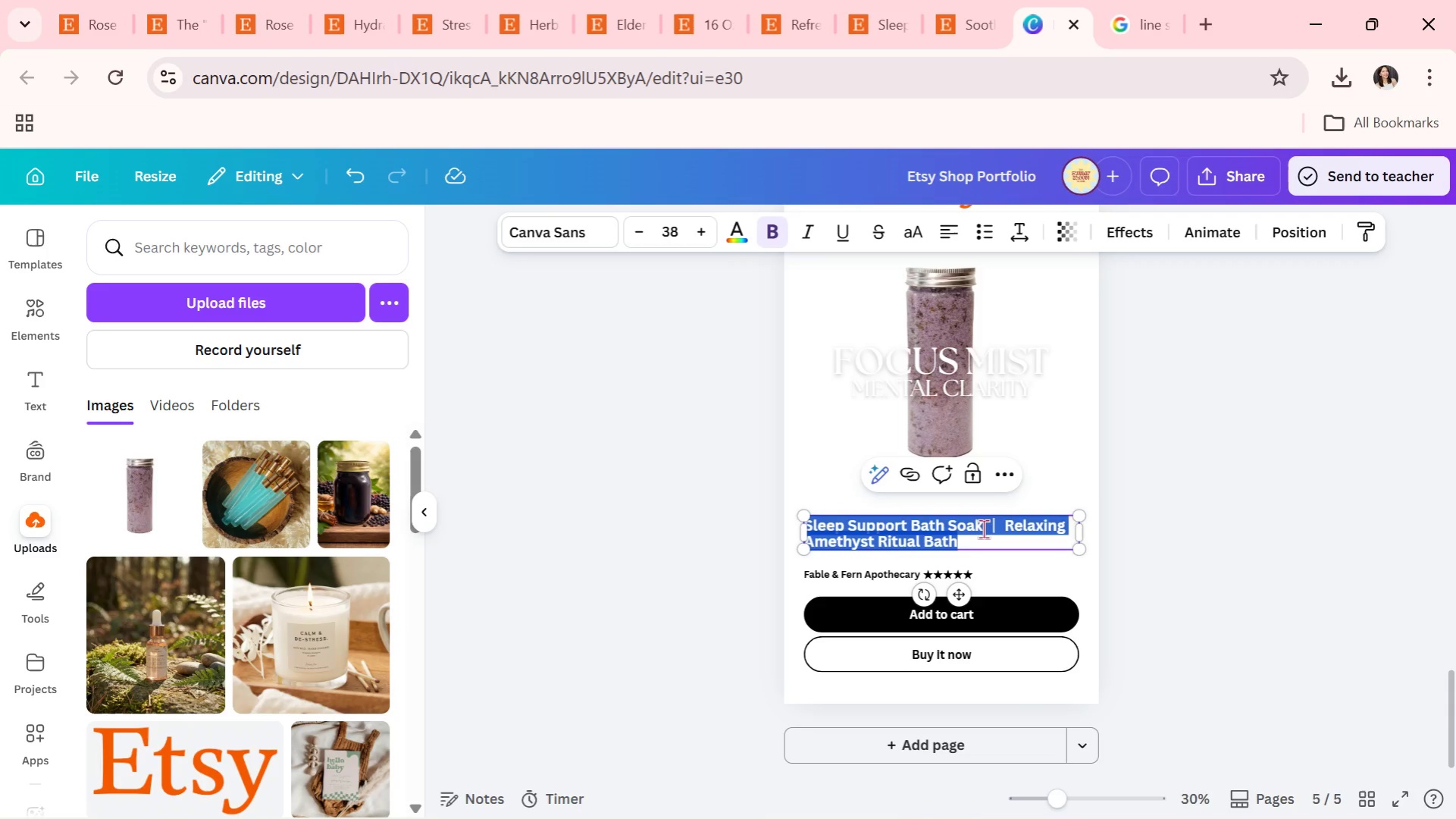 
left_click([1179, 419])
 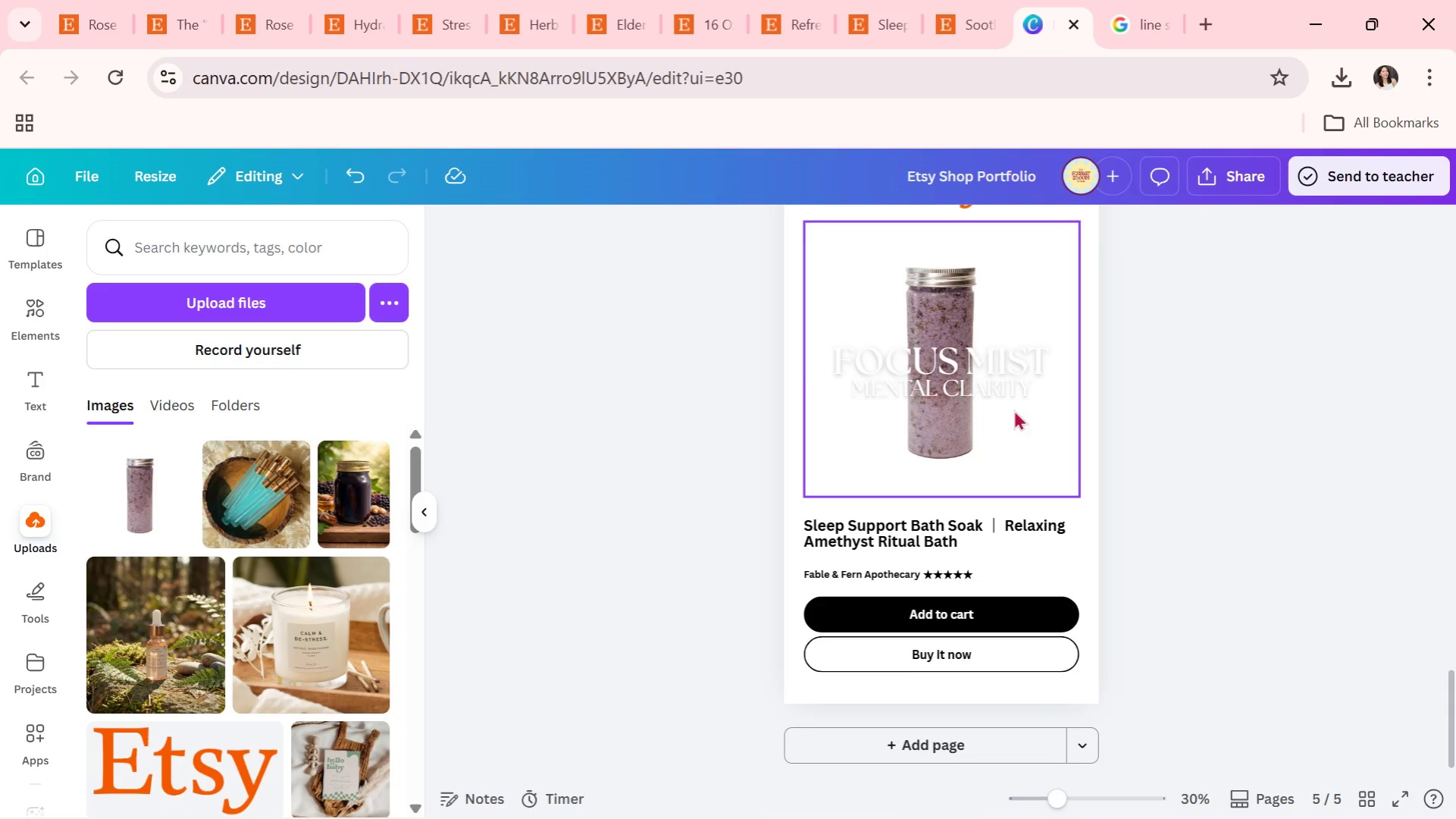 
double_click([1007, 357])
 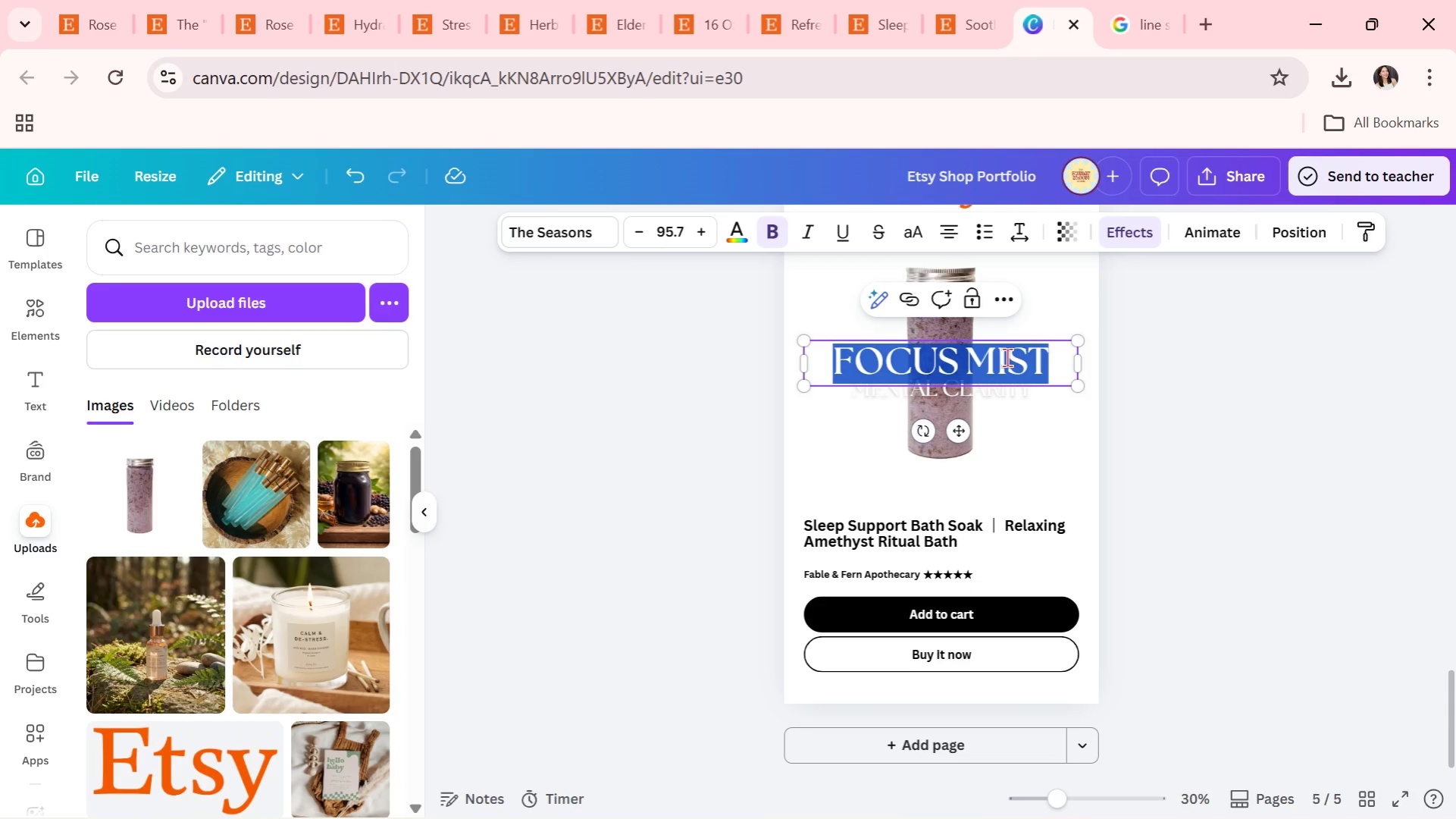 
type(SLEEP SOAK)
 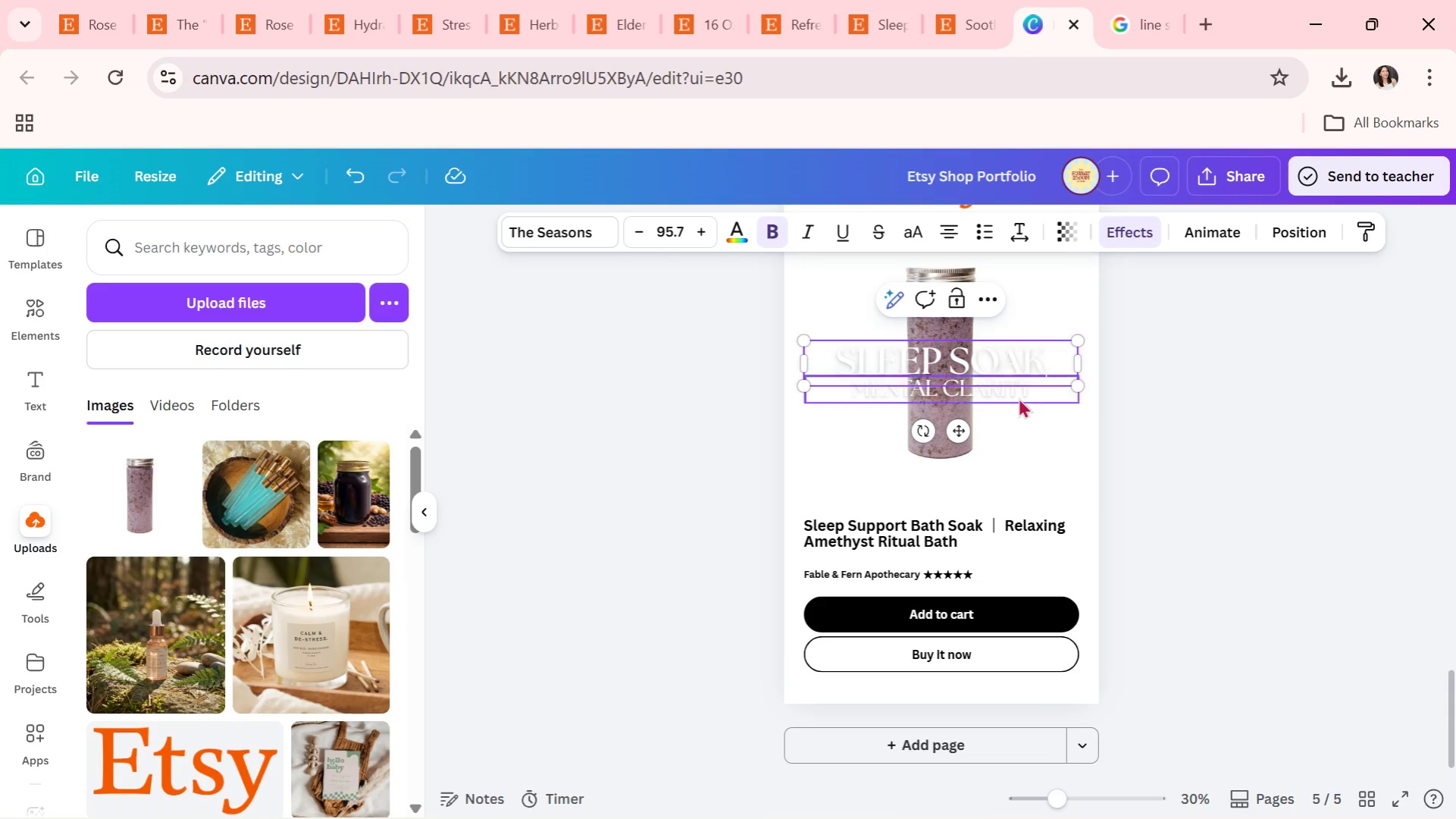 
double_click([1018, 394])
 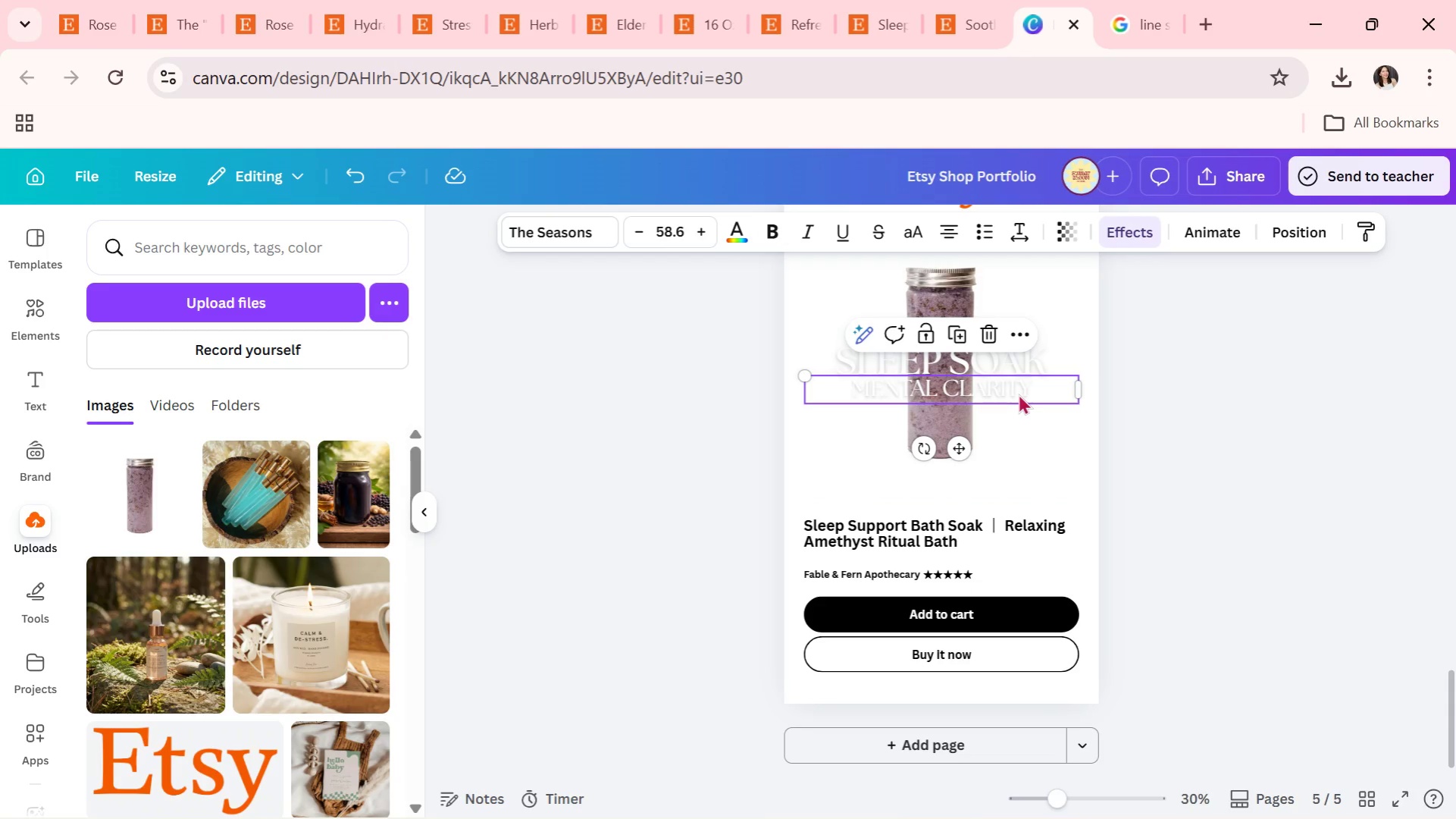 
triple_click([1018, 393])
 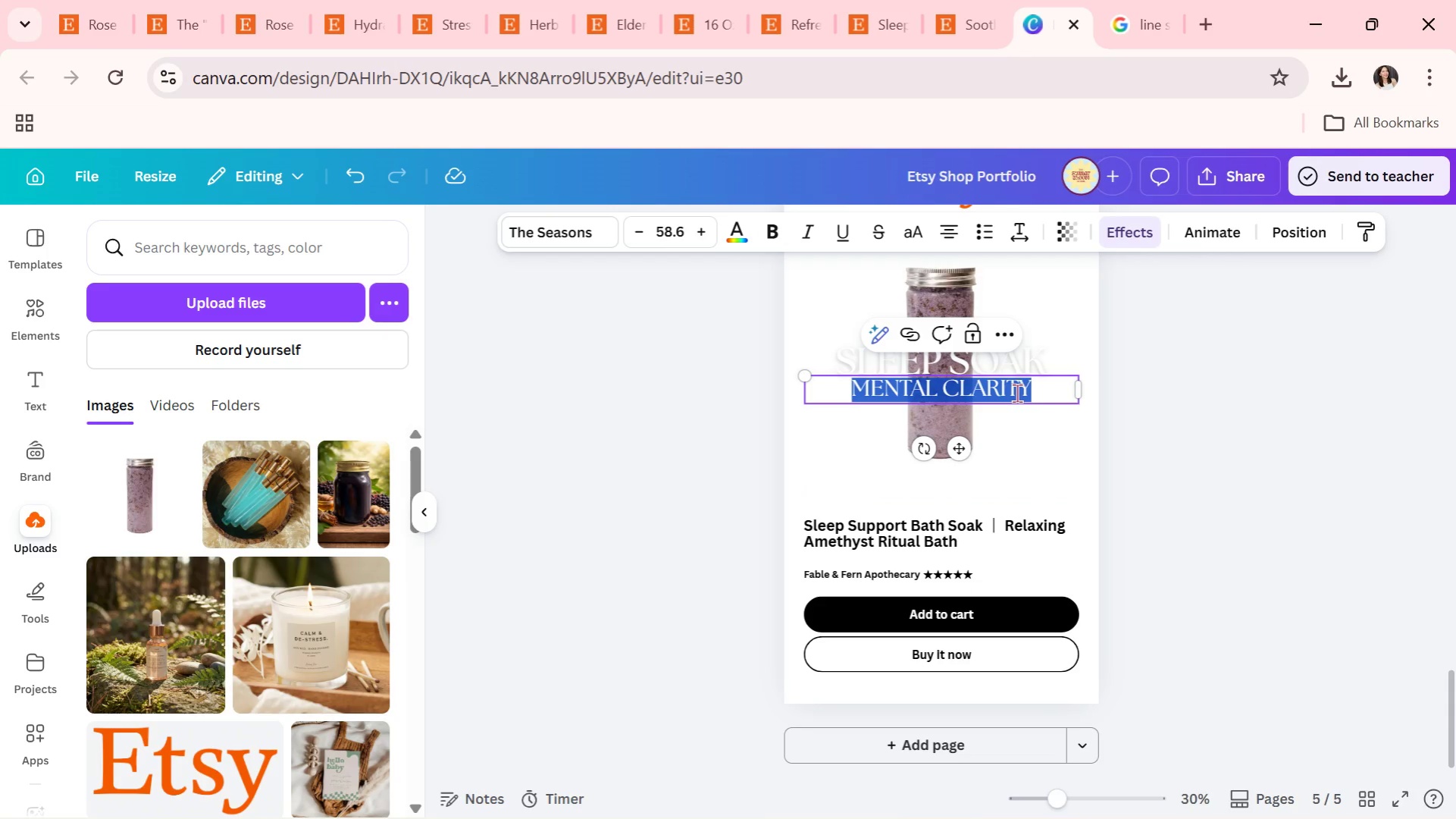 
type(rE)
key(Backspace)
key(Backspace)
type(Re)
key(Backspace)
type(ELAXING BATH)
 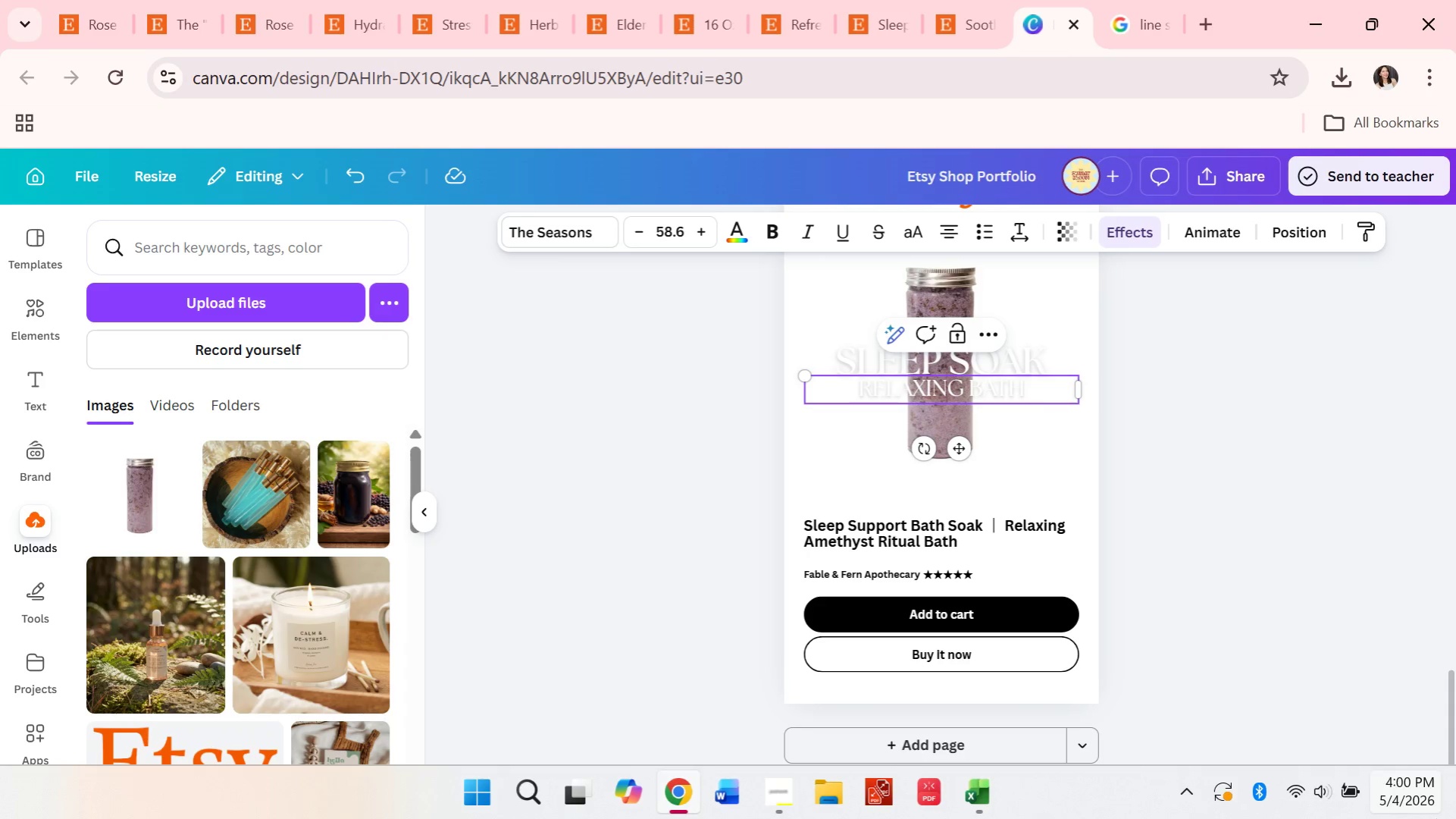 
left_click([1302, 467])
 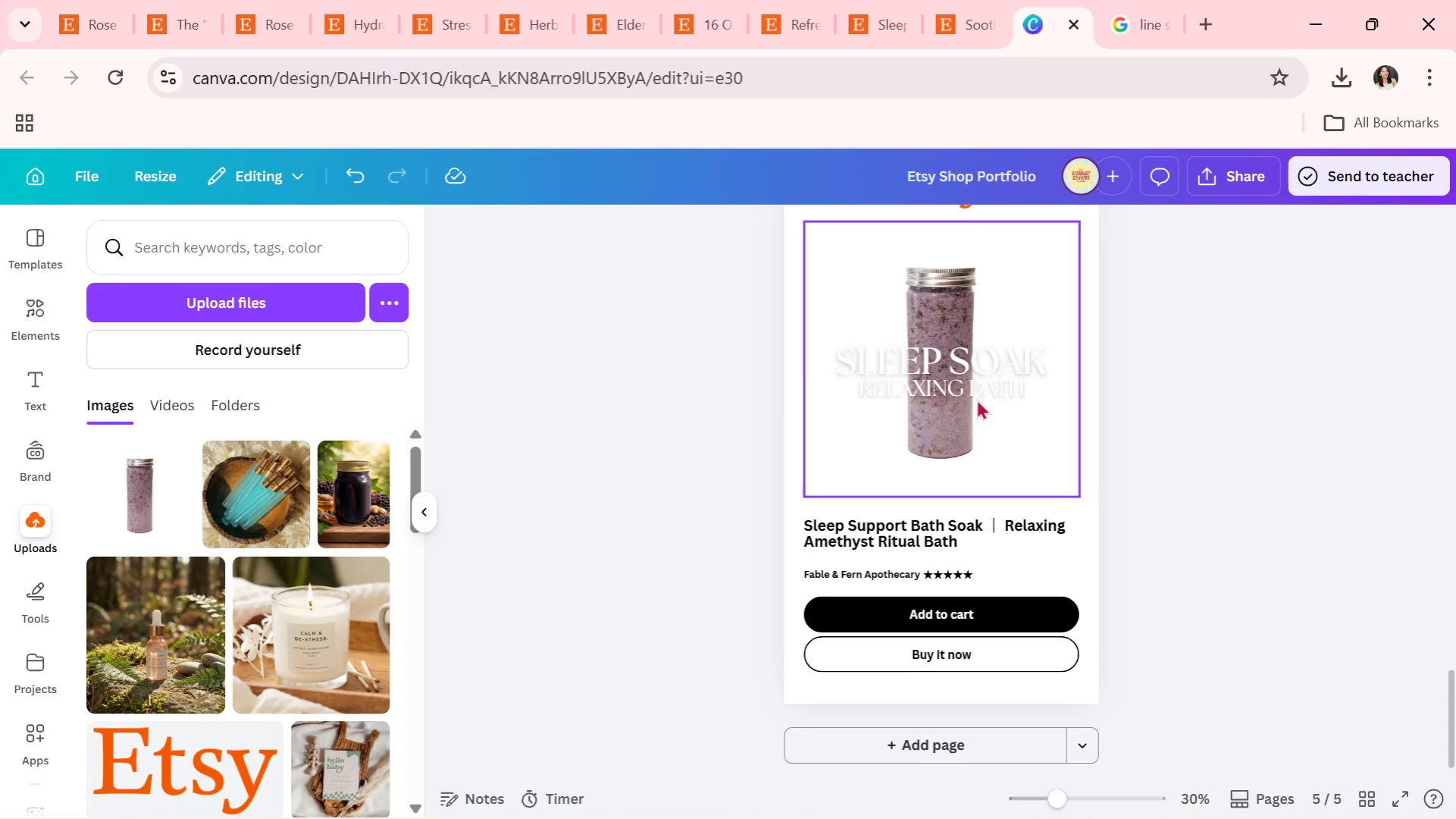 
left_click([981, 391])
 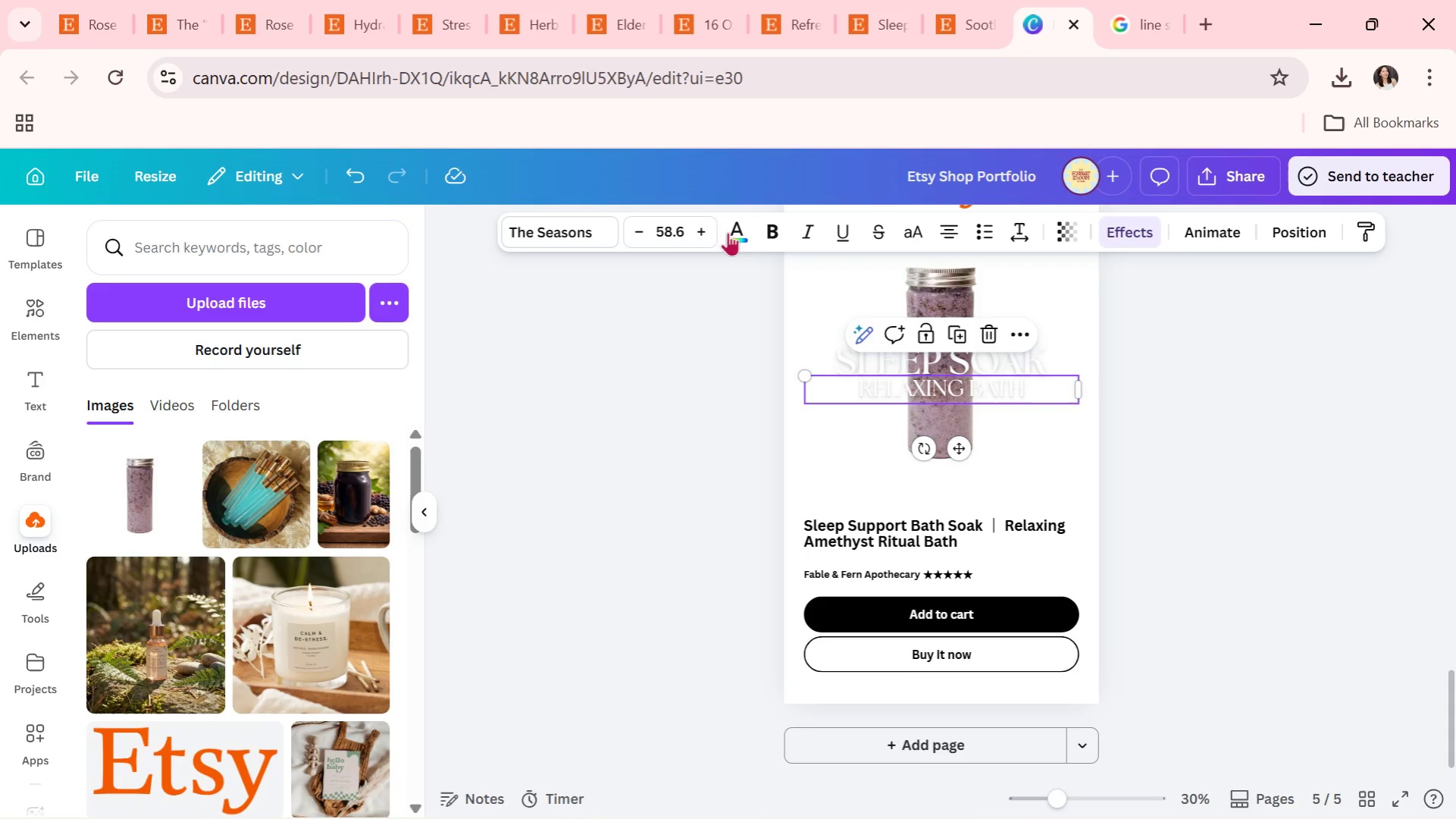 
left_click([733, 226])
 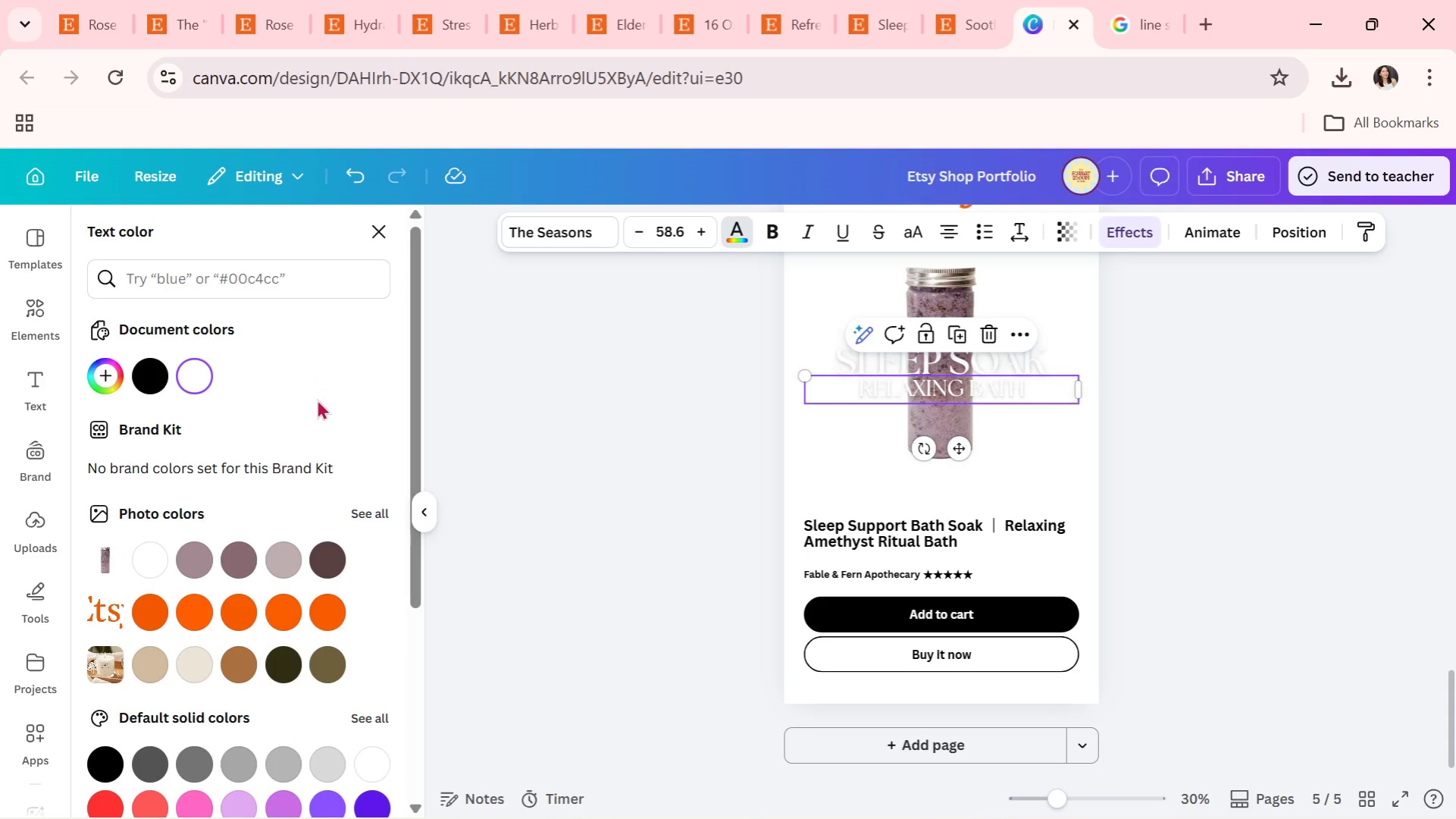 
scroll: coordinate [231, 670], scroll_direction: down, amount: 1.0
 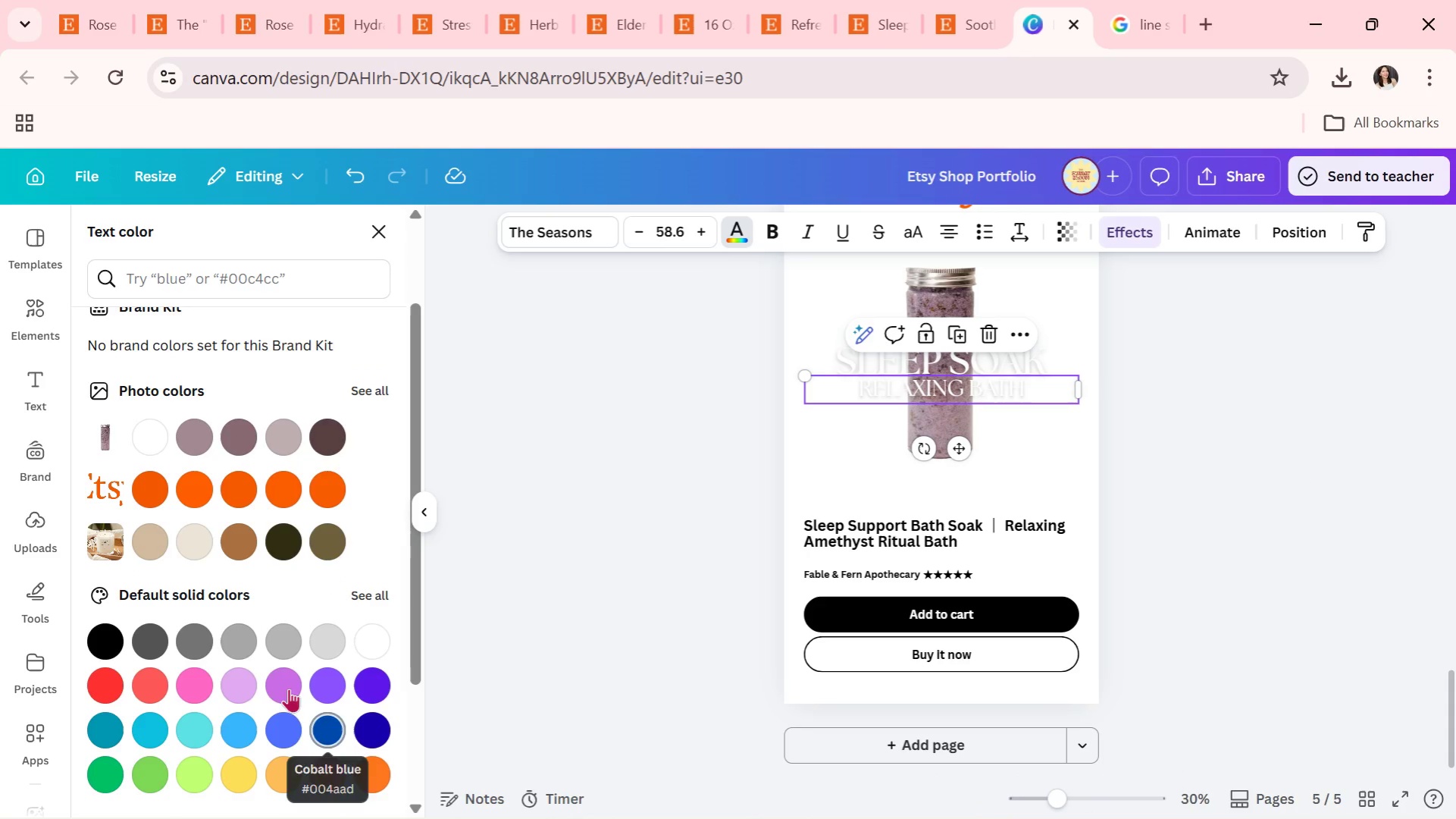 
left_click([280, 676])
 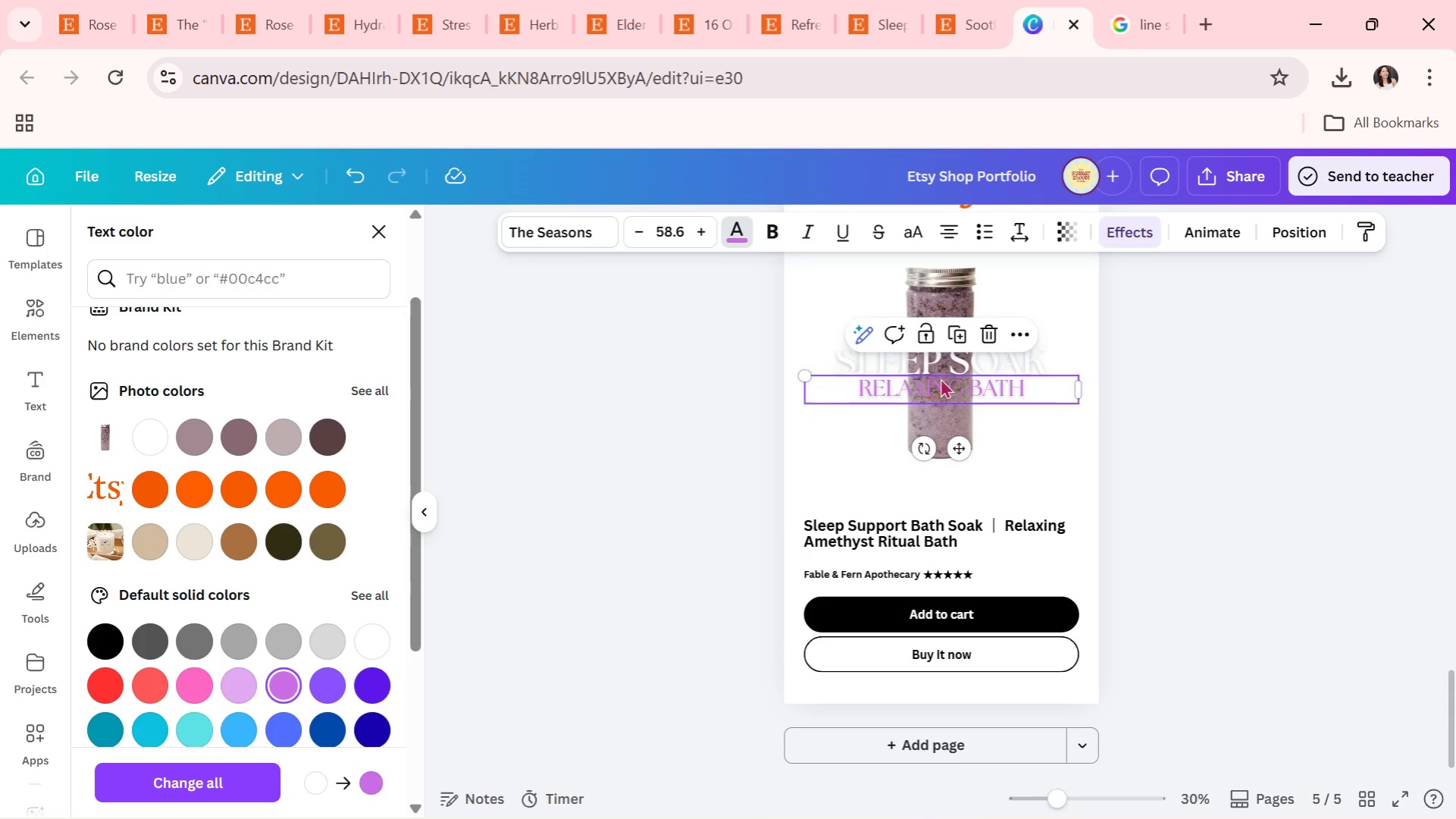 
double_click([903, 365])
 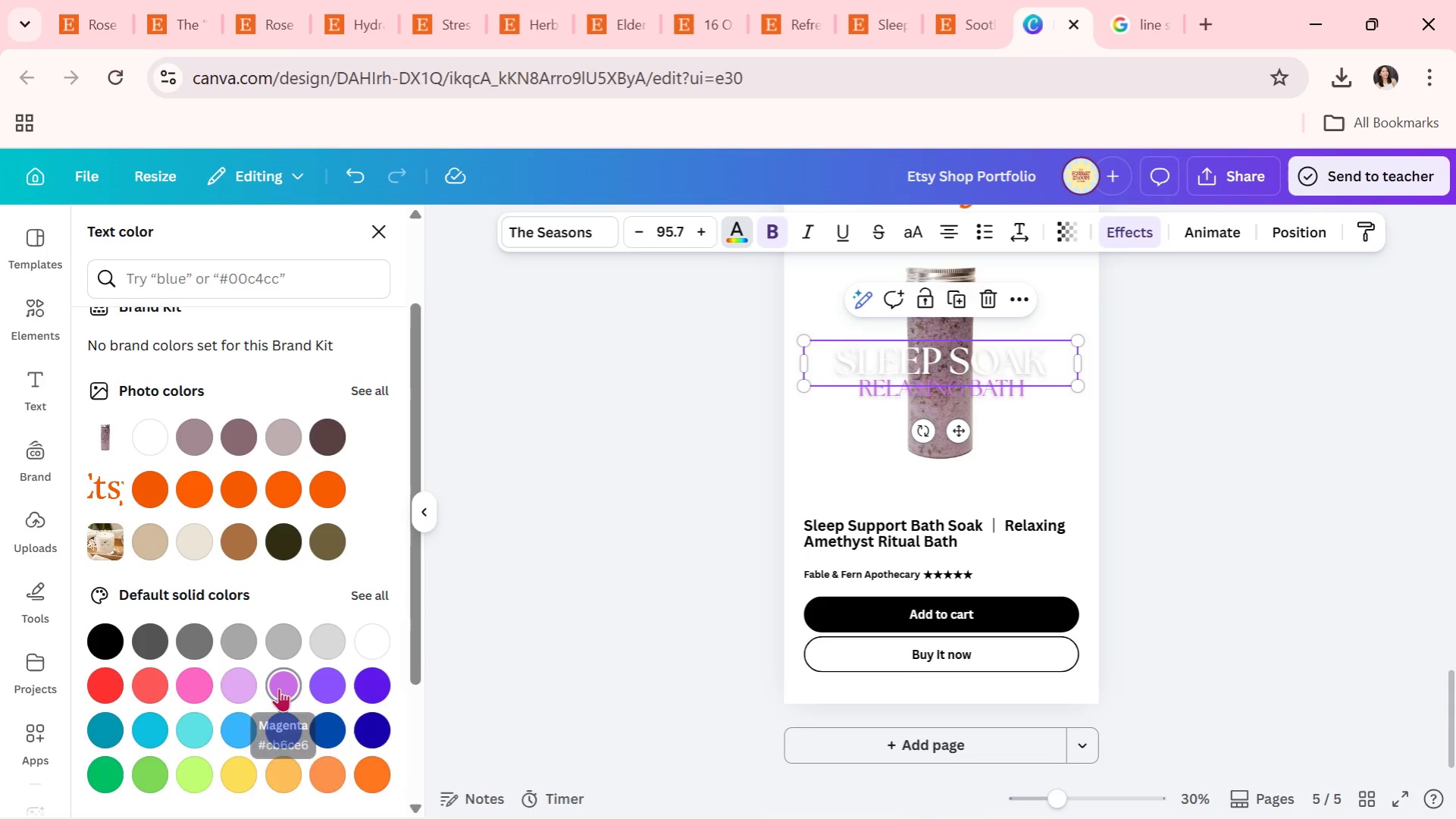 
double_click([636, 521])
 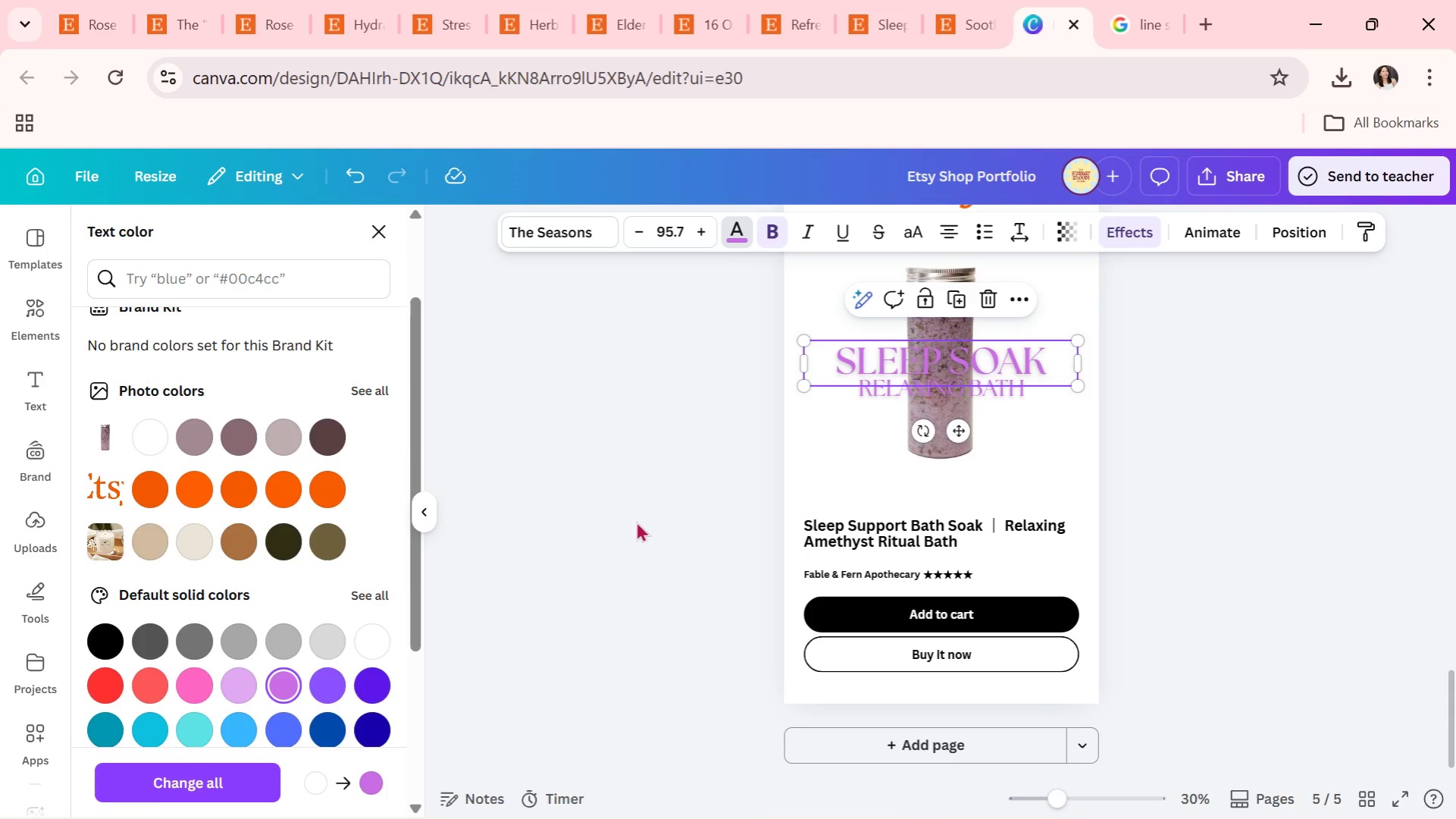 
triple_click([636, 521])
 